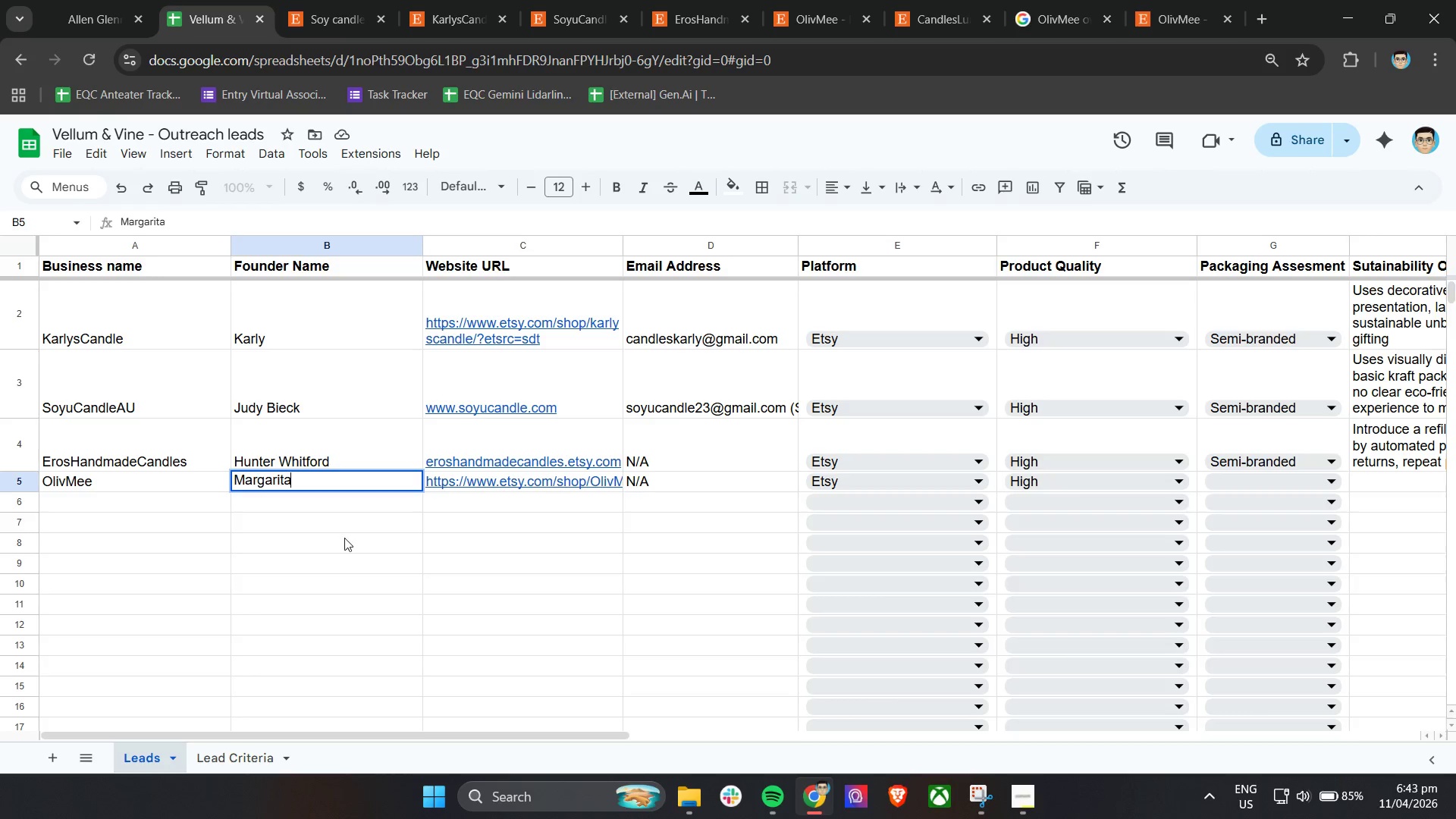 
left_click([344, 538])
 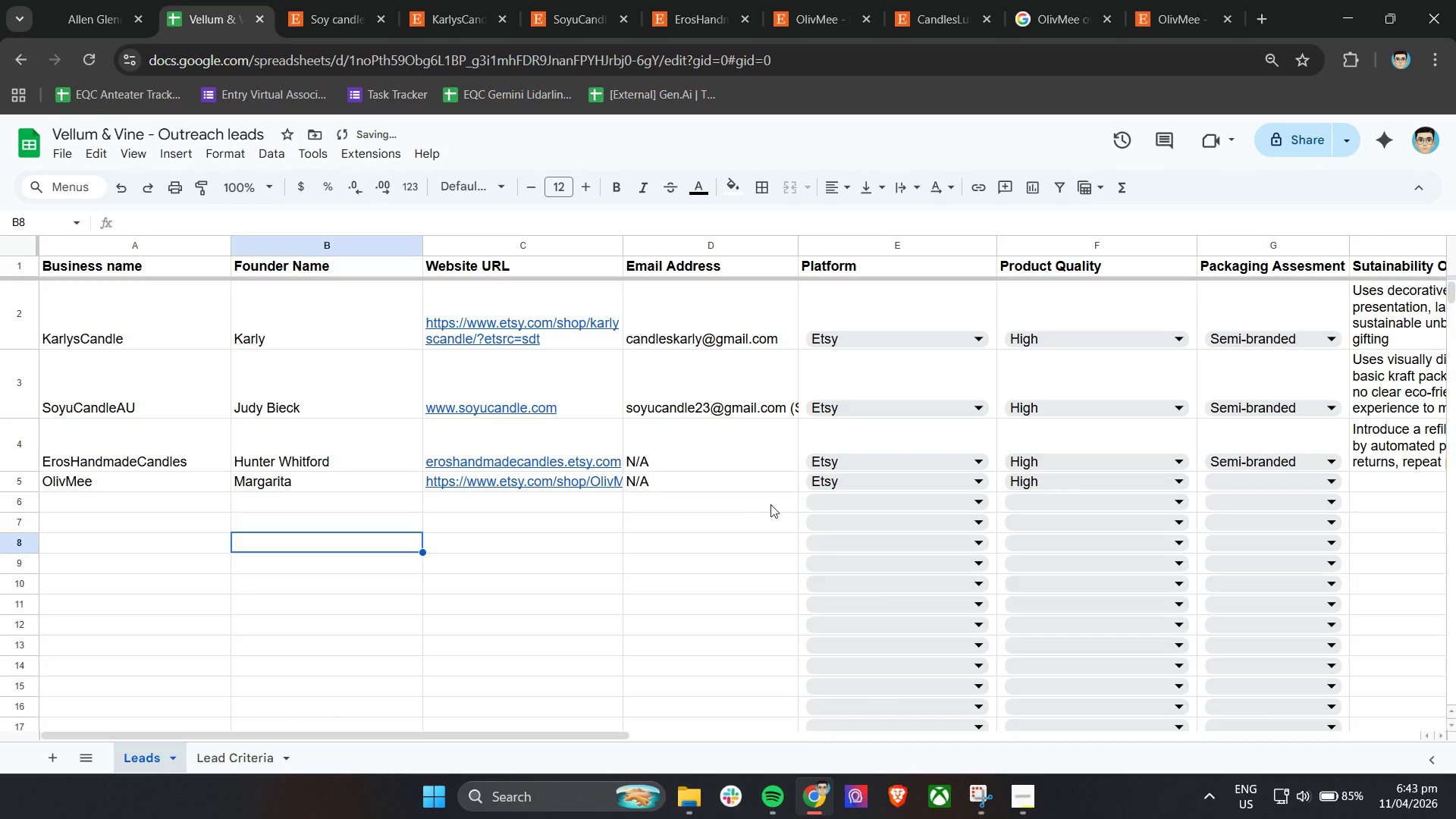 
hold_key(key=ShiftLeft, duration=0.8)
scroll: coordinate [717, 507], scroll_direction: down, amount: 4.0
 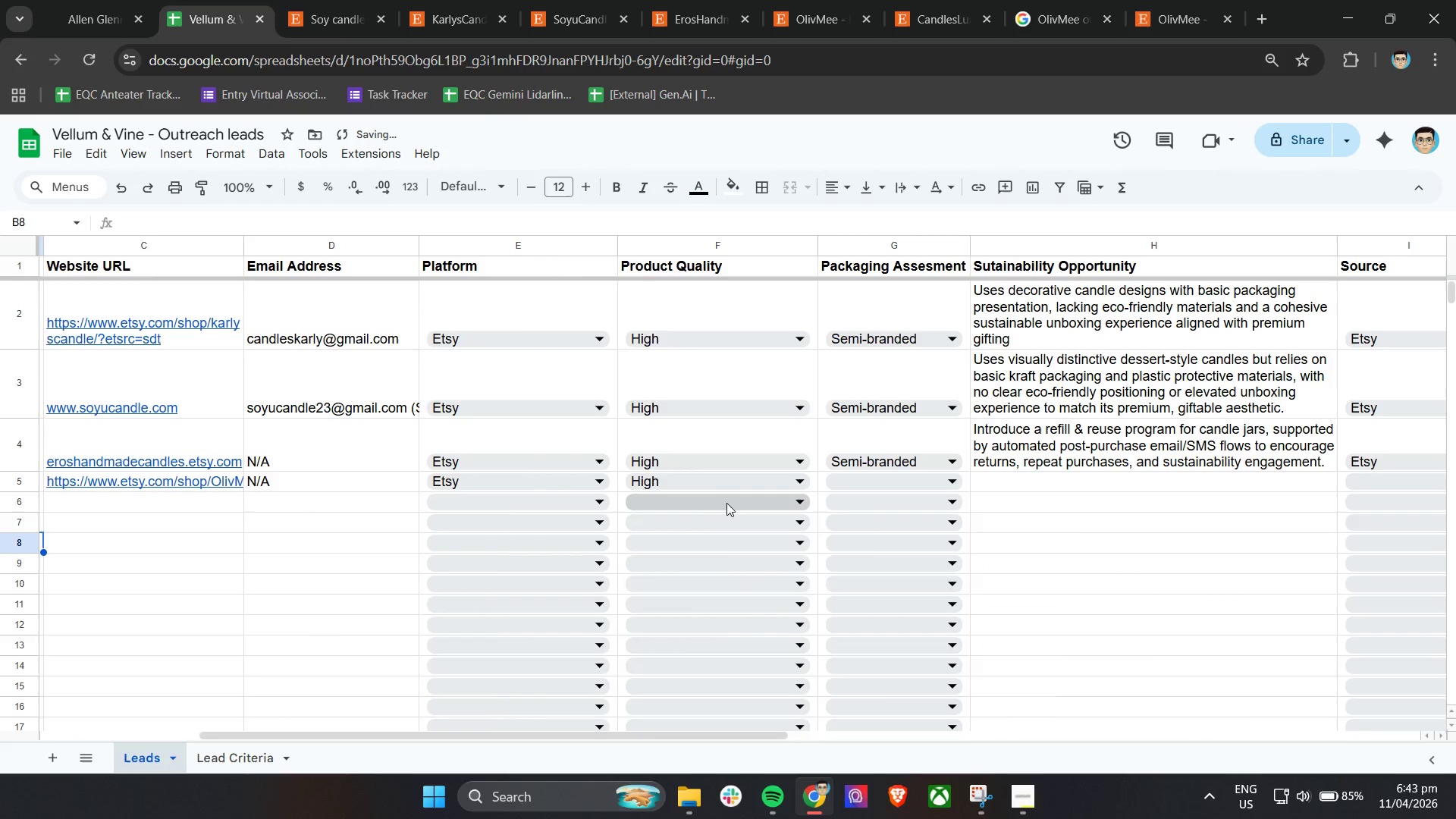 
left_click([849, 484])
 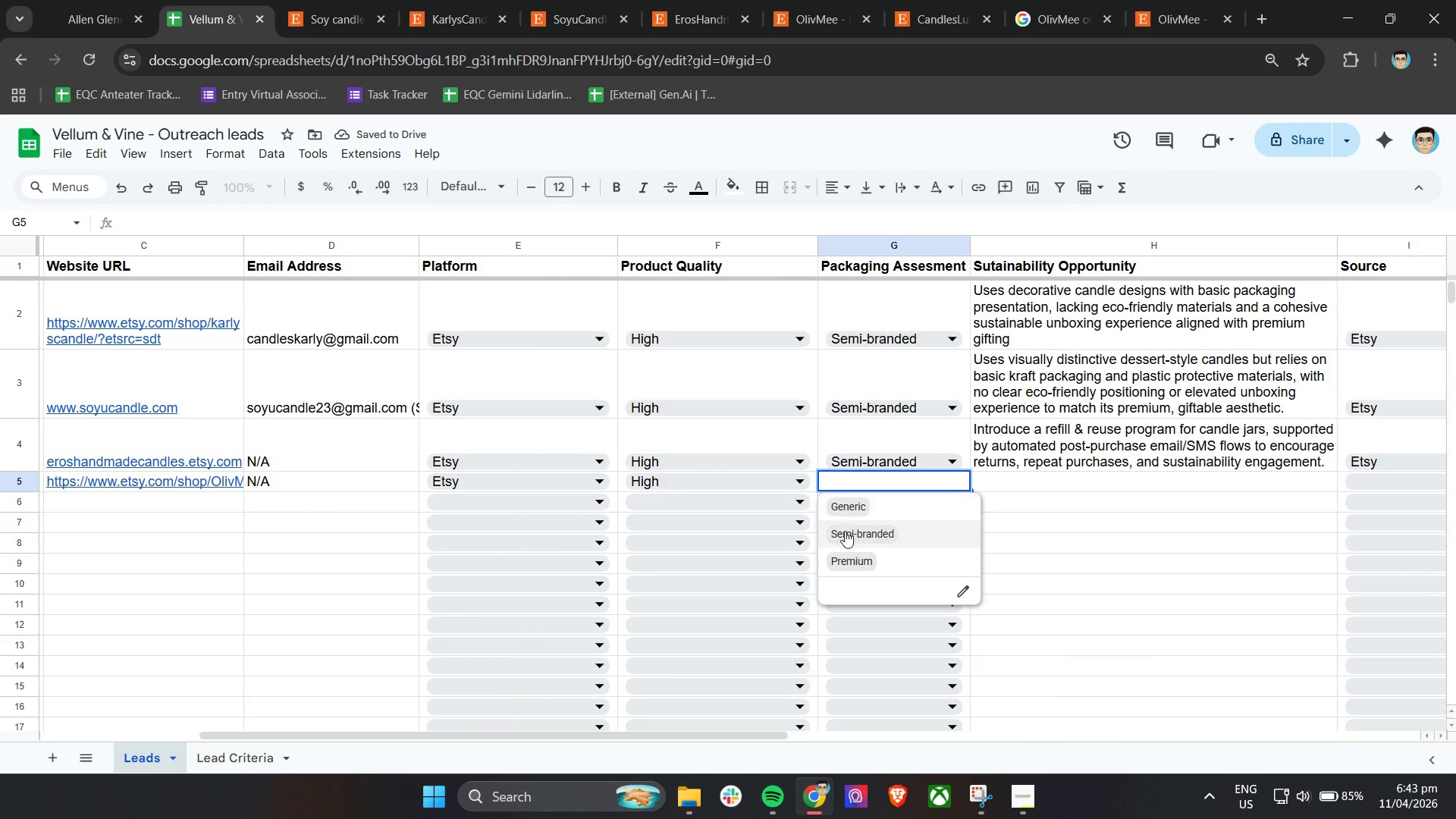 
left_click([846, 537])
 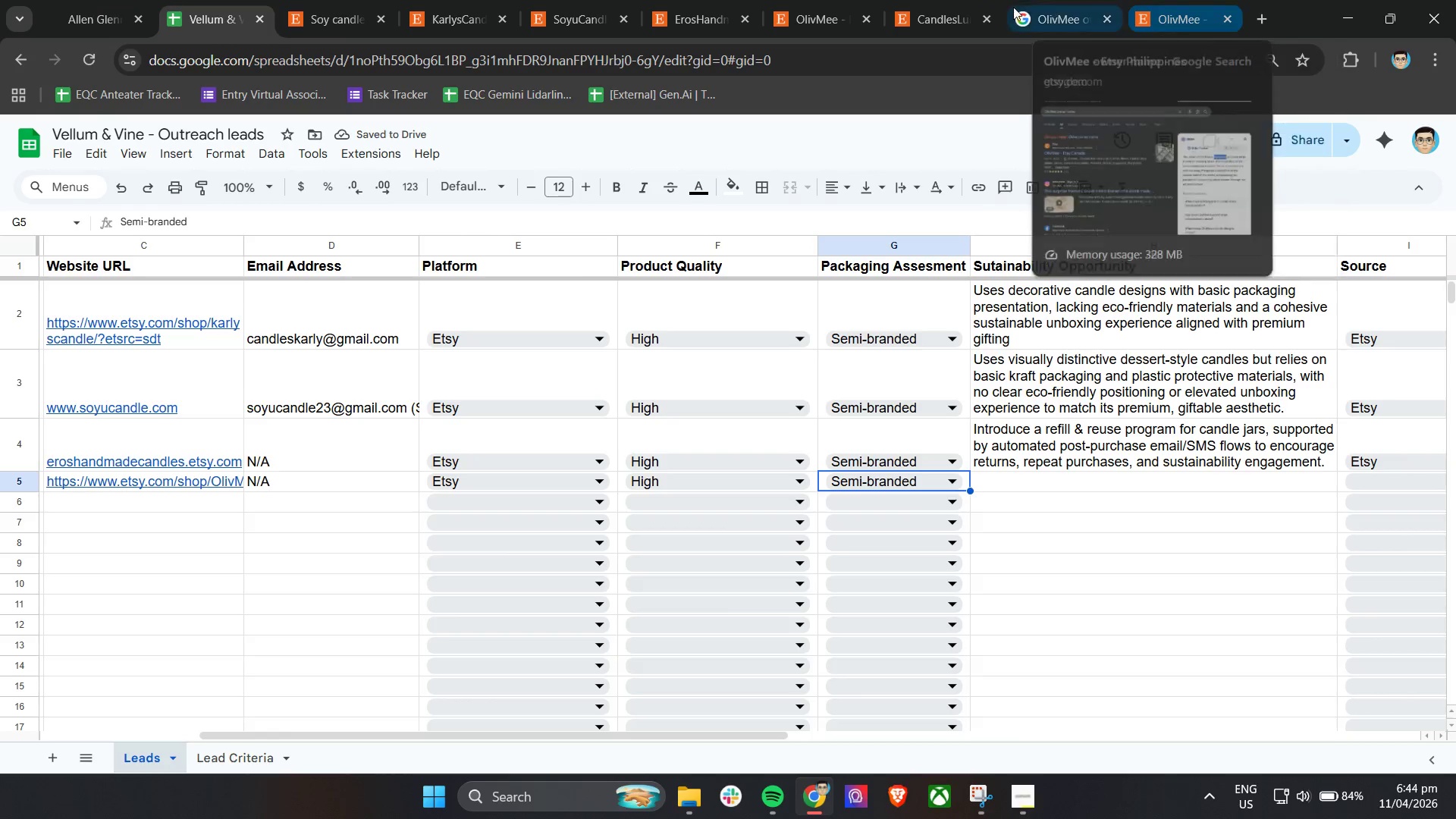 
wait(6.88)
 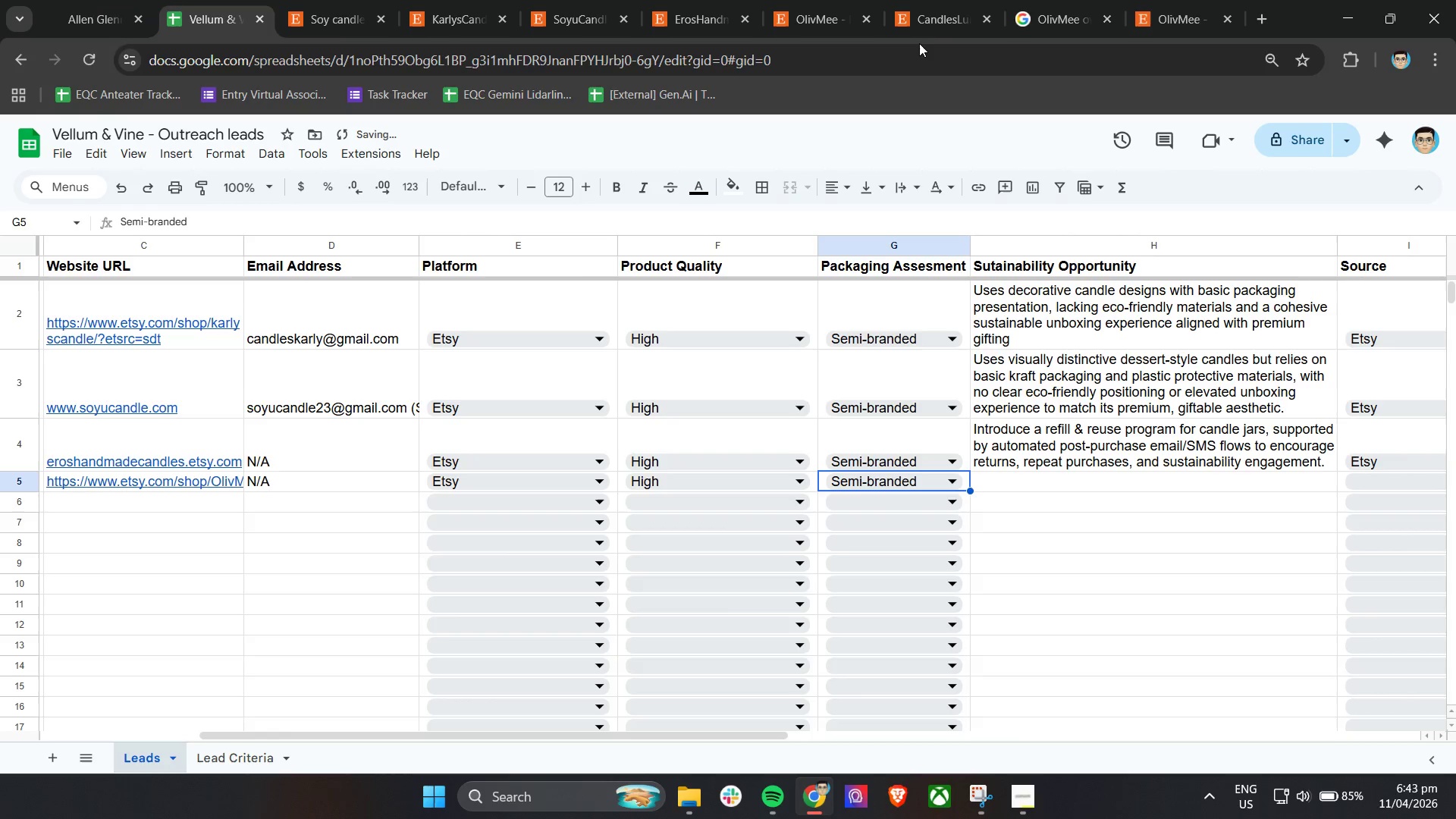 
left_click([1153, 0])
 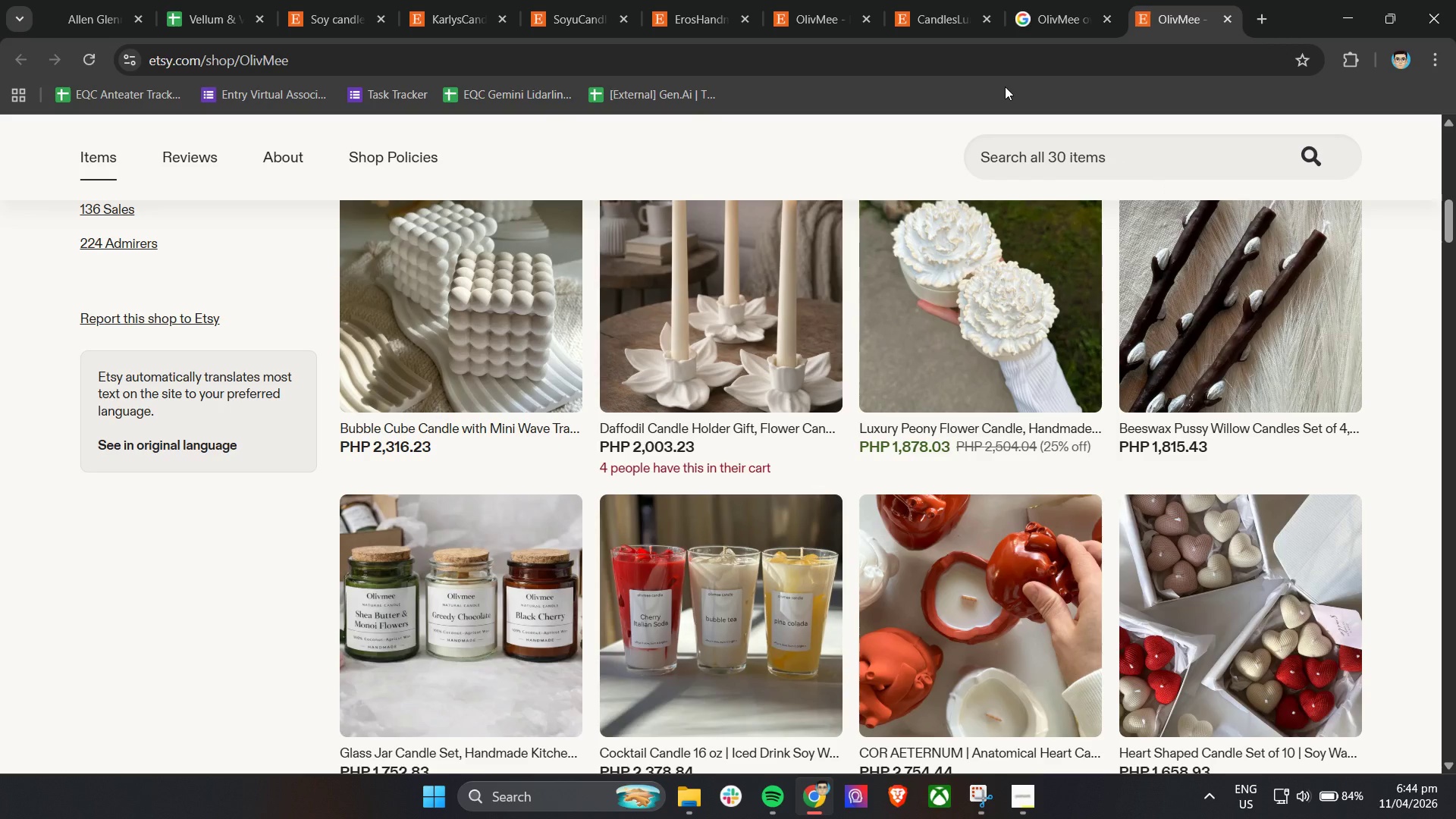 
wait(9.91)
 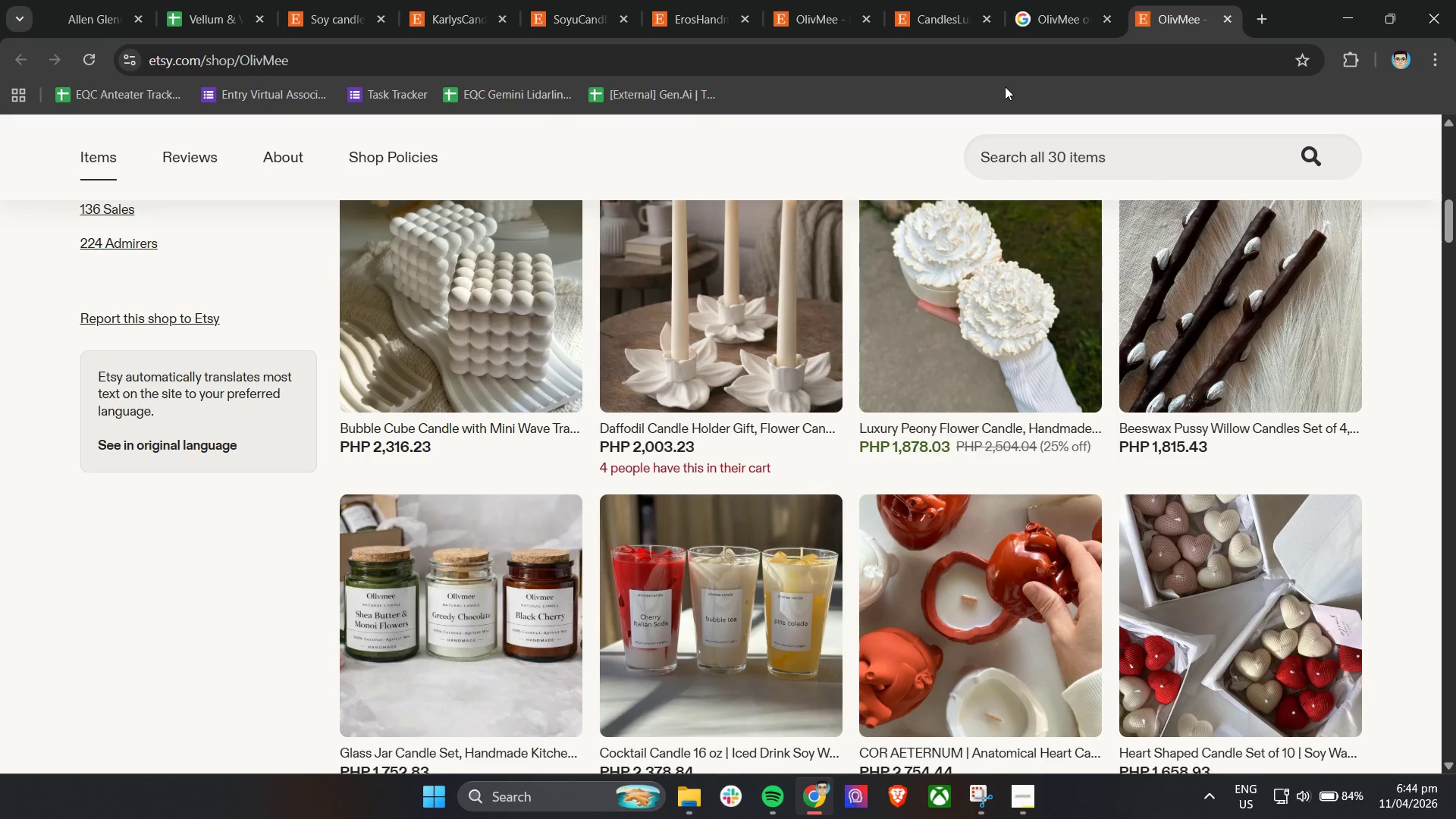 
scroll: coordinate [666, 470], scroll_direction: down, amount: 11.0
 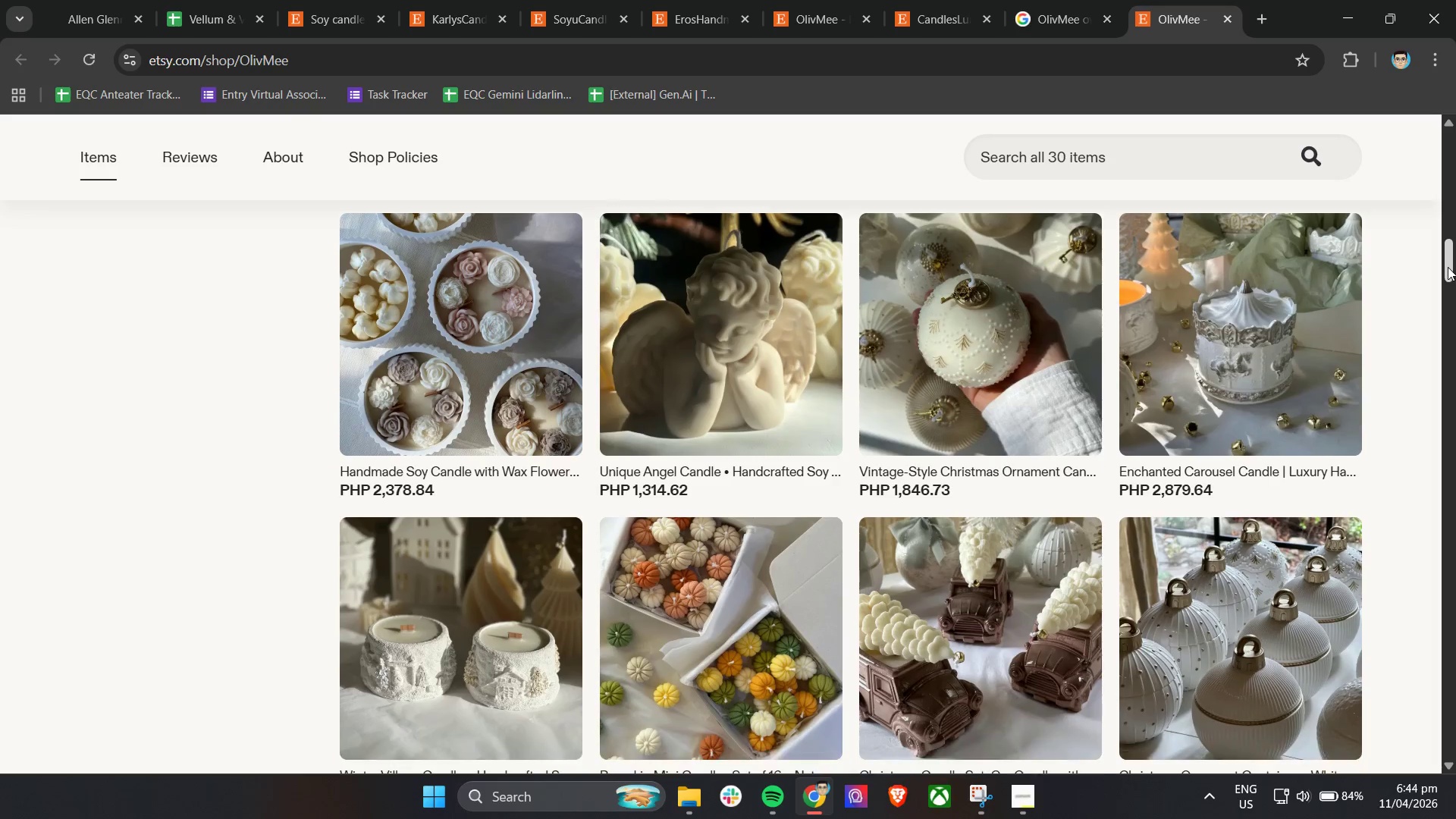 
hold_key(key=ControlLeft, duration=1.45)
scroll: coordinate [1328, 368], scroll_direction: down, amount: 1.0
 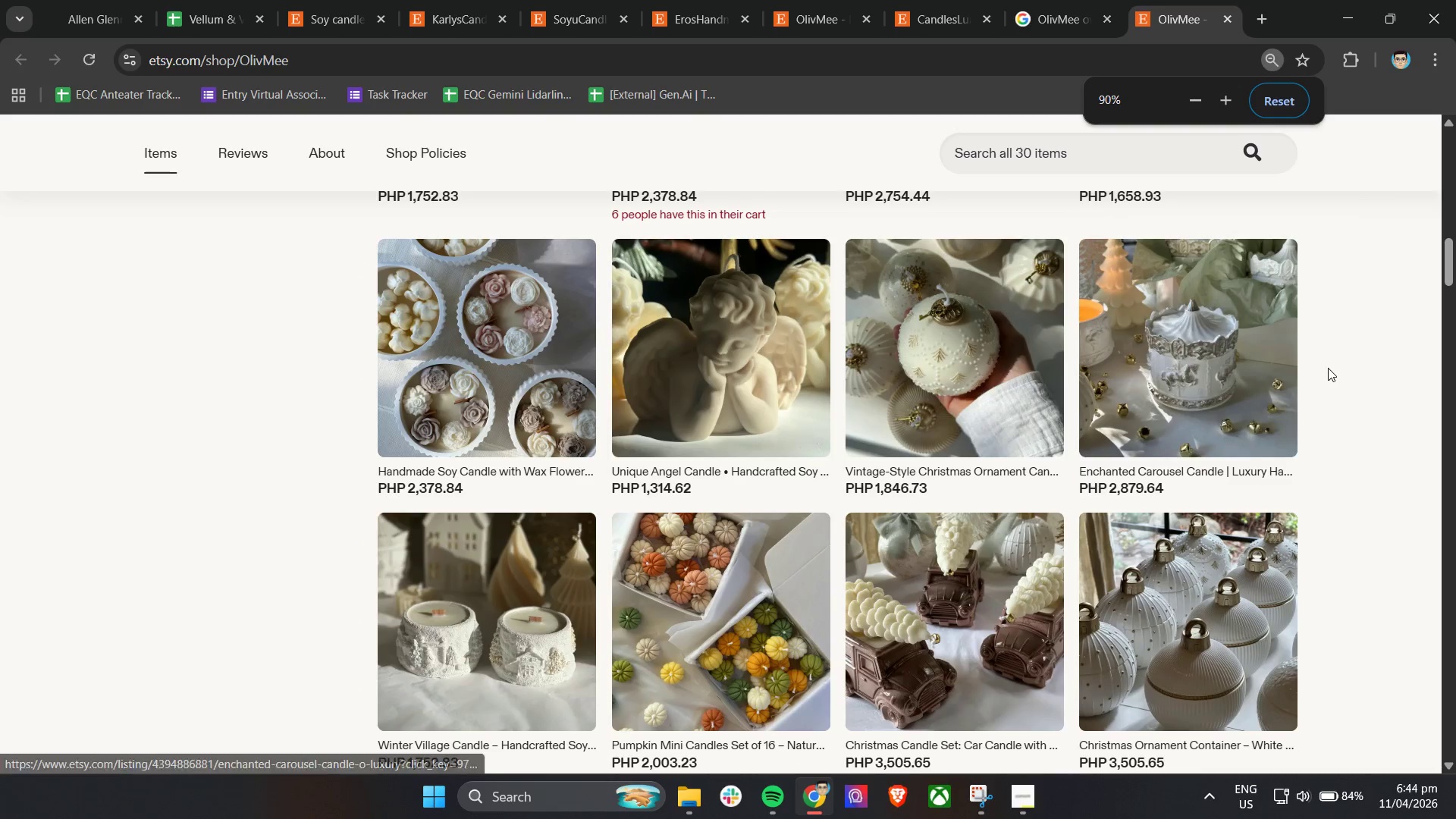 
wait(5.47)
 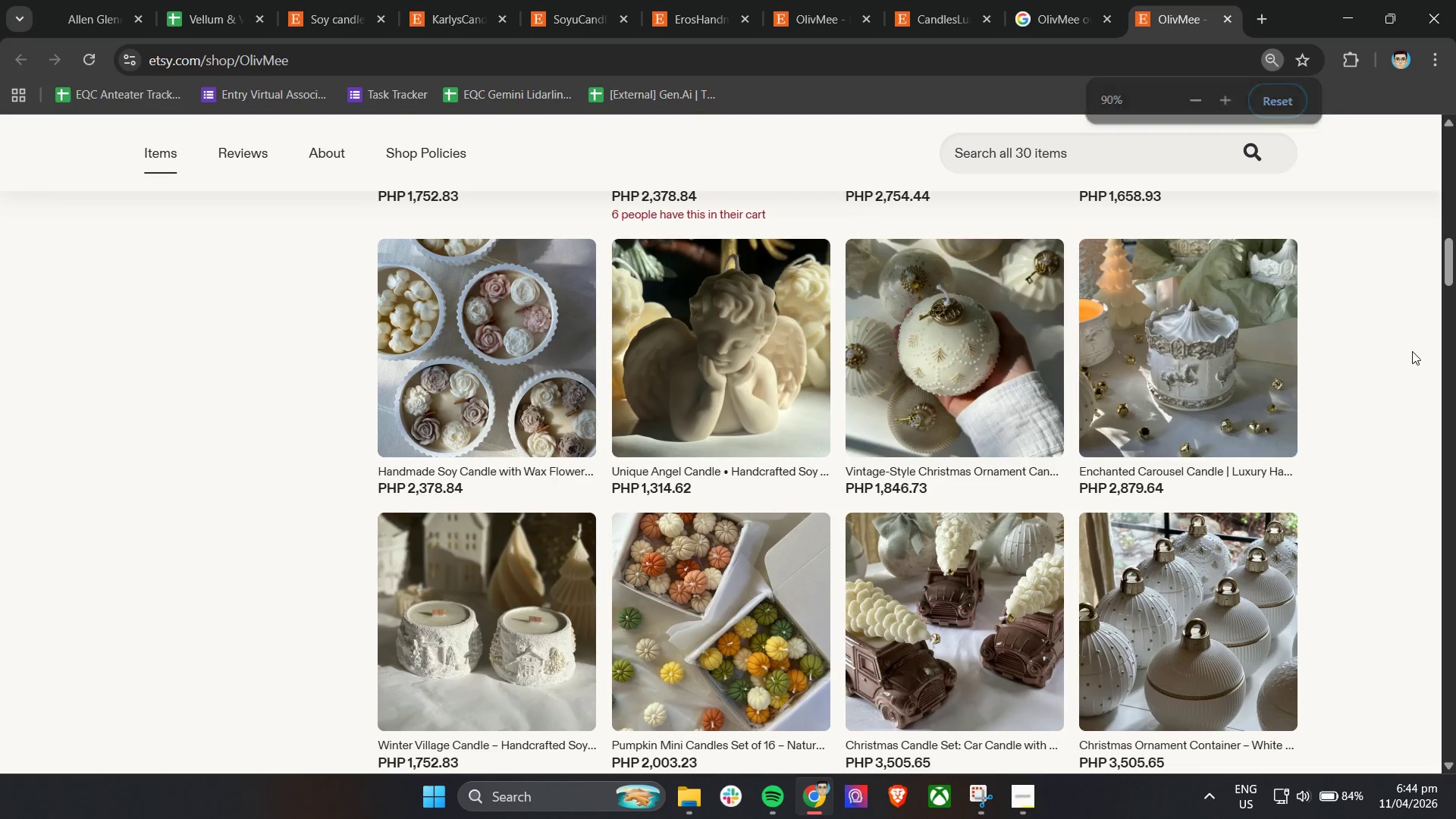 
scroll: coordinate [892, 504], scroll_direction: up, amount: 20.0
 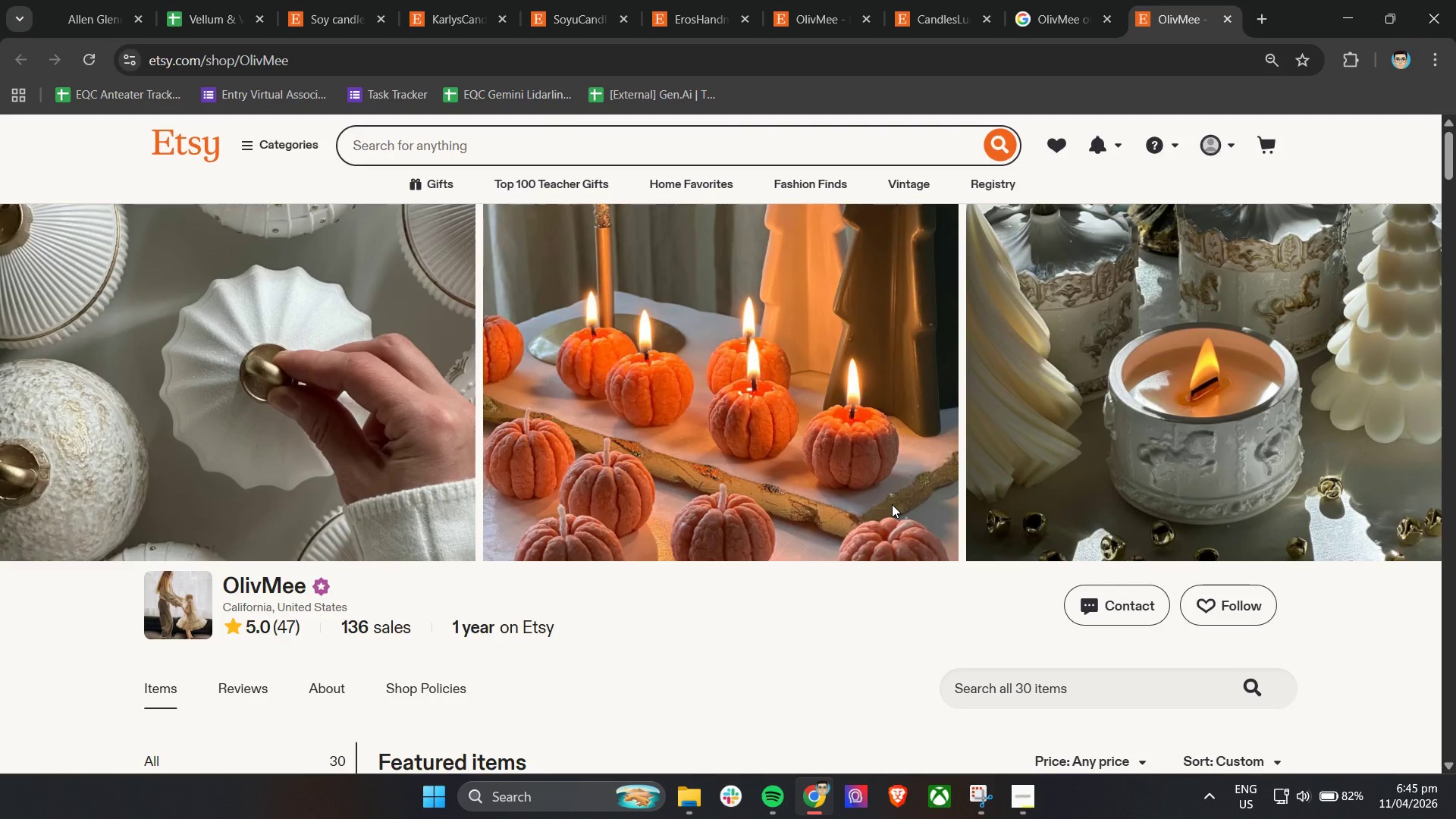 
wait(54.51)
 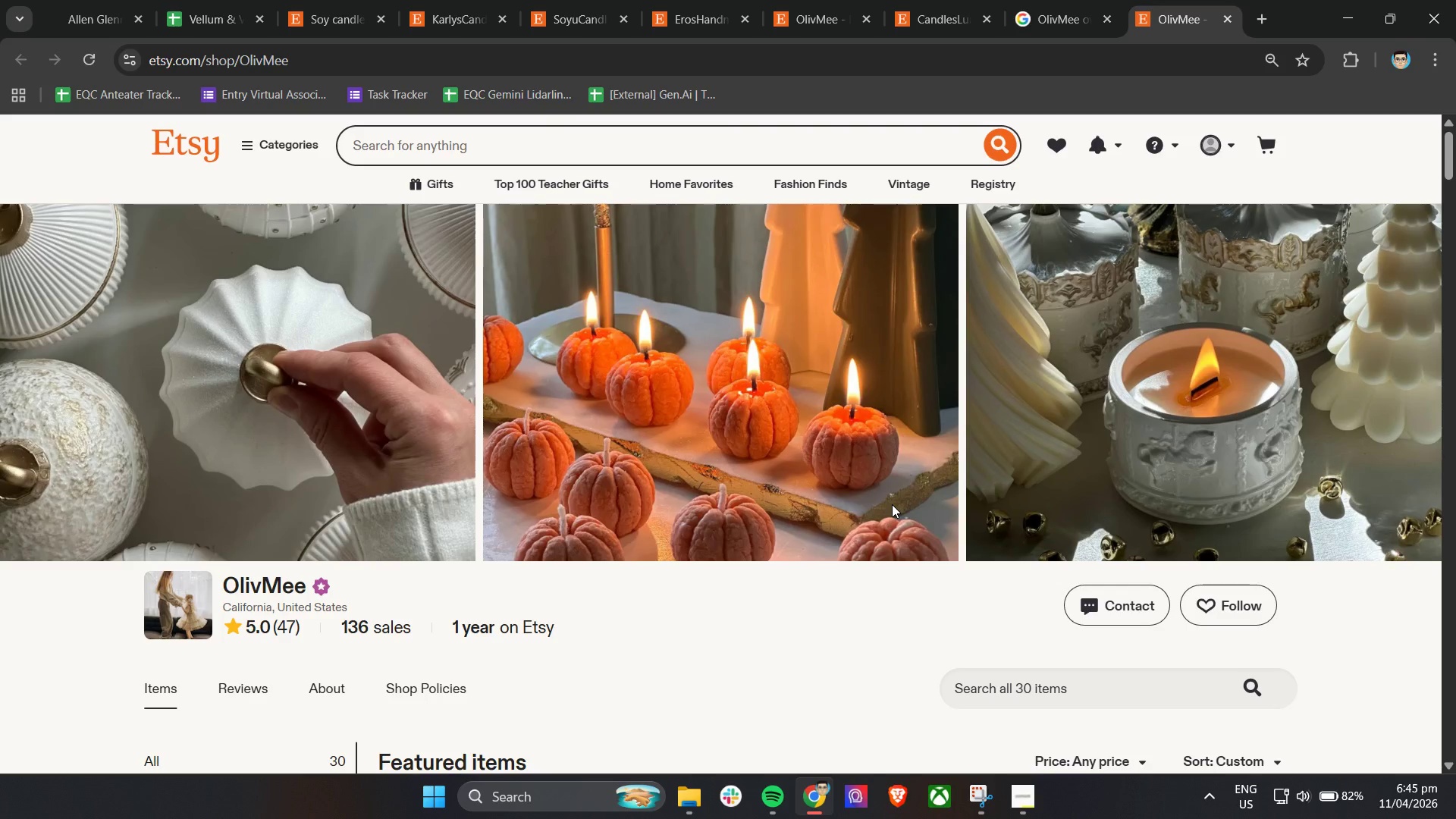 
scroll: coordinate [891, 500], scroll_direction: down, amount: 8.0
 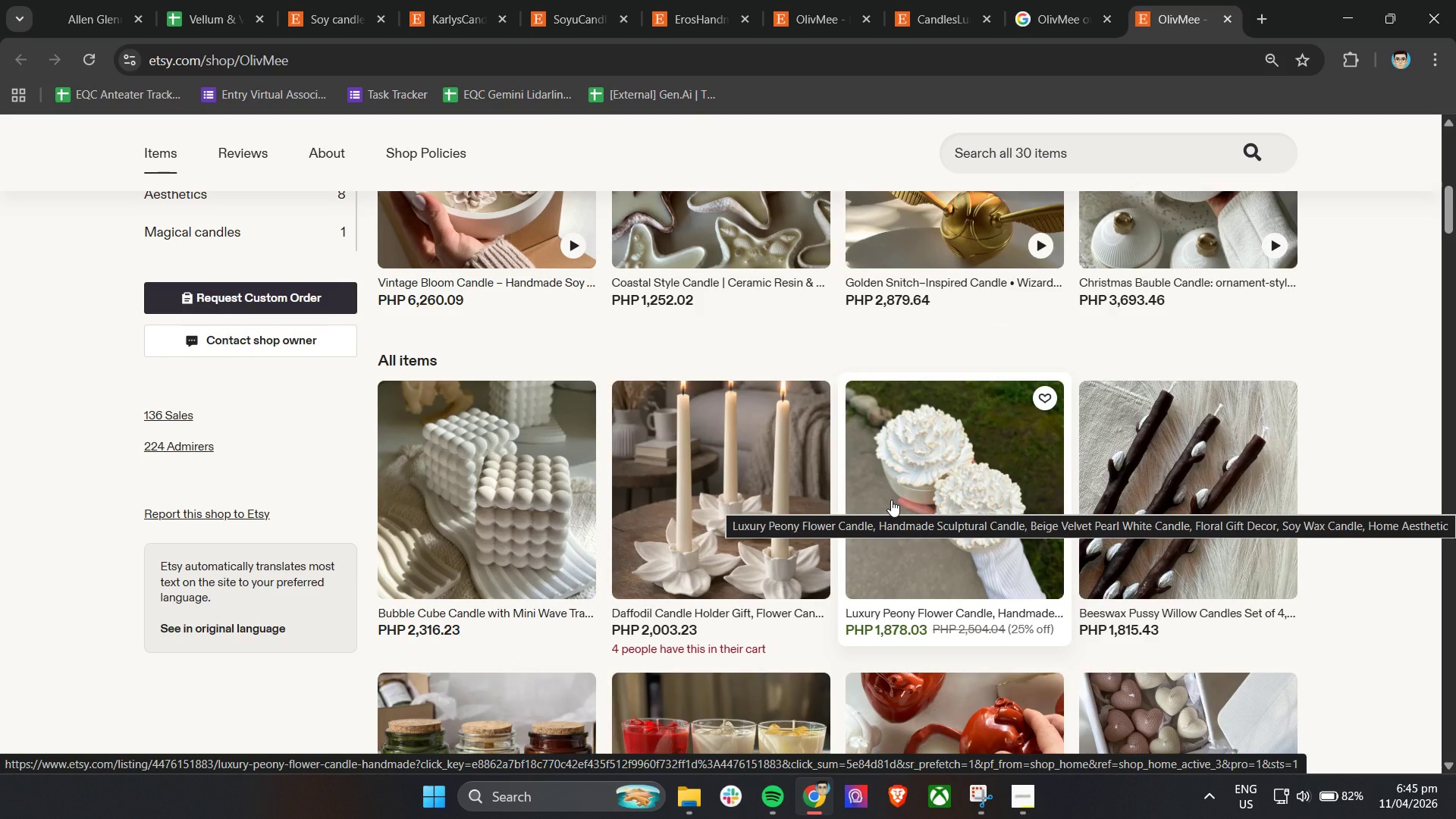 
wait(25.41)
 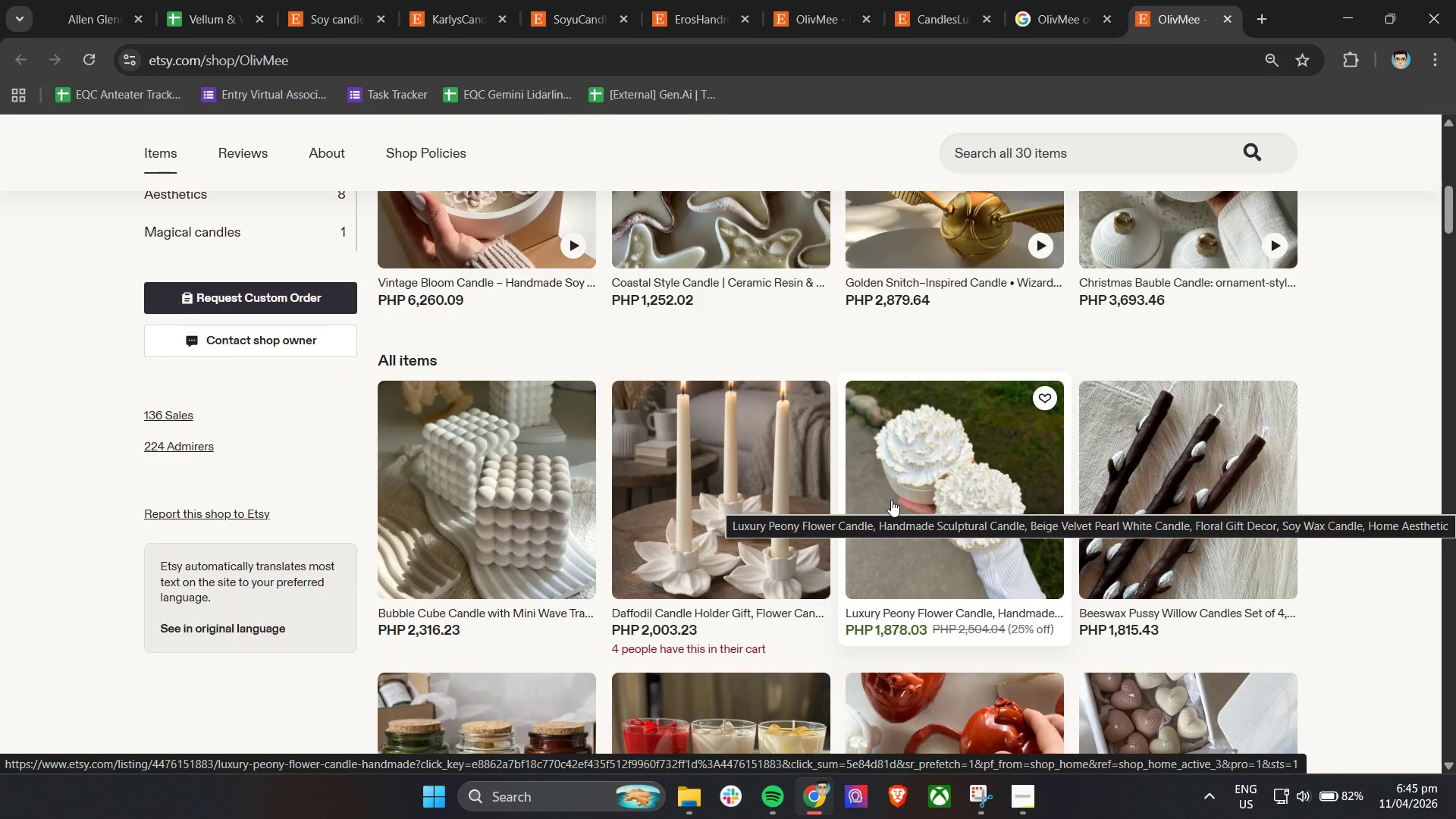 
scroll: coordinate [334, 395], scroll_direction: up, amount: 8.0
 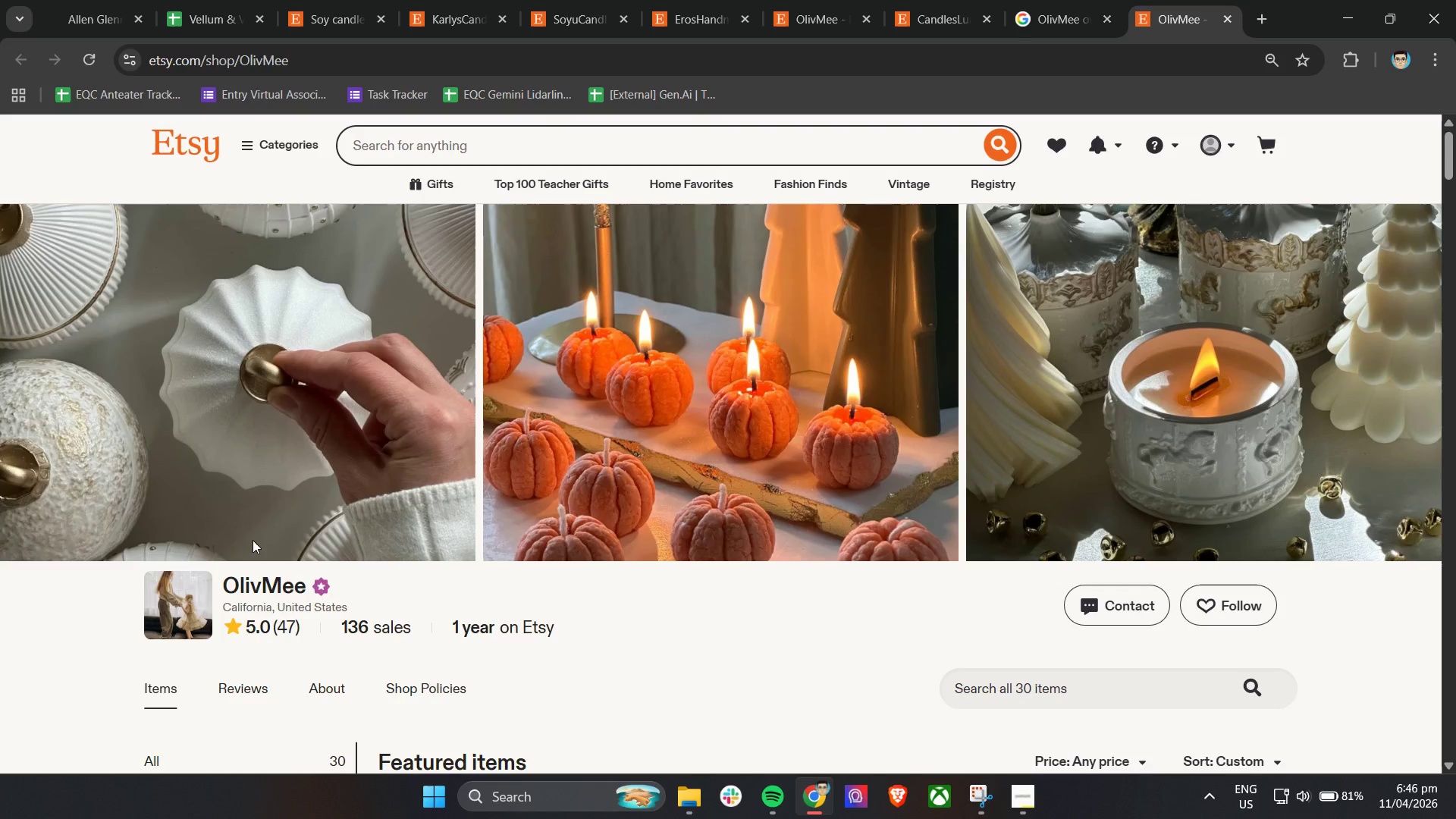 
wait(26.38)
 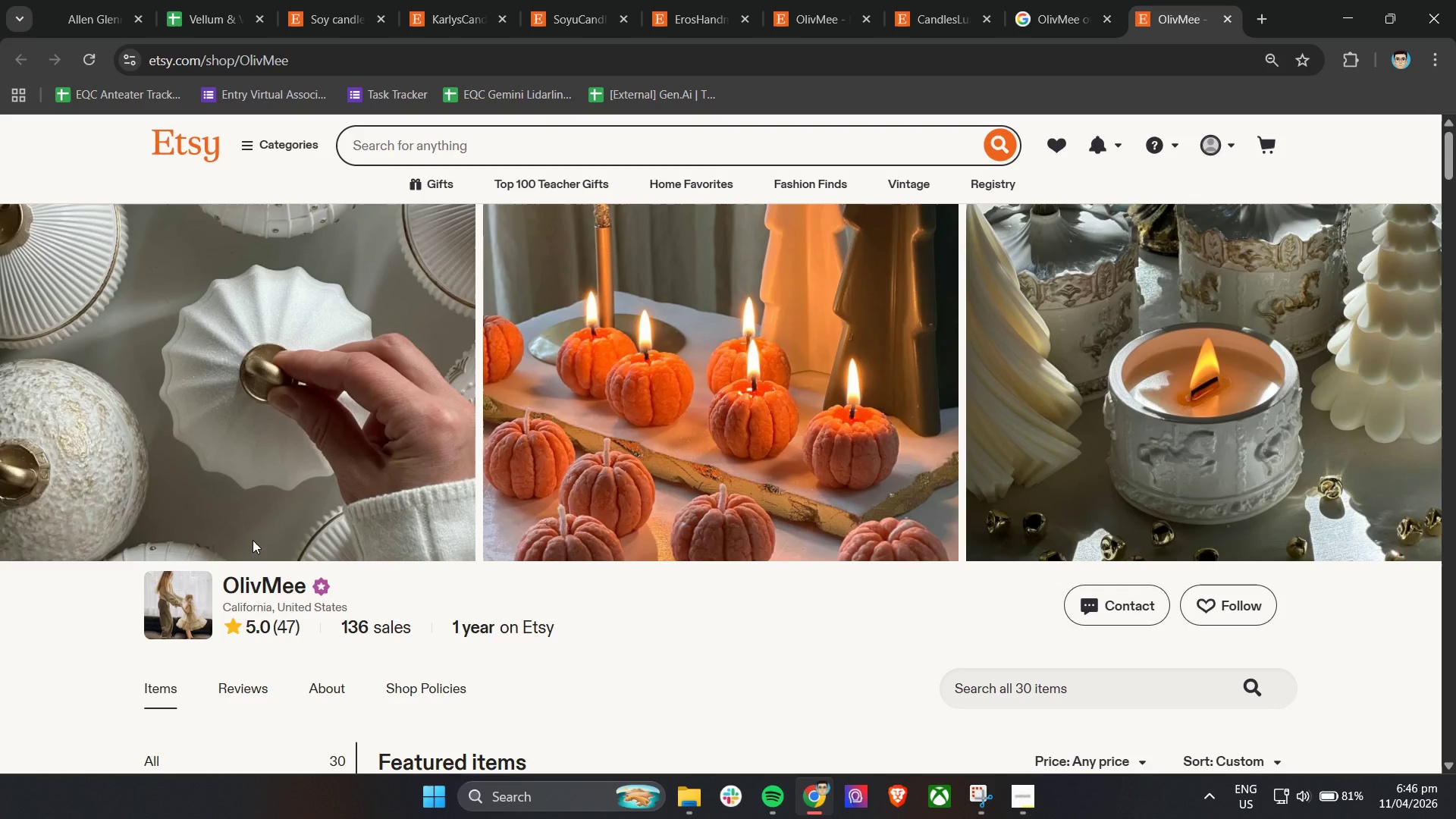 
scroll: coordinate [314, 506], scroll_direction: down, amount: 2.0
 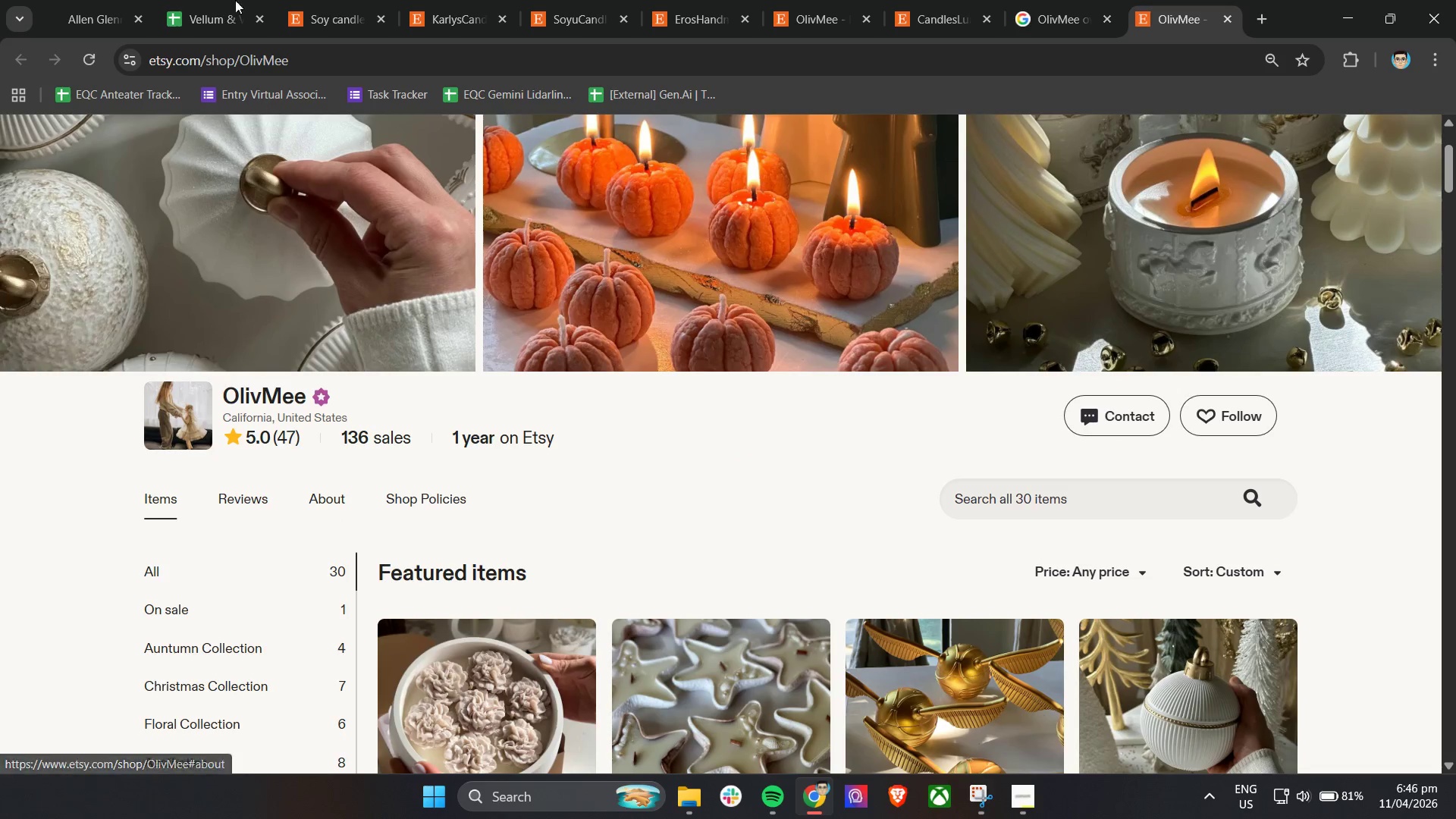 
left_click([223, 7])
 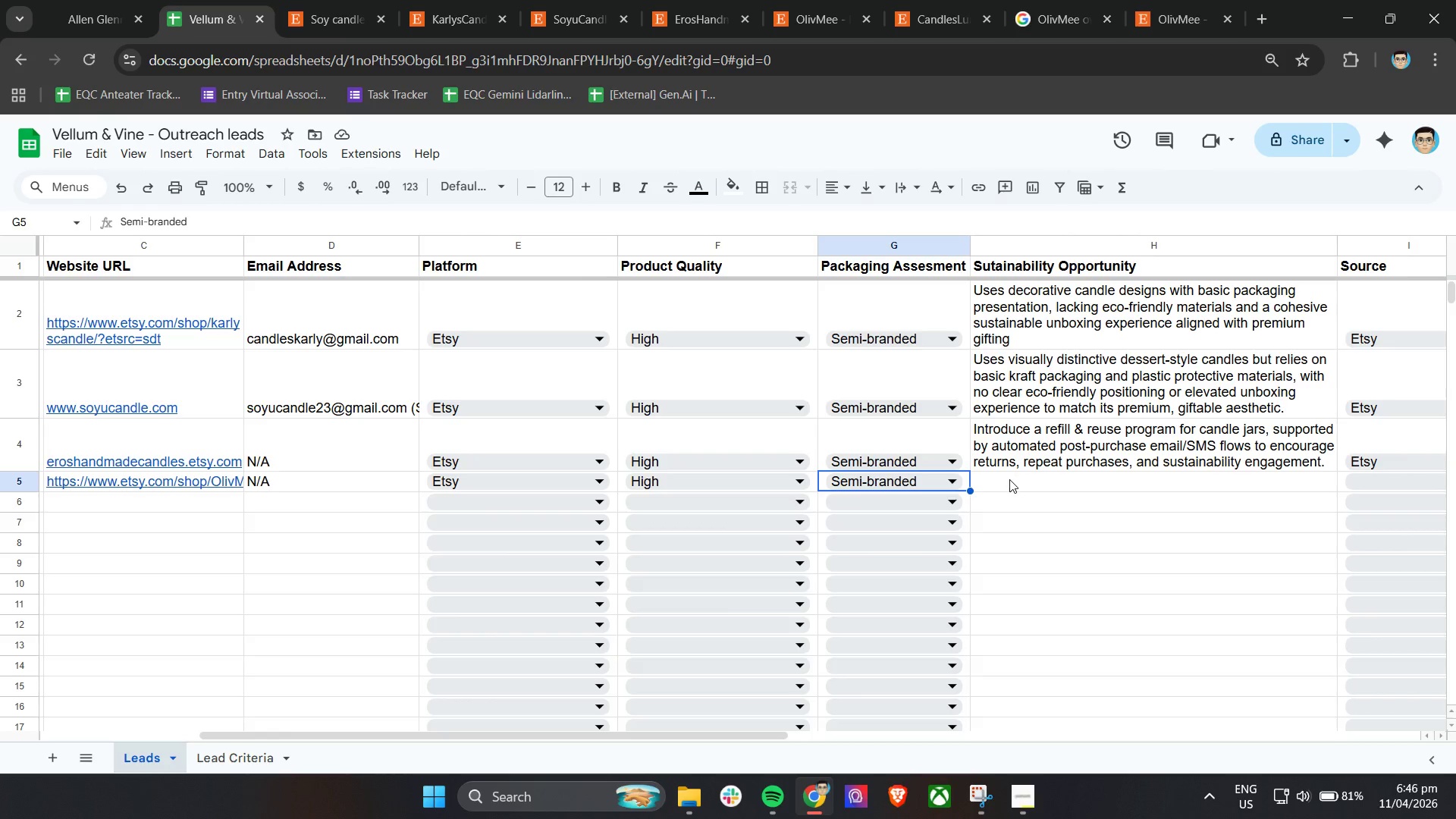 
left_click([1009, 479])
 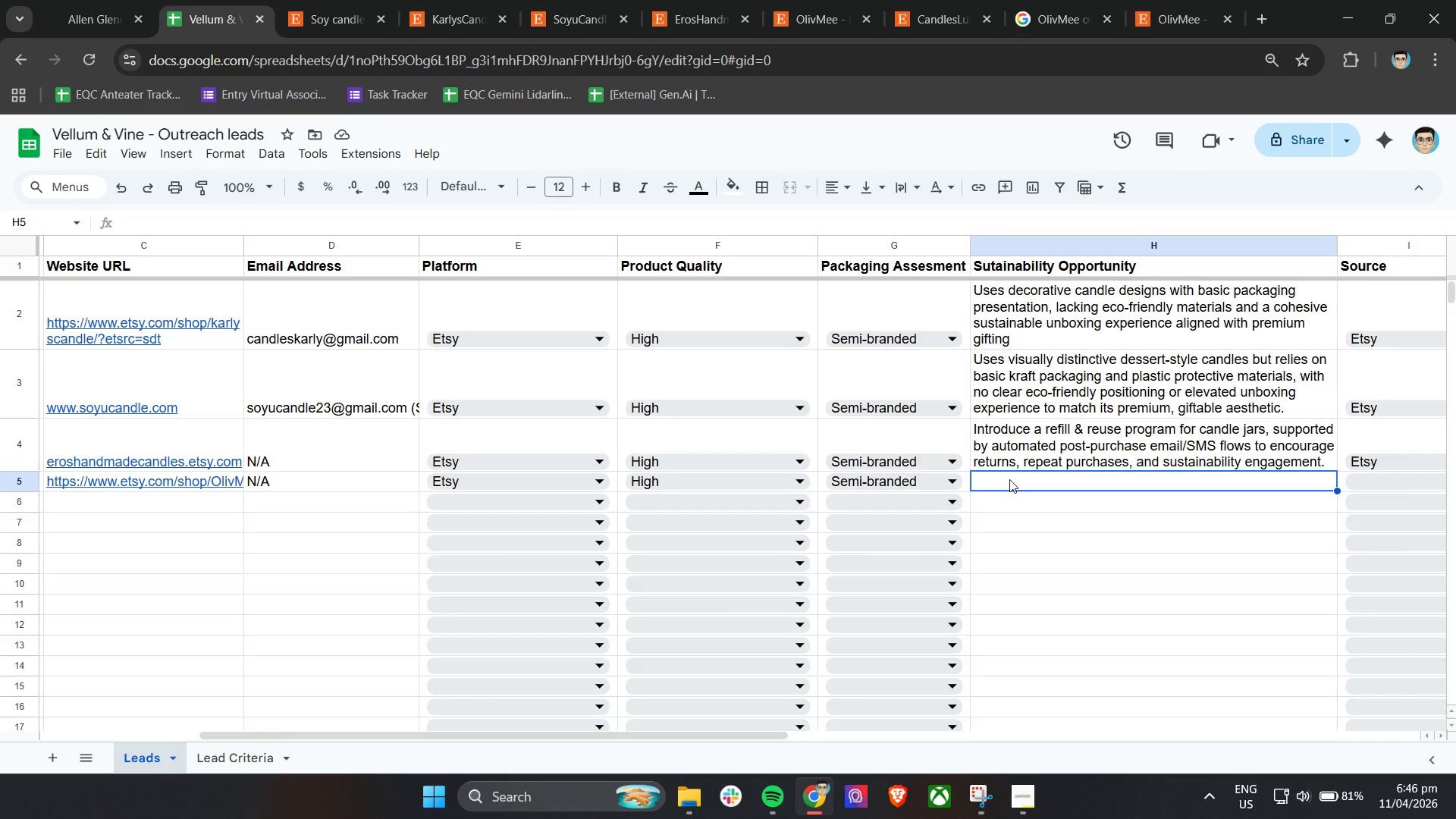 
wait(5.31)
 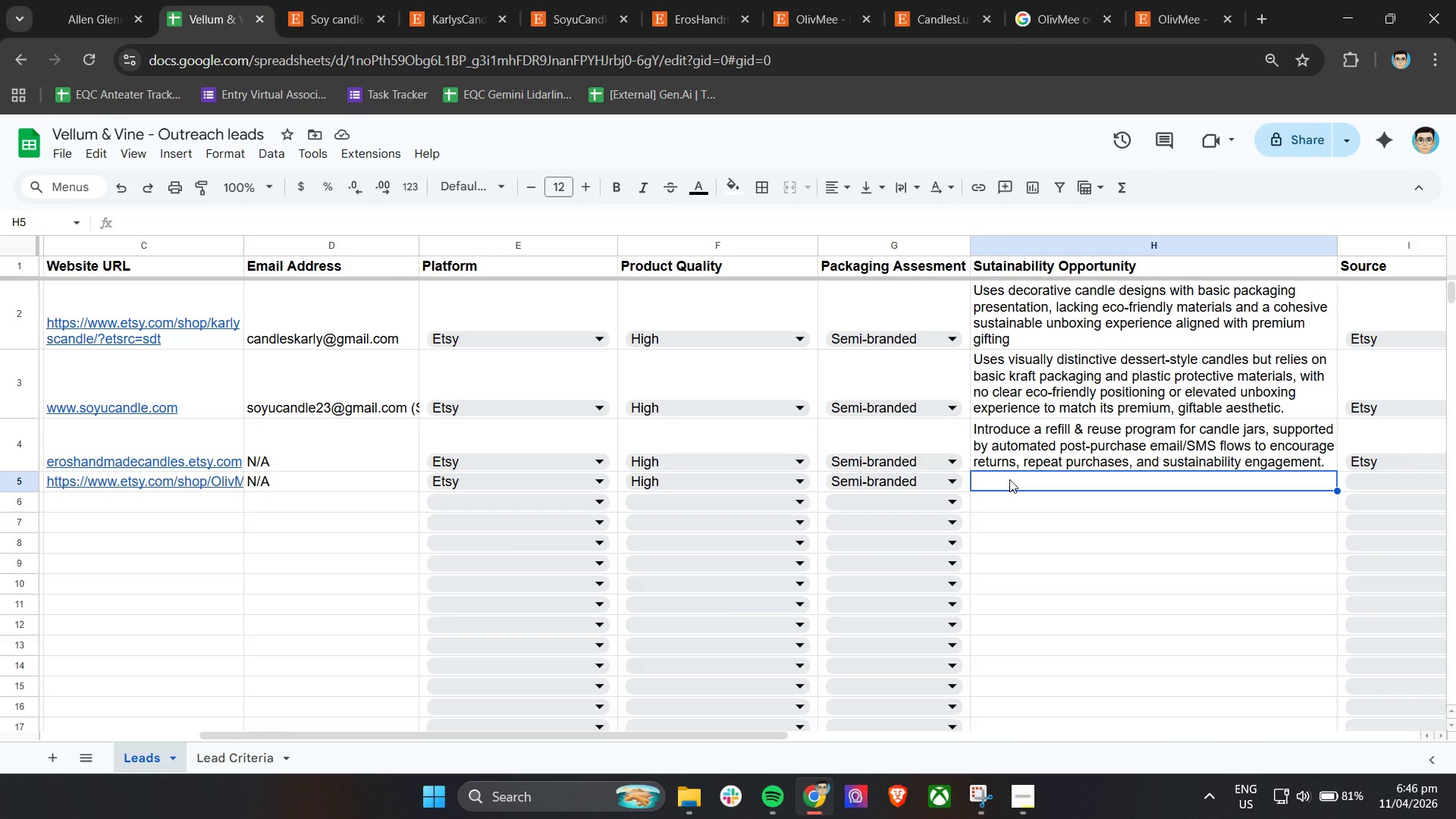 
type(Into)
key(Backspace)
type(rocu)
key(Backspace)
key(Backspace)
type(duce a reusable or minimal-waste gift paca)
key(Backspace)
type(kagin ss)
key(Backspace)
type(ystem by replacing traditional filter materials with molded pulp inserts or fabric s)
key(Backspace)
type(wa)
key(Backspace)
type(raps that sece)
key(Backspace)
type(urely hold t)
key(Backspace)
type(scullp)
key(Backspace)
key(Backspace)
type(ptural candle)
key(Backspace)
type(es, reducing excess packaging while encha)
key(Backspace)
key(Backspace)
key(Backspace)
type(hancing the premium unboxing experience,)
 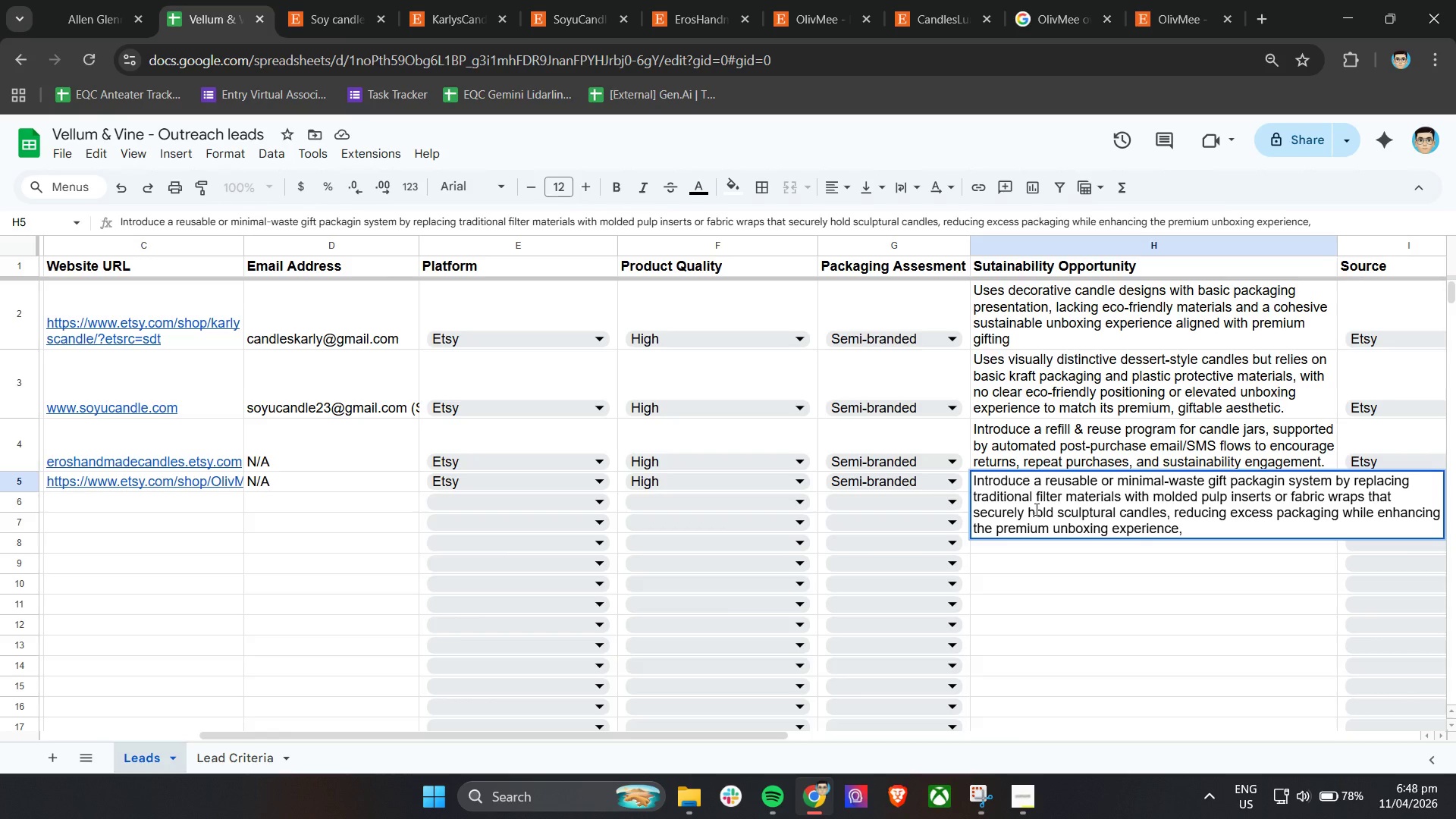 
key(Backspace)
 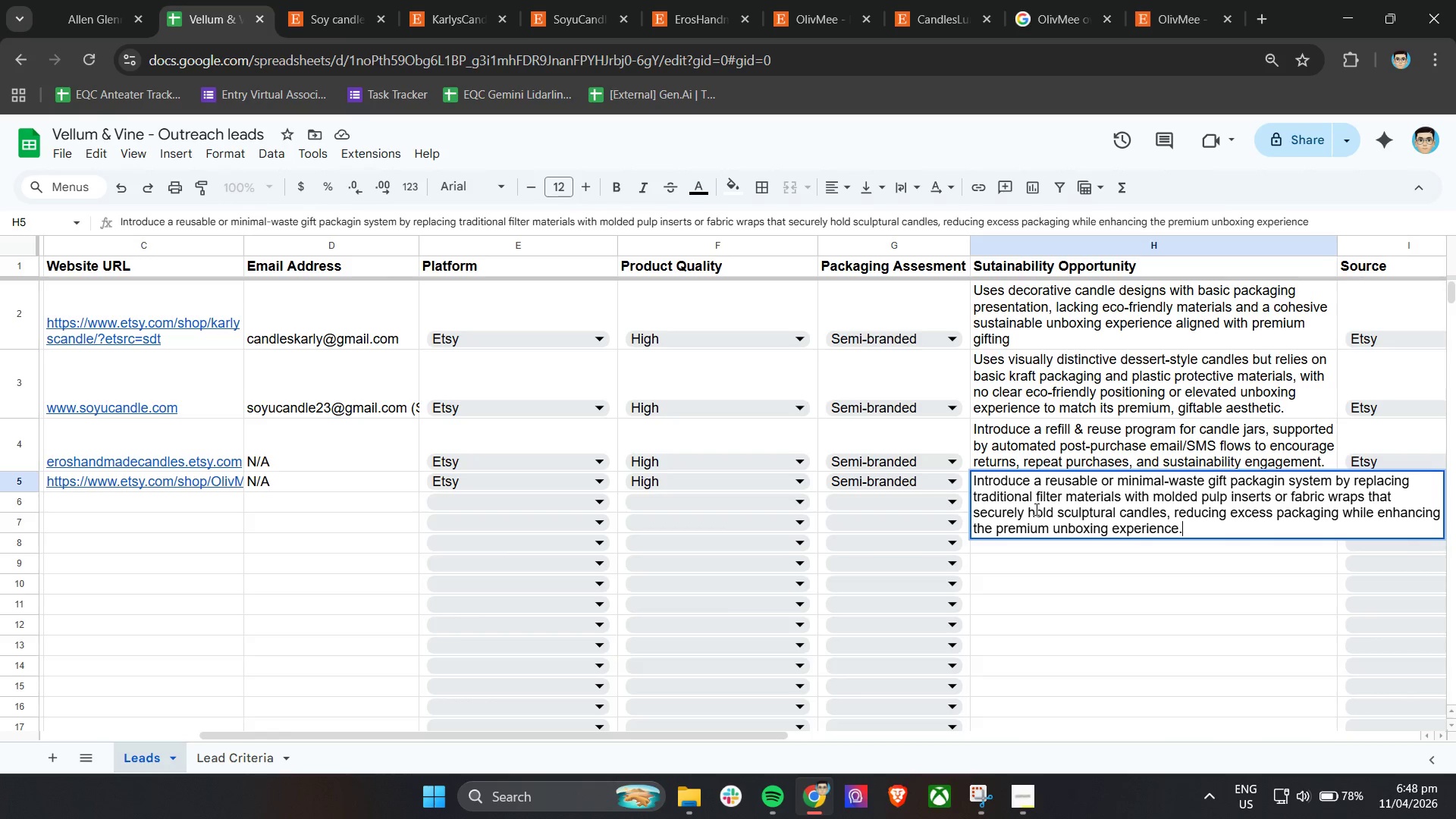 
key(Period)
 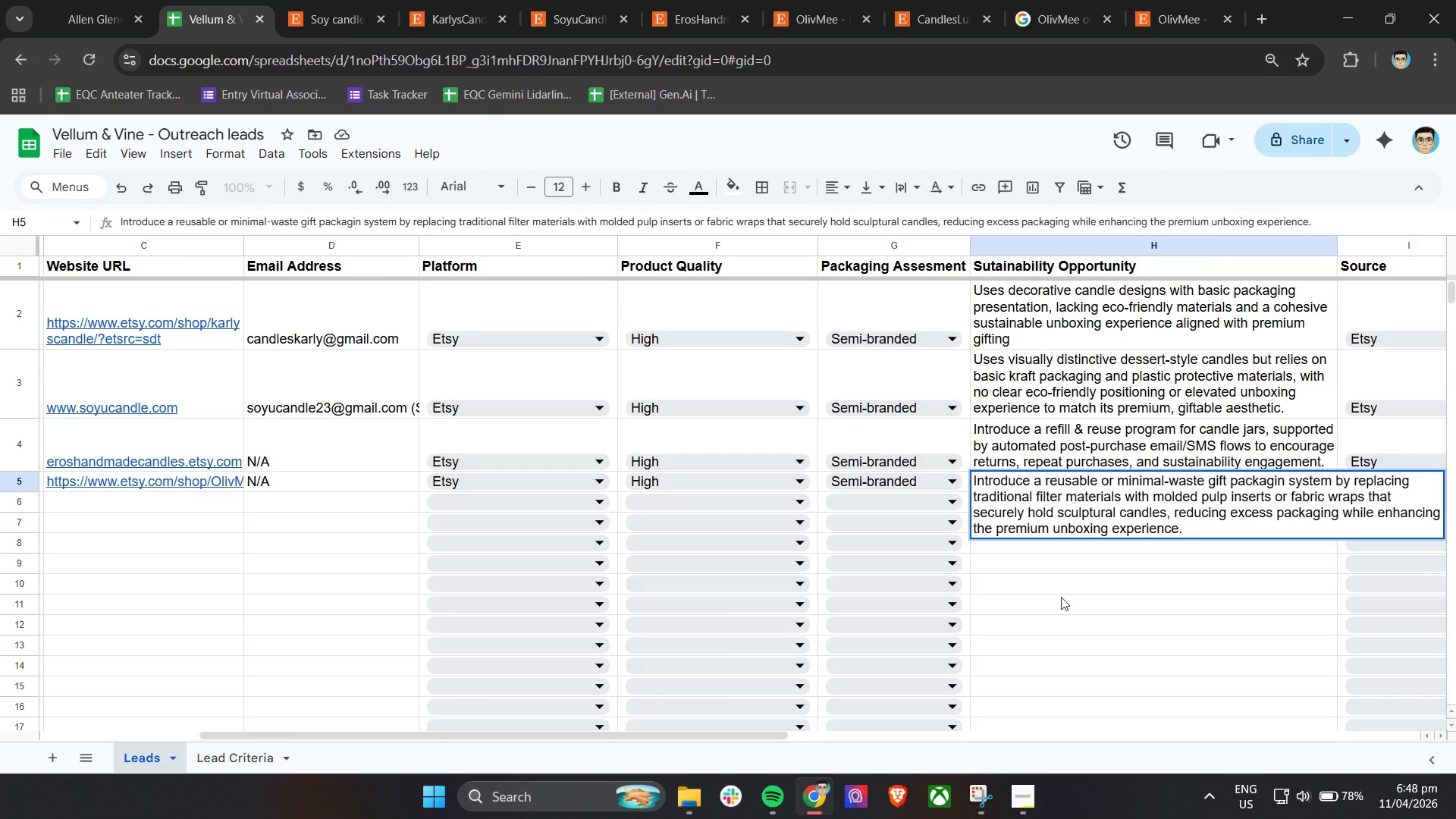 
left_click([1061, 639])
 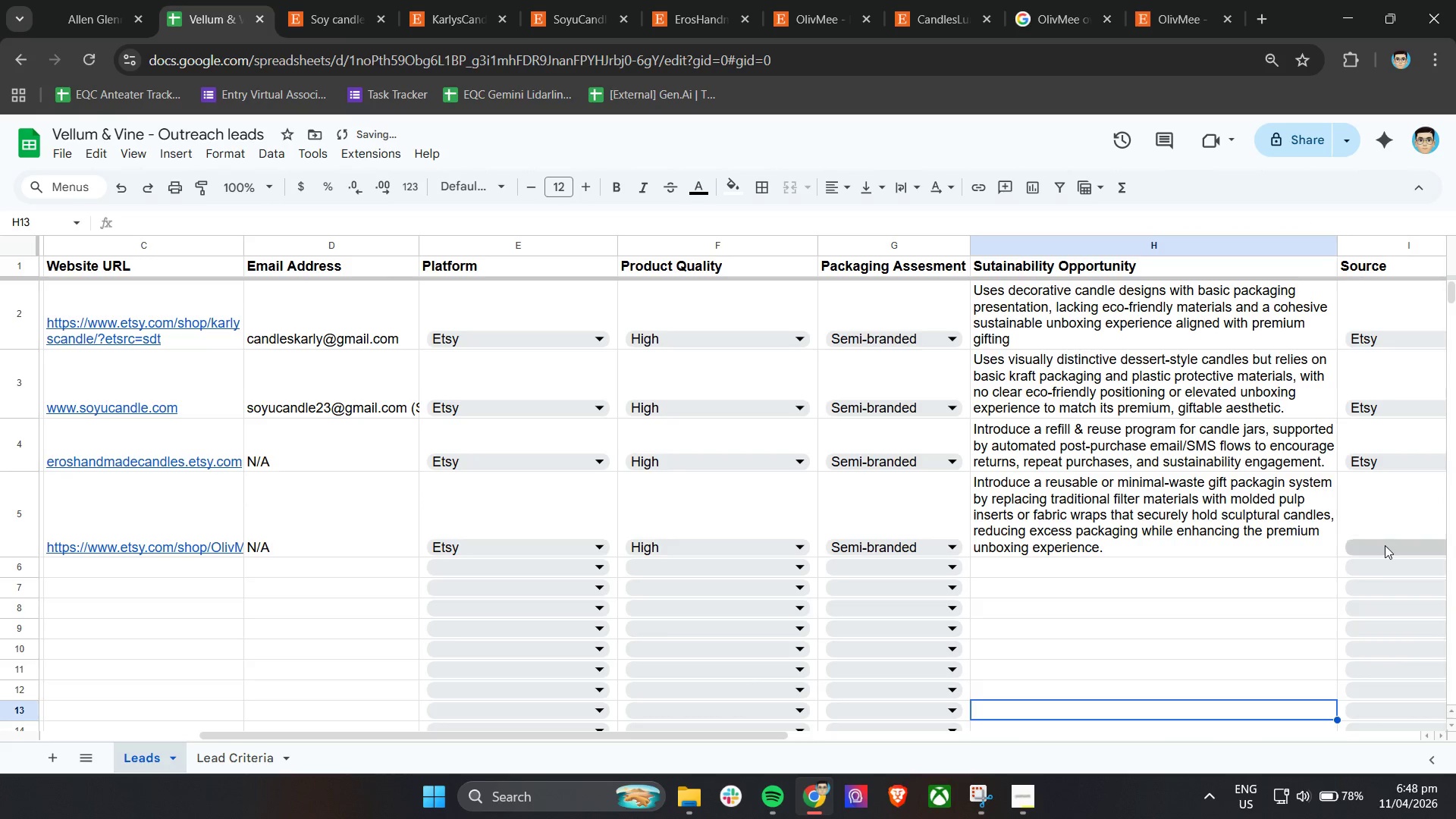 
left_click([1385, 548])
 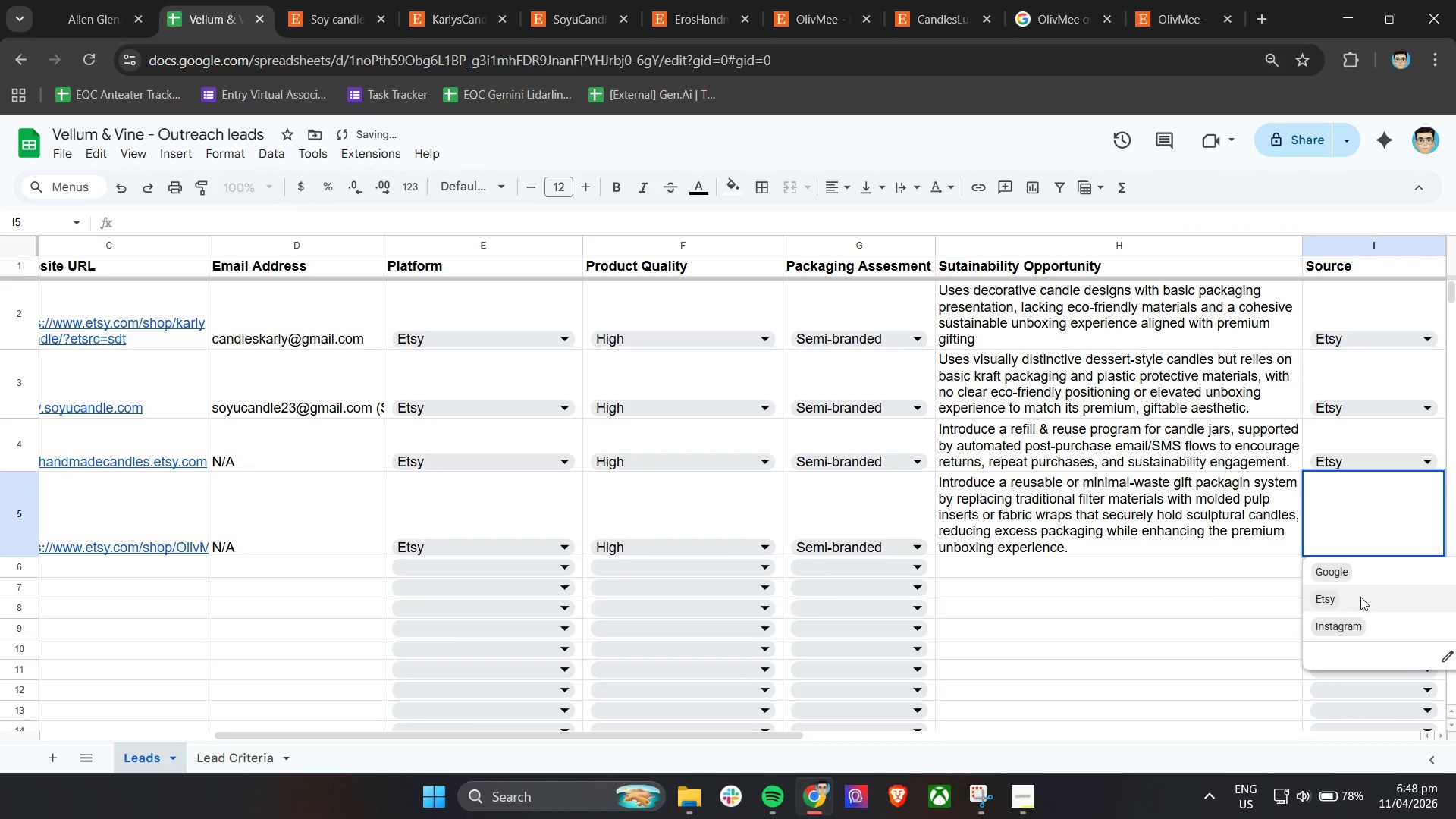 
double_click([1151, 591])
 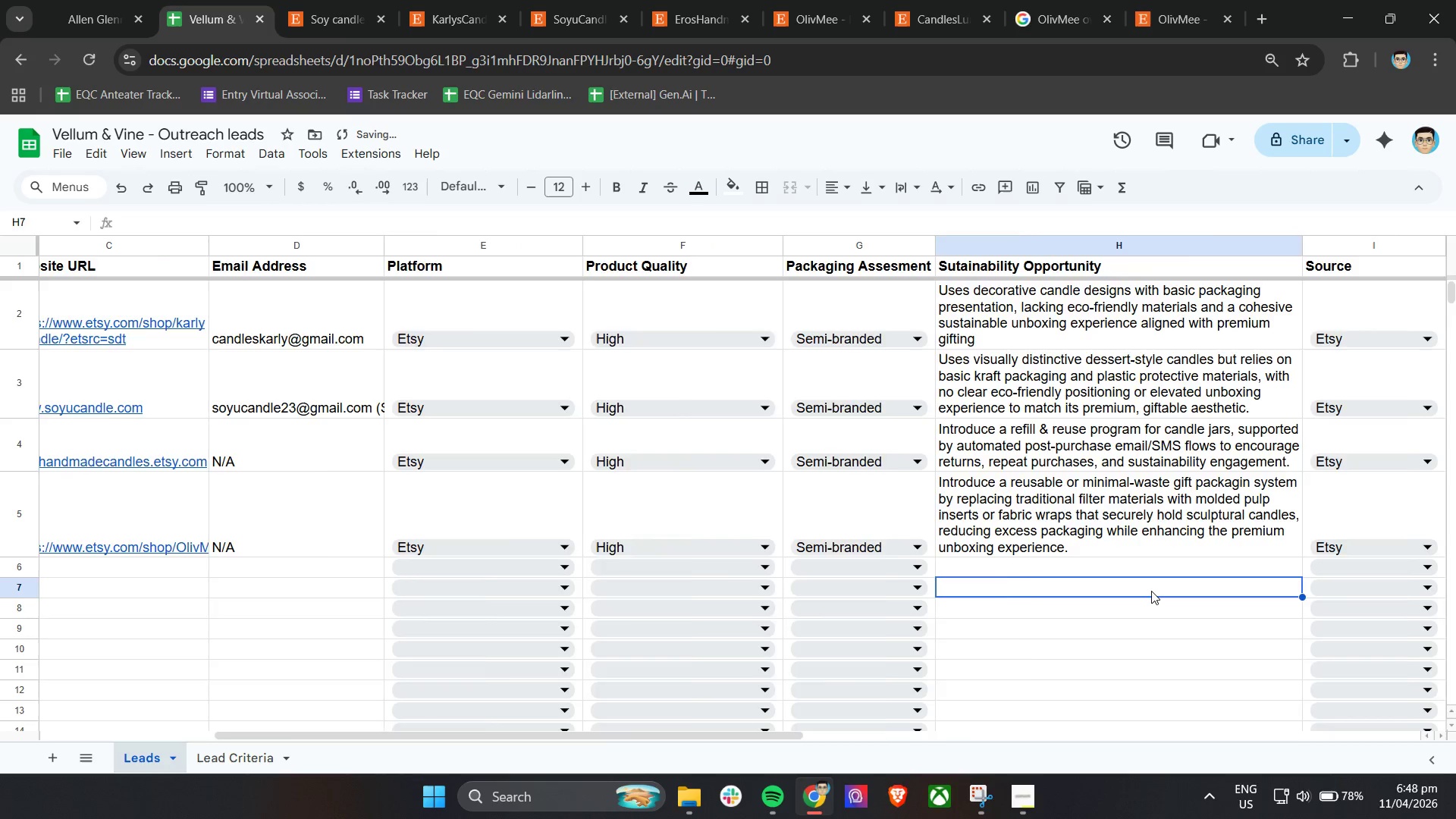 
hold_key(key=ShiftLeft, duration=0.77)
scroll: coordinate [1151, 591], scroll_direction: up, amount: 8.0
 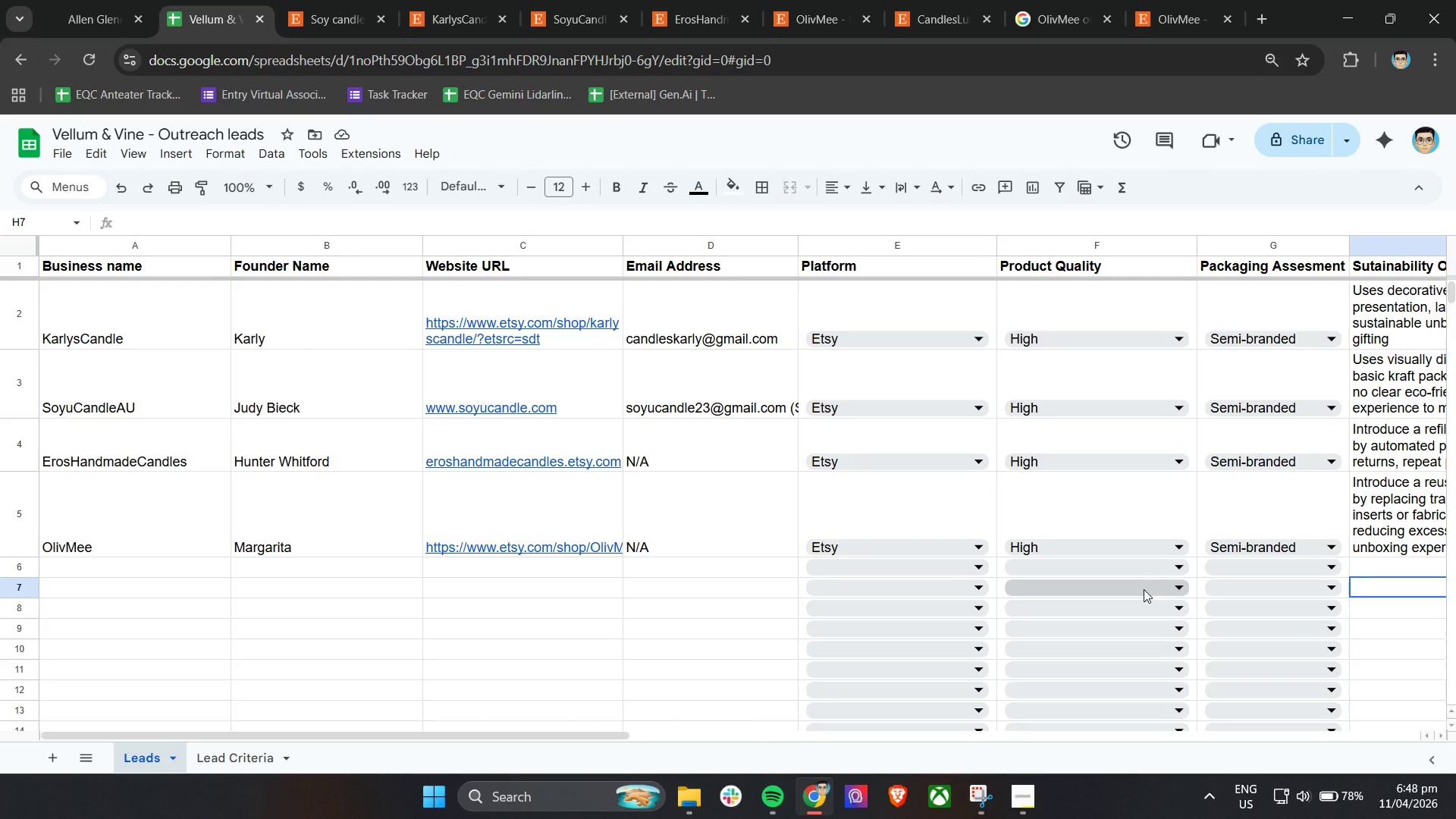 
wait(16.83)
 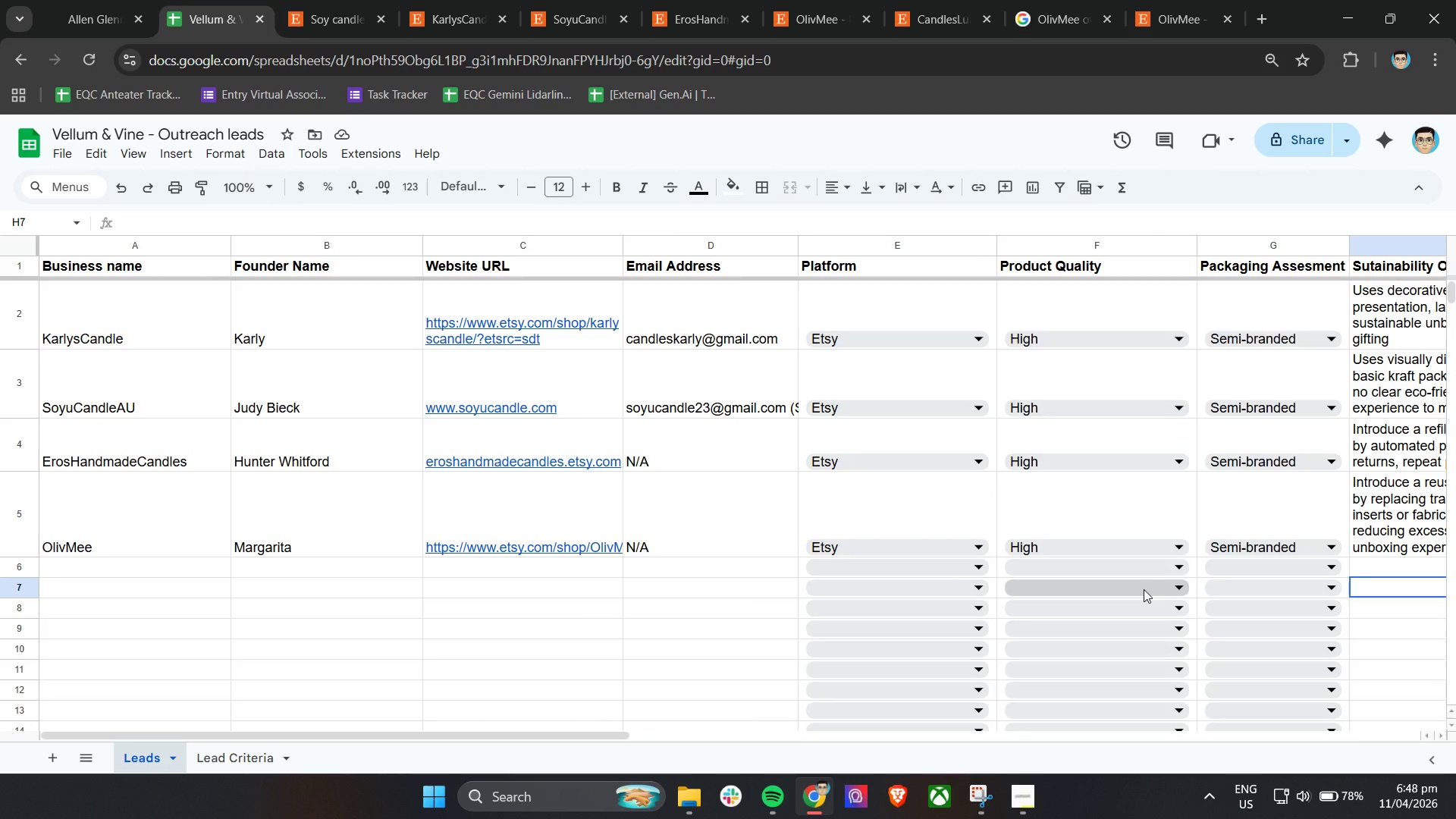 
left_click([959, 0])
 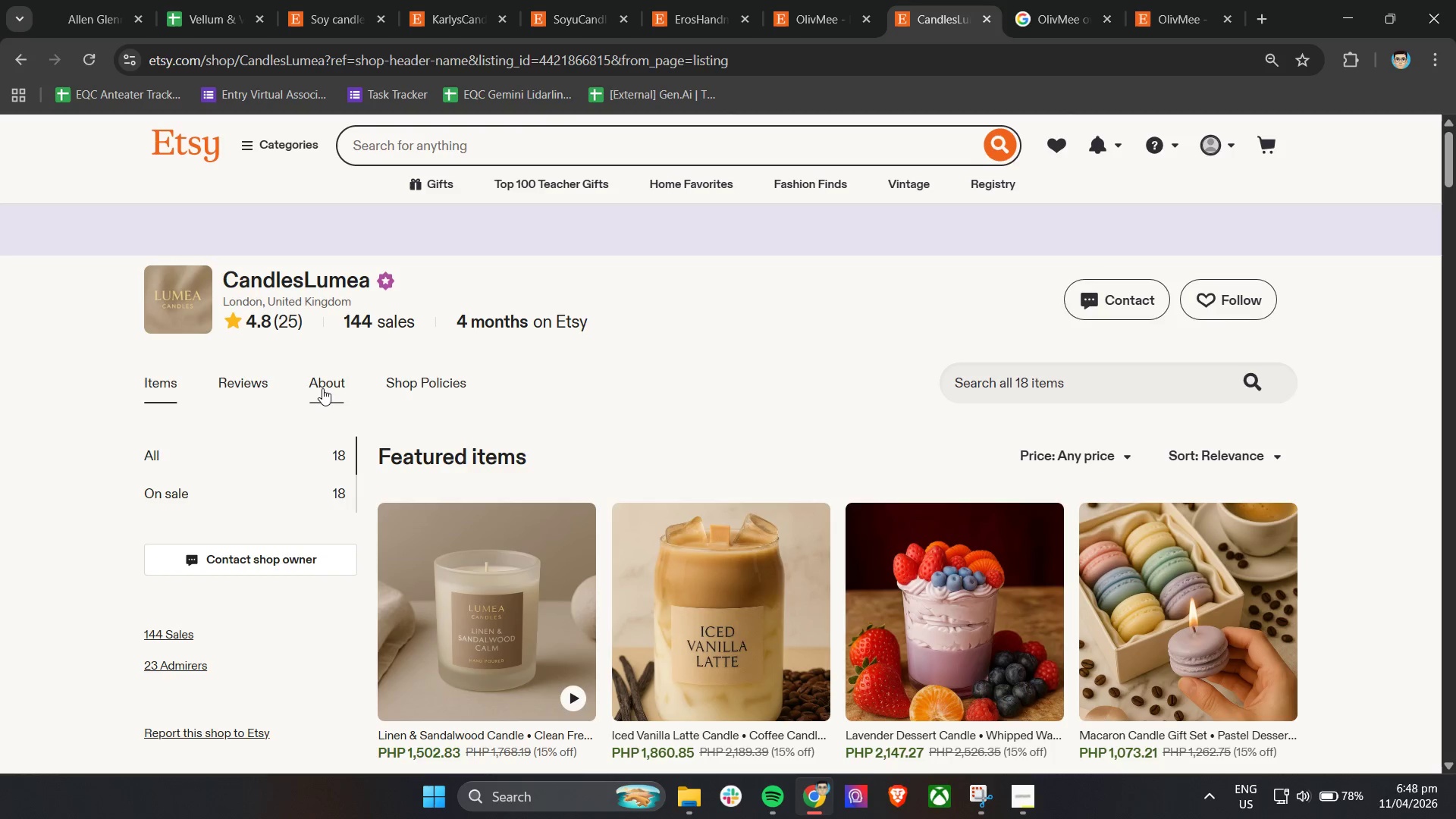 
left_click([324, 388])
 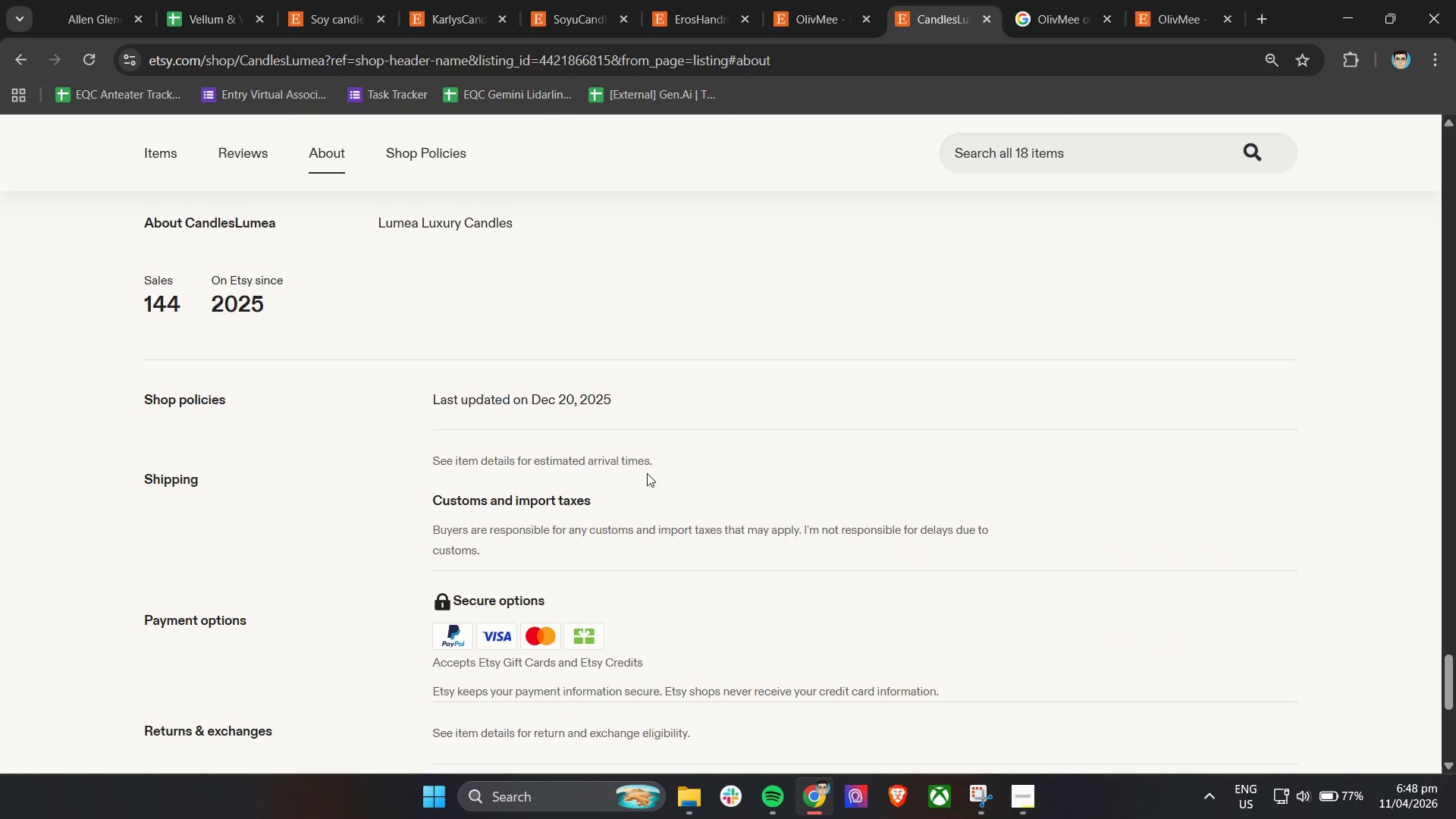 
scroll: coordinate [795, 515], scroll_direction: up, amount: 69.0
 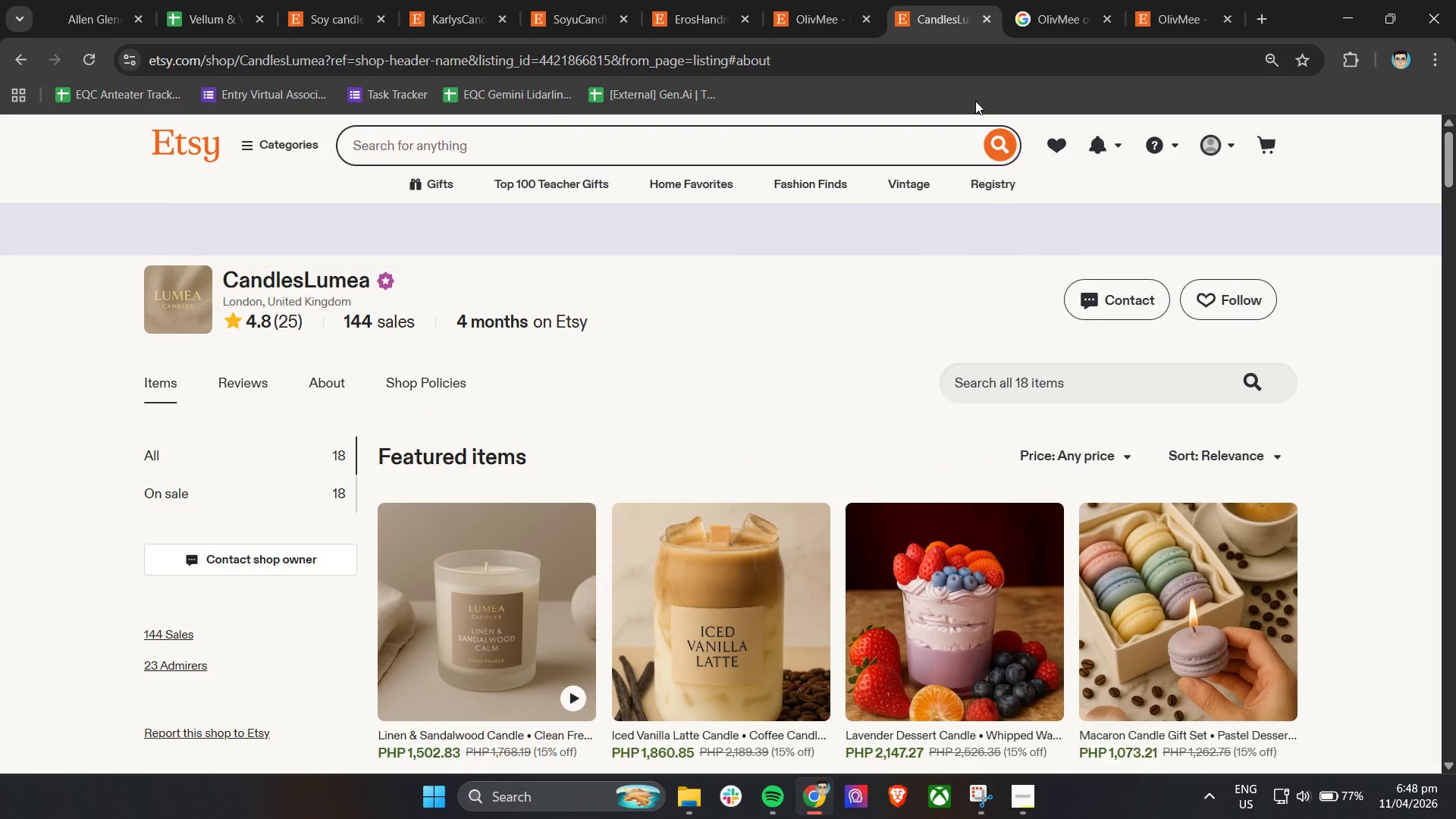 
left_click([1056, 0])
 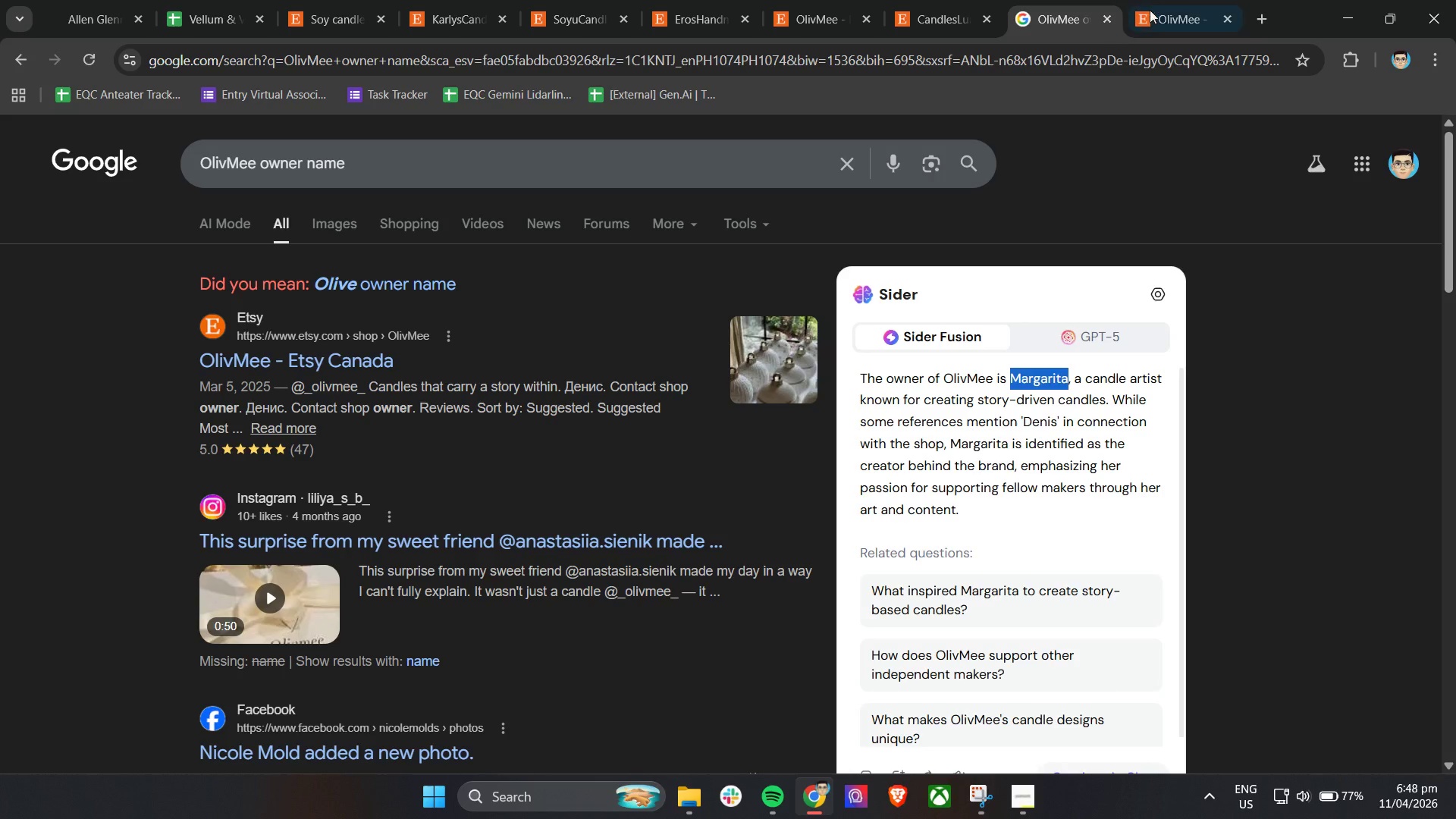 
left_click([1160, 8])
 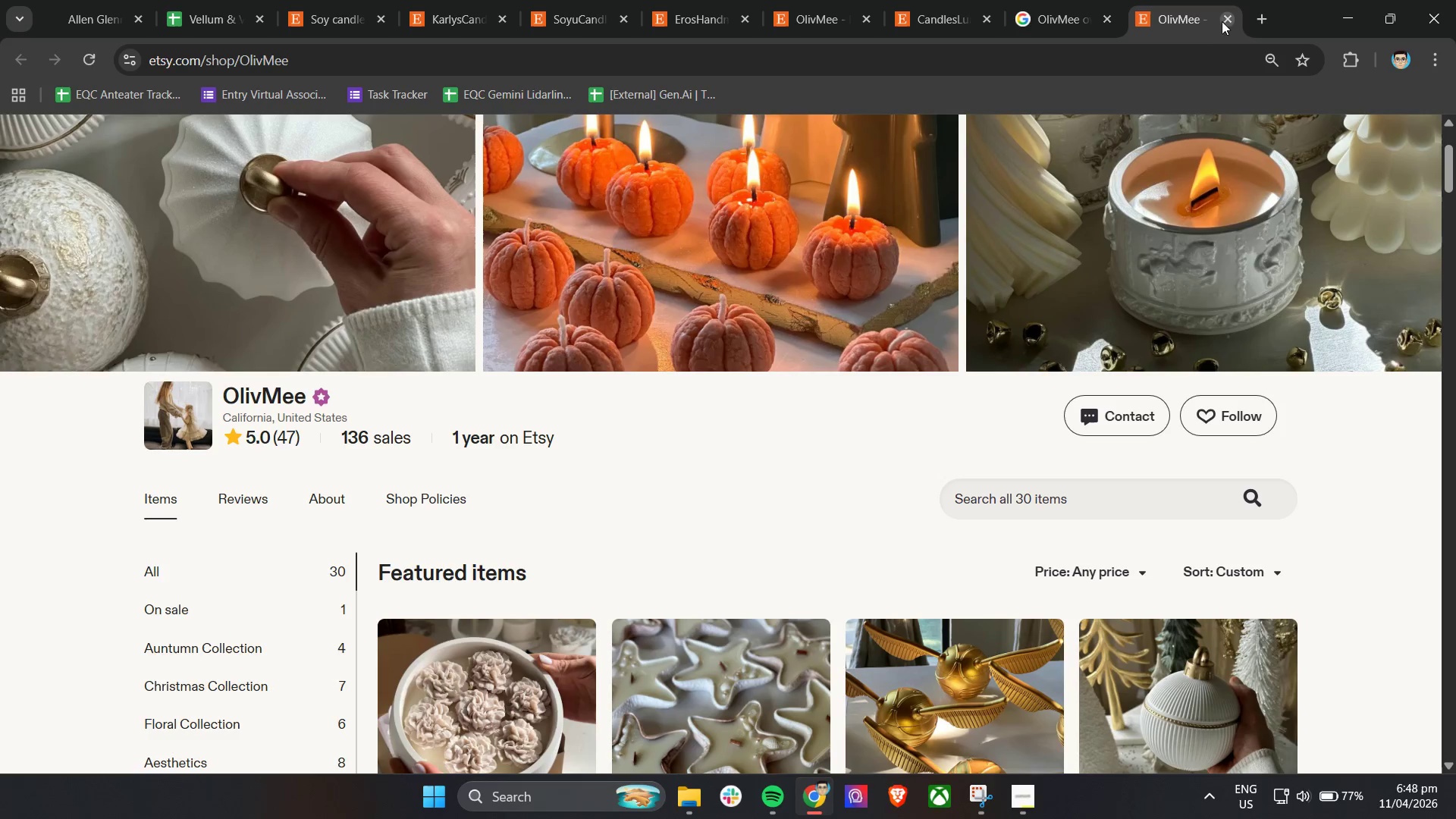 
left_click([1223, 17])
 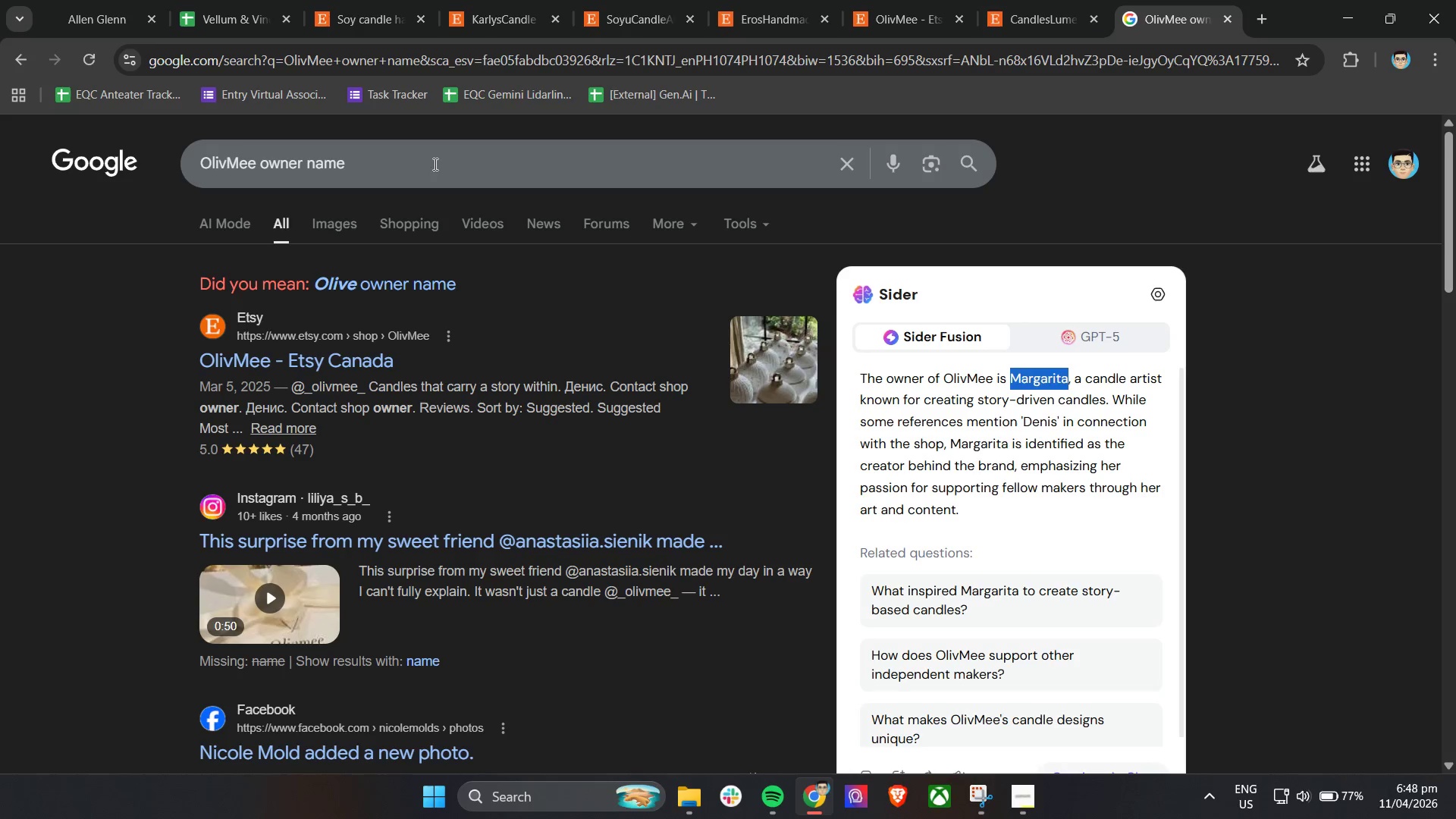 
left_click_drag(start_coordinate=[460, 160], to_coordinate=[207, 160])
 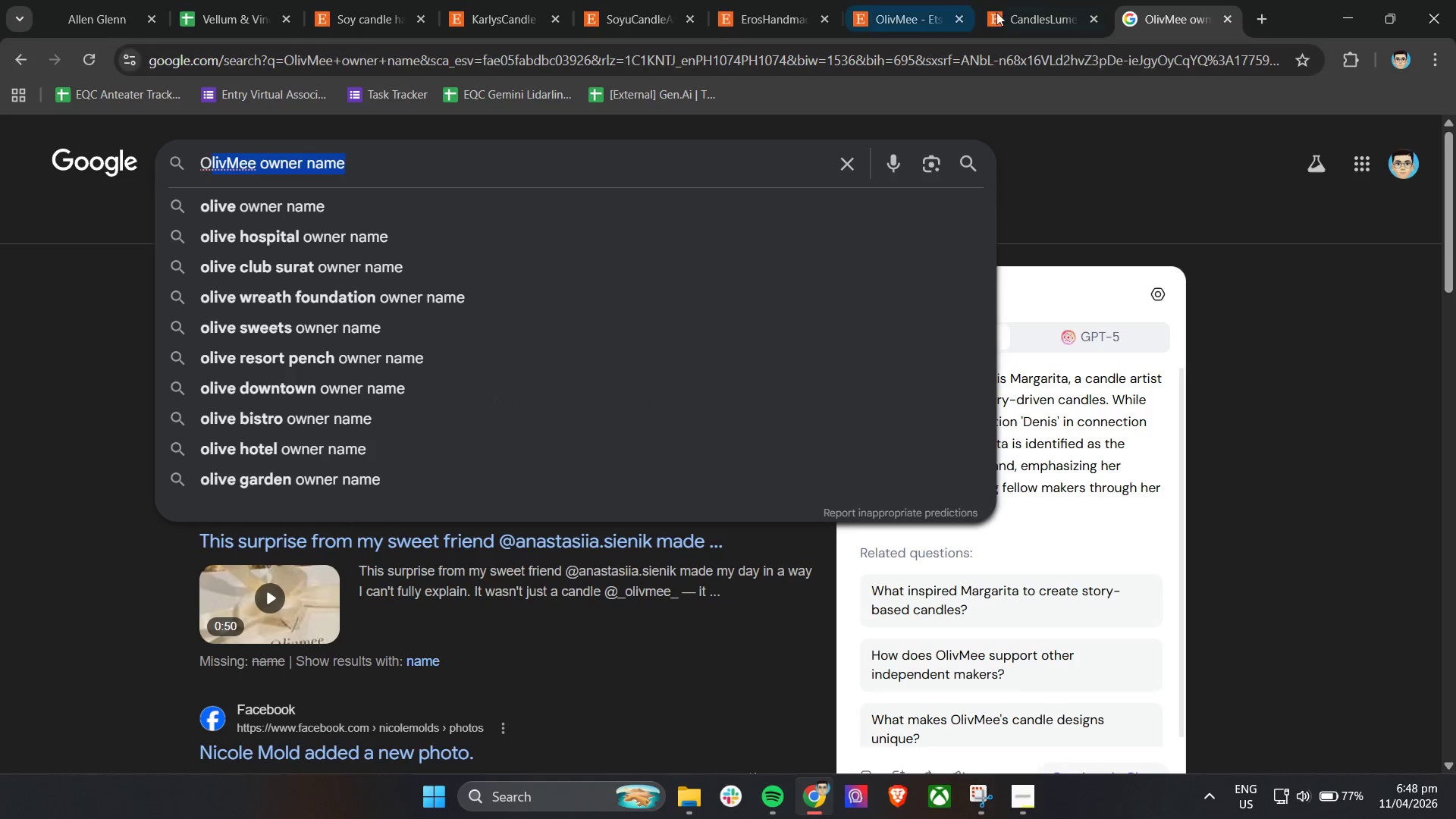 
left_click([1053, 0])
 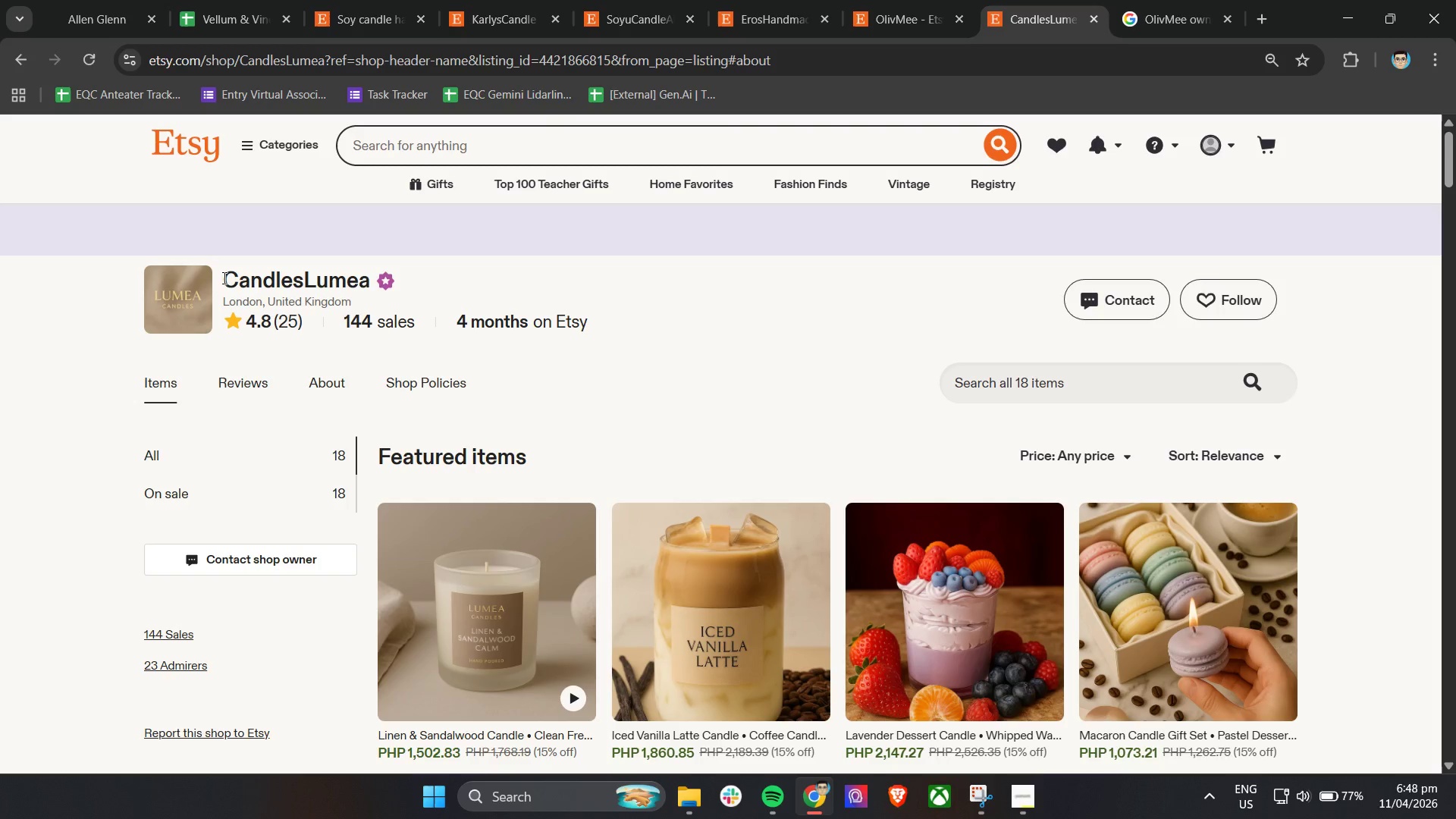 
left_click_drag(start_coordinate=[224, 278], to_coordinate=[391, 284])
 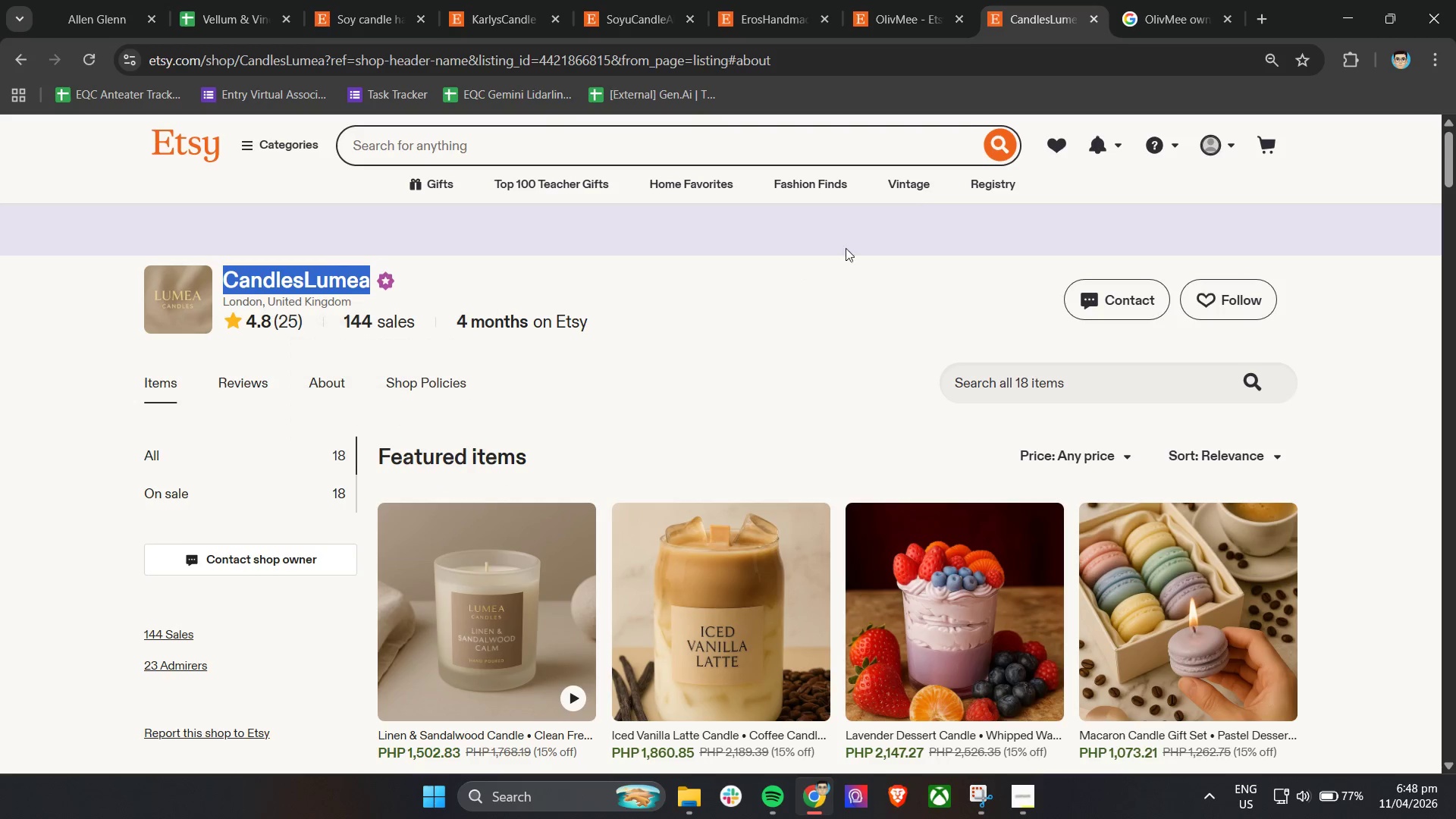 
key(Control+C)
 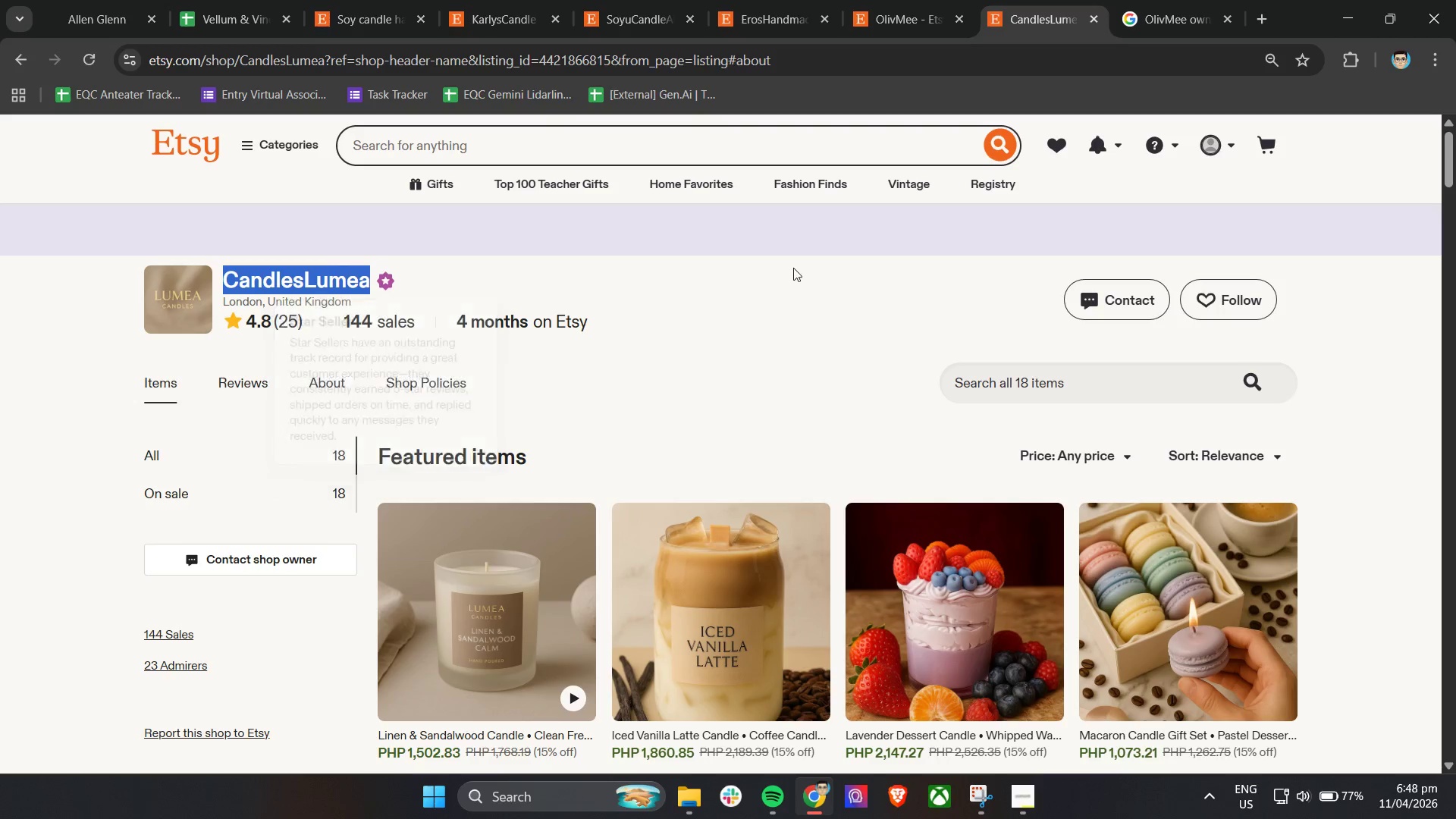 
key(Control+C)
 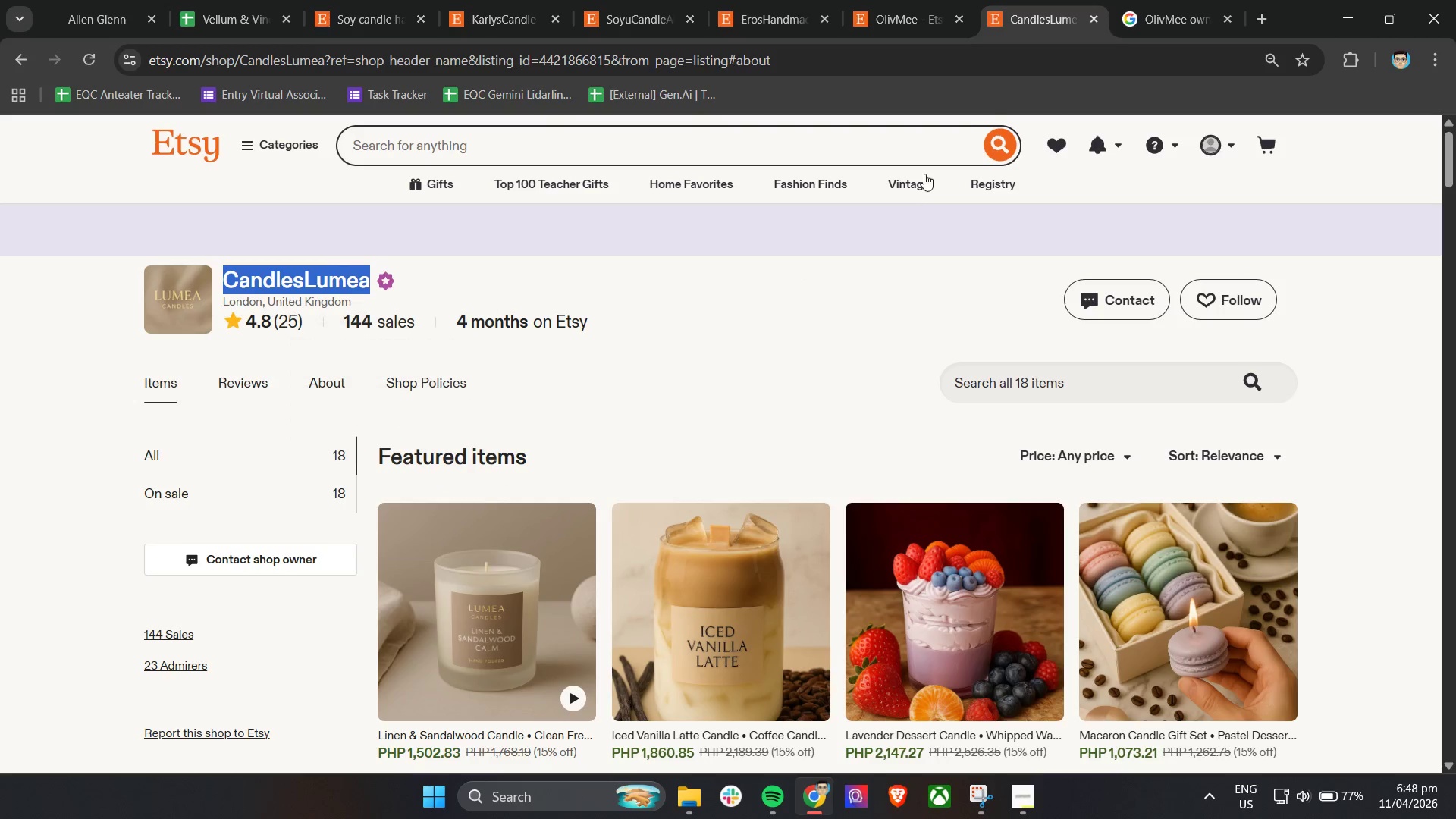 
key(Control+C)
 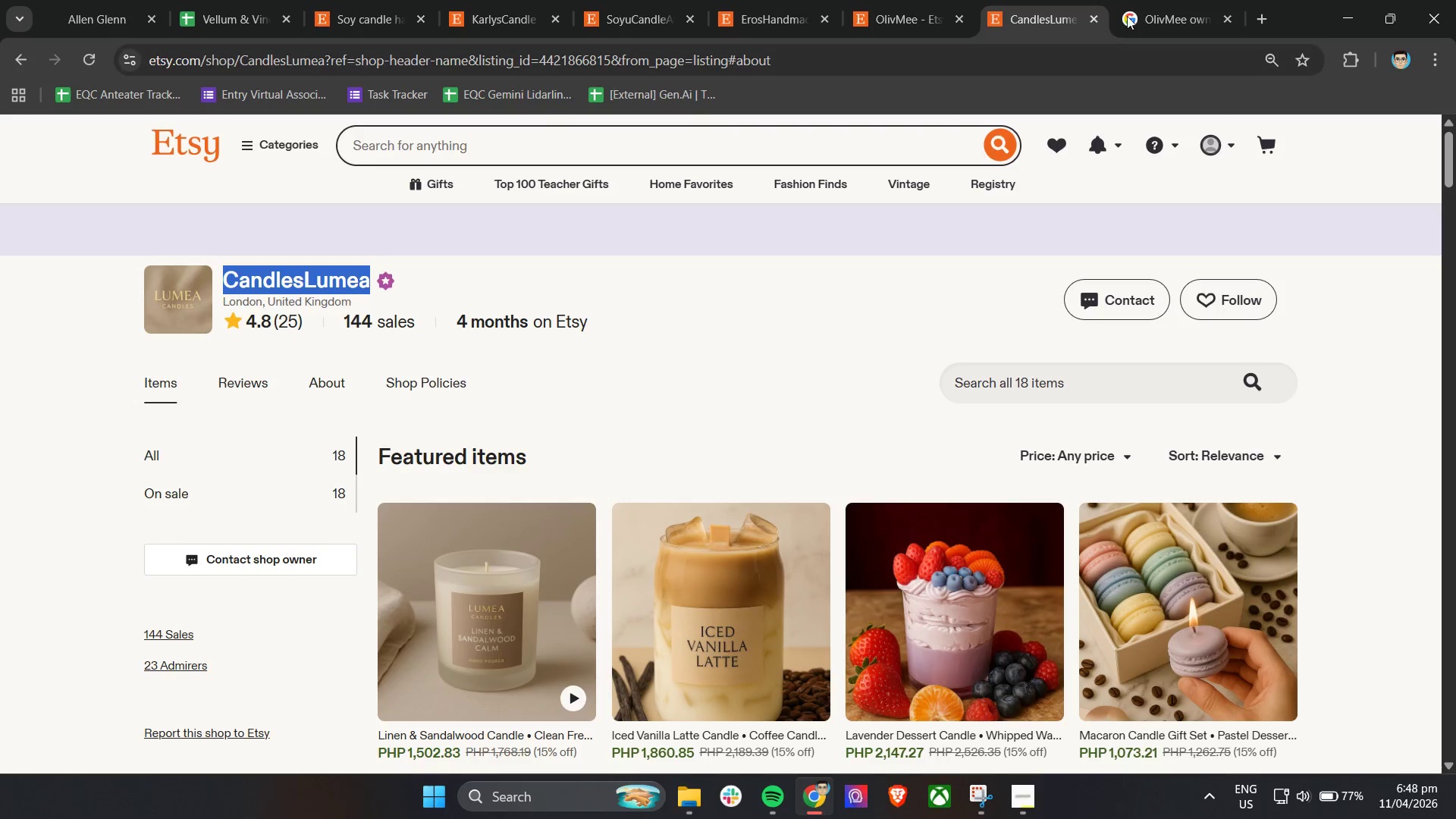 
left_click([1160, 0])
 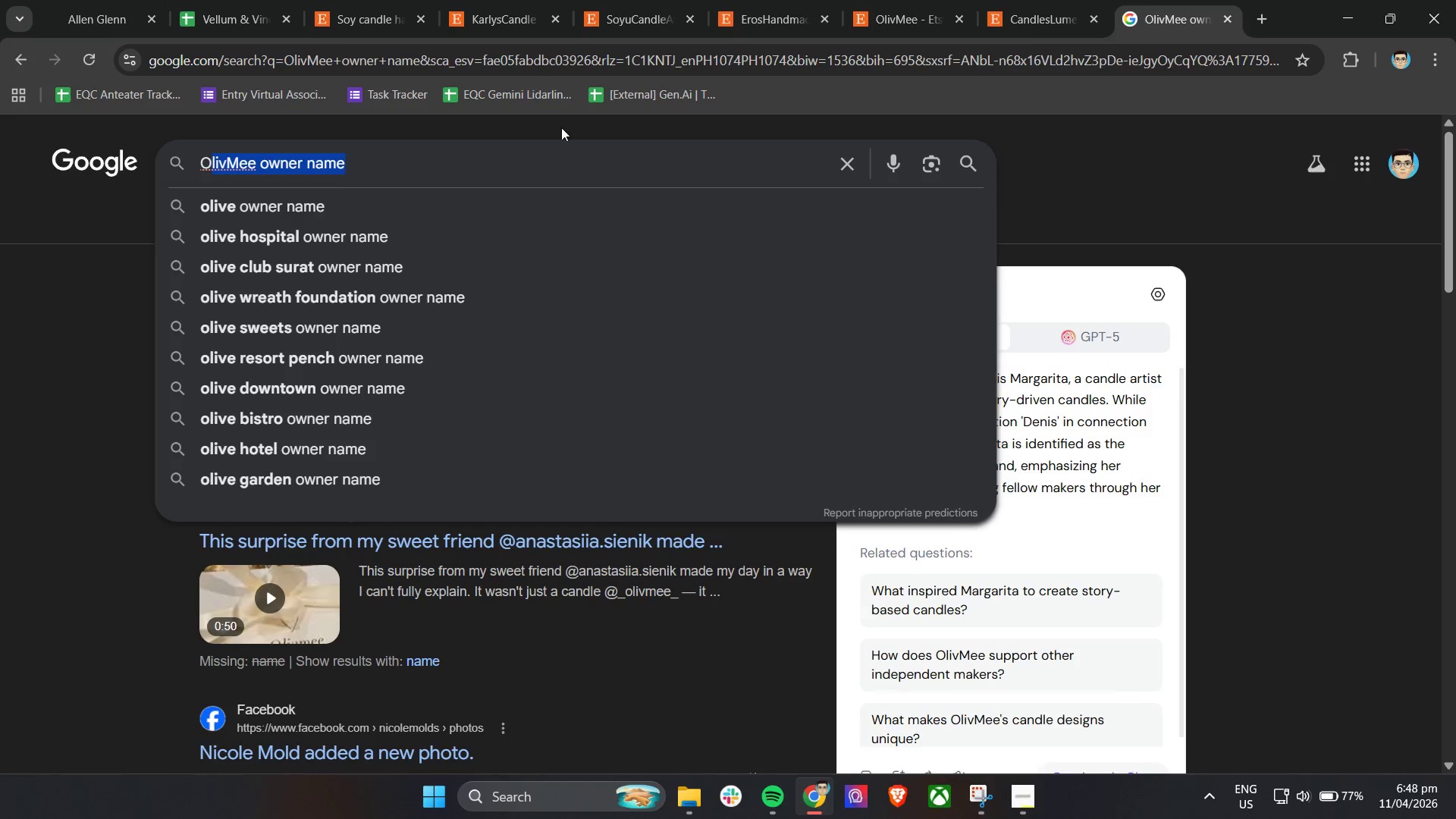 
key(Control+A)
 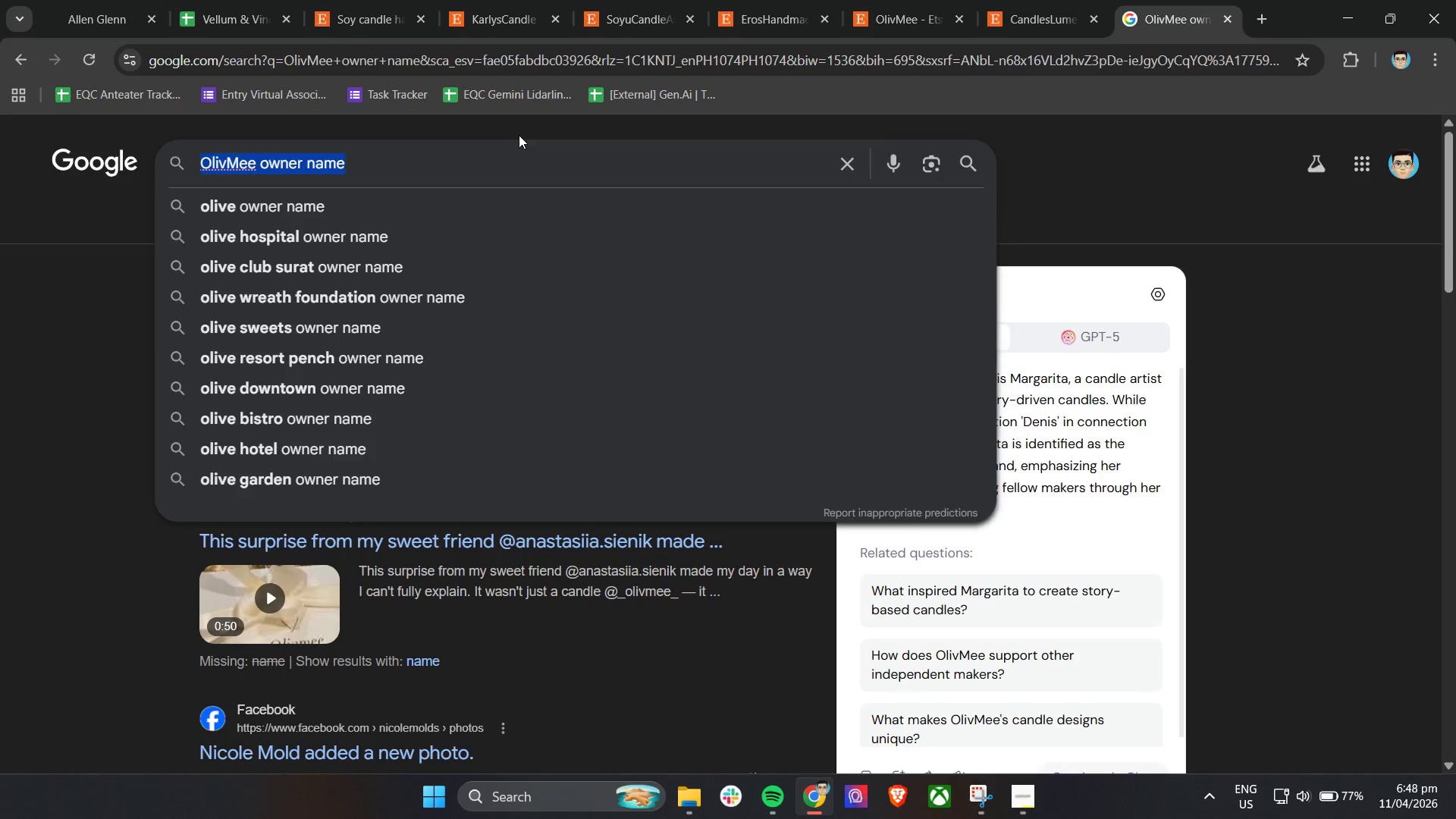 
key(Control+V)
 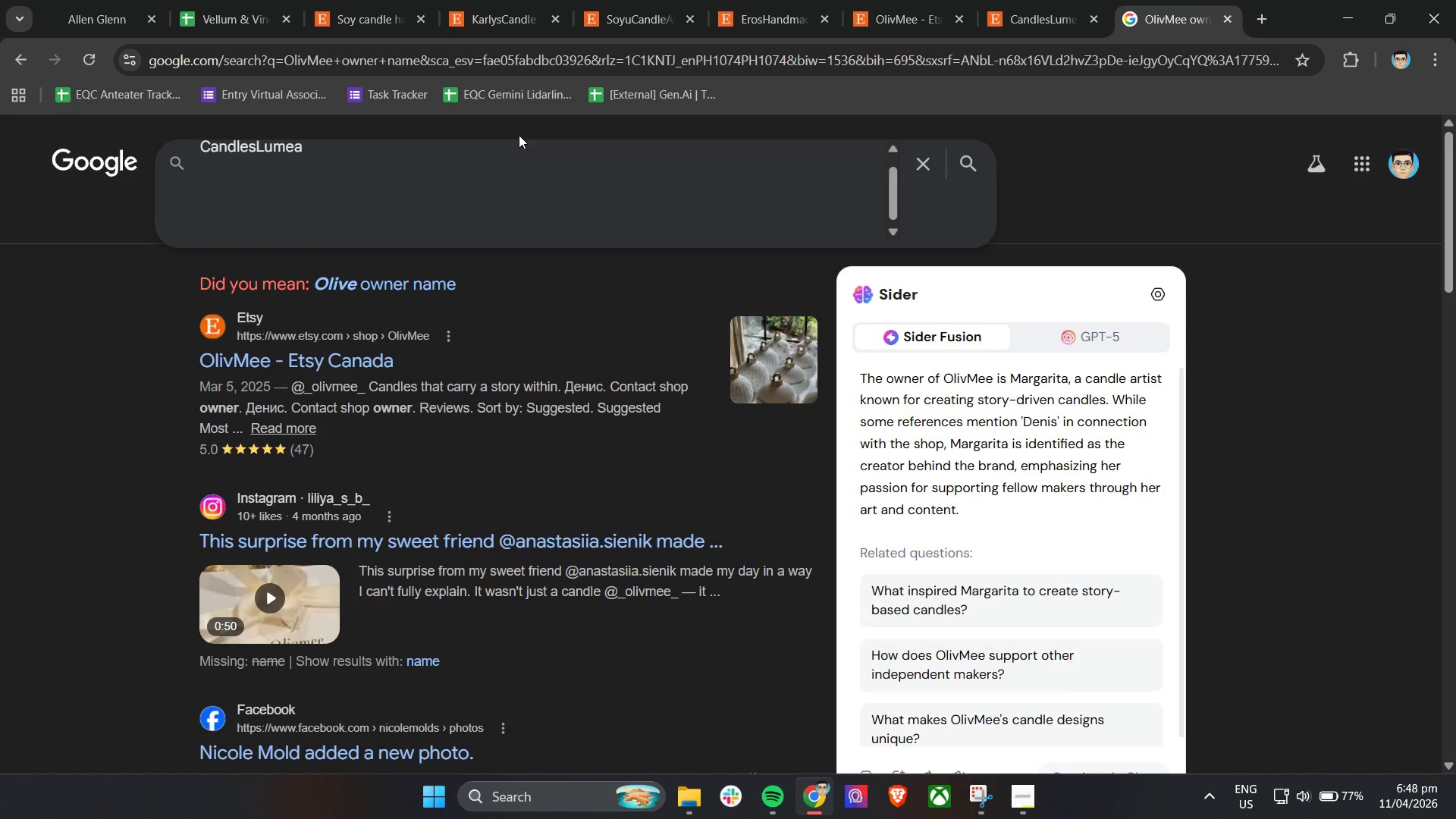 
key(Backspace)
key(Backspace)
key(Backspace)
key(Backspace)
type( official )
 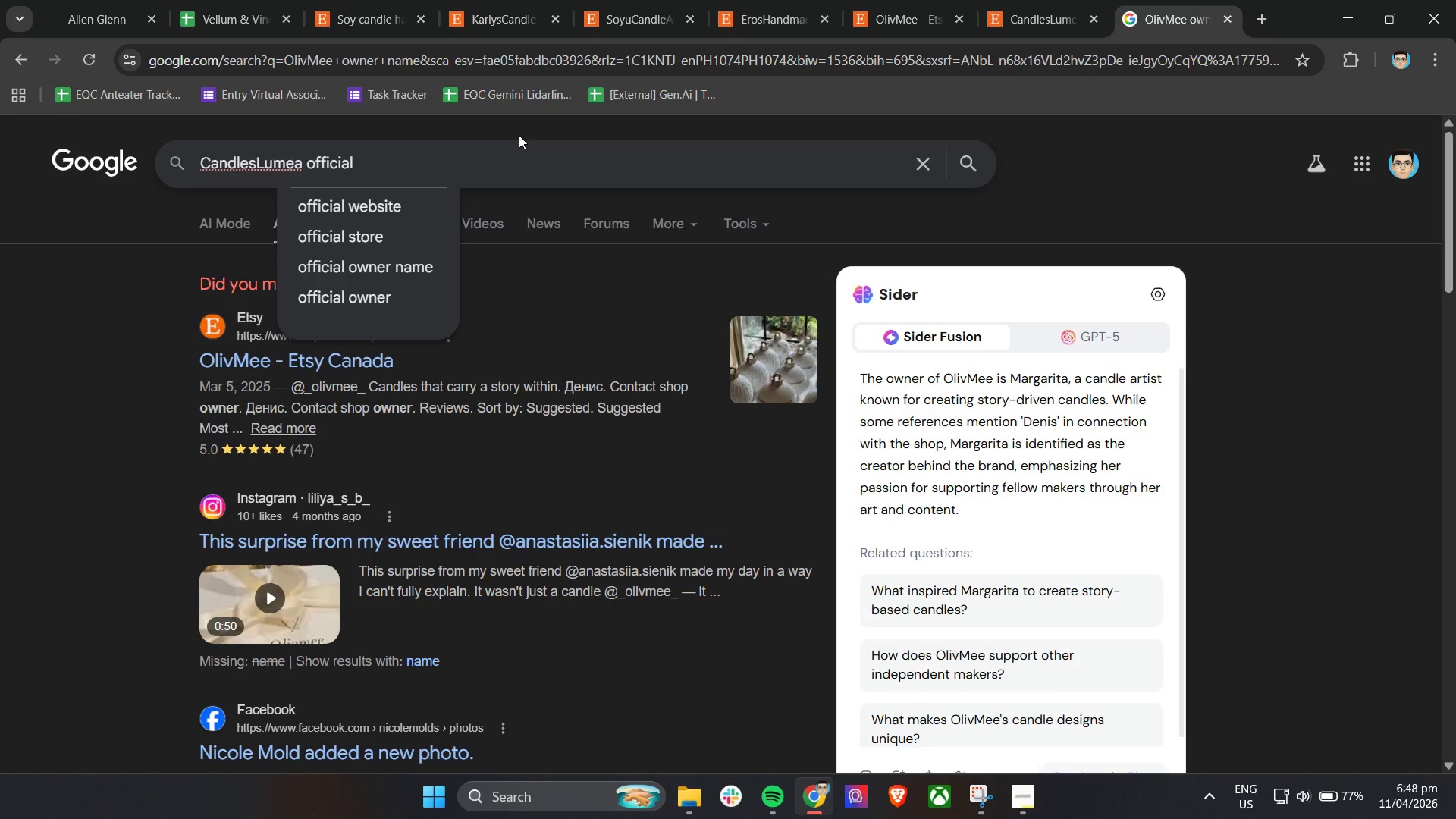 
key(ArrowDown)
 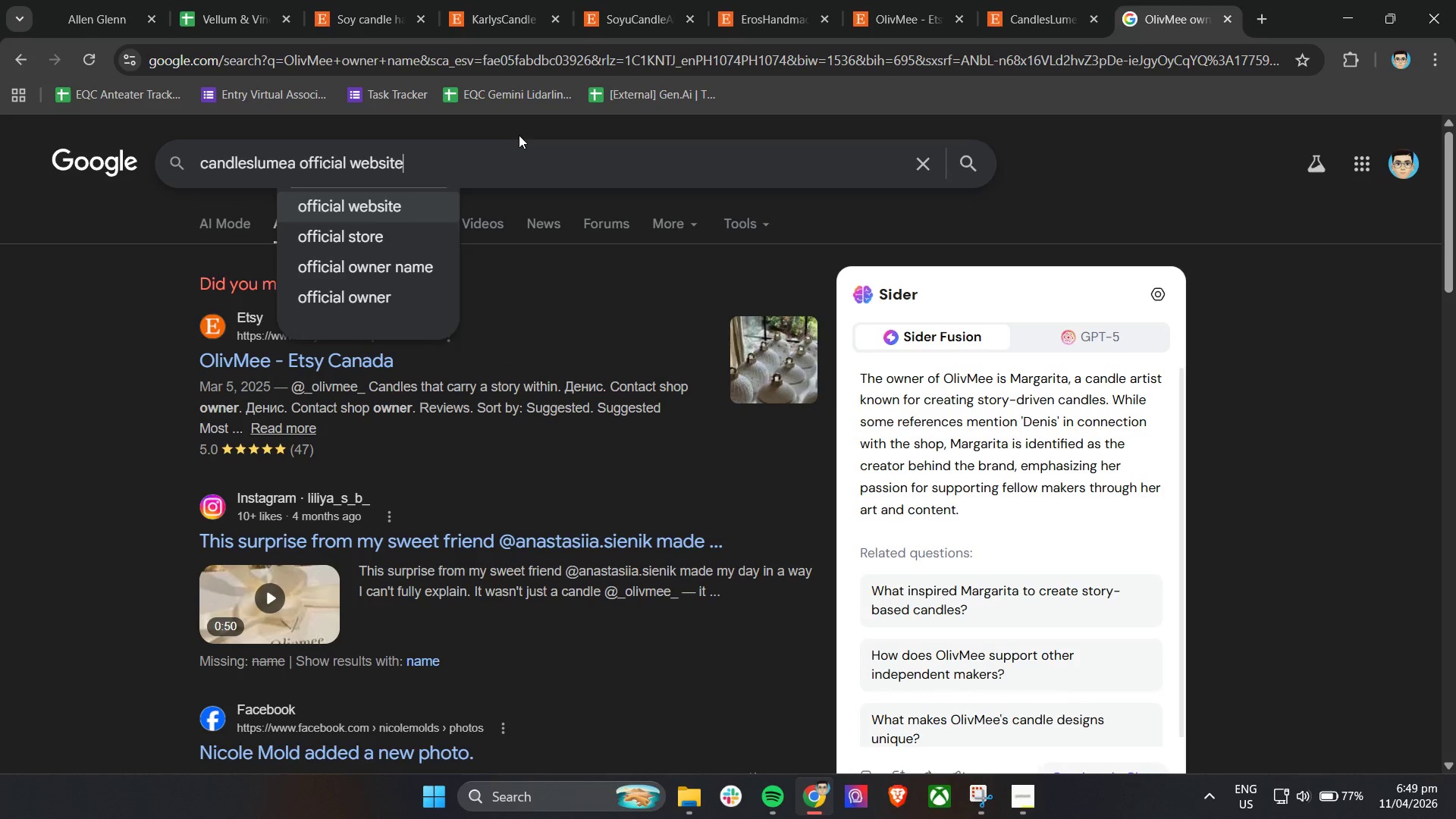 
key(Enter)
 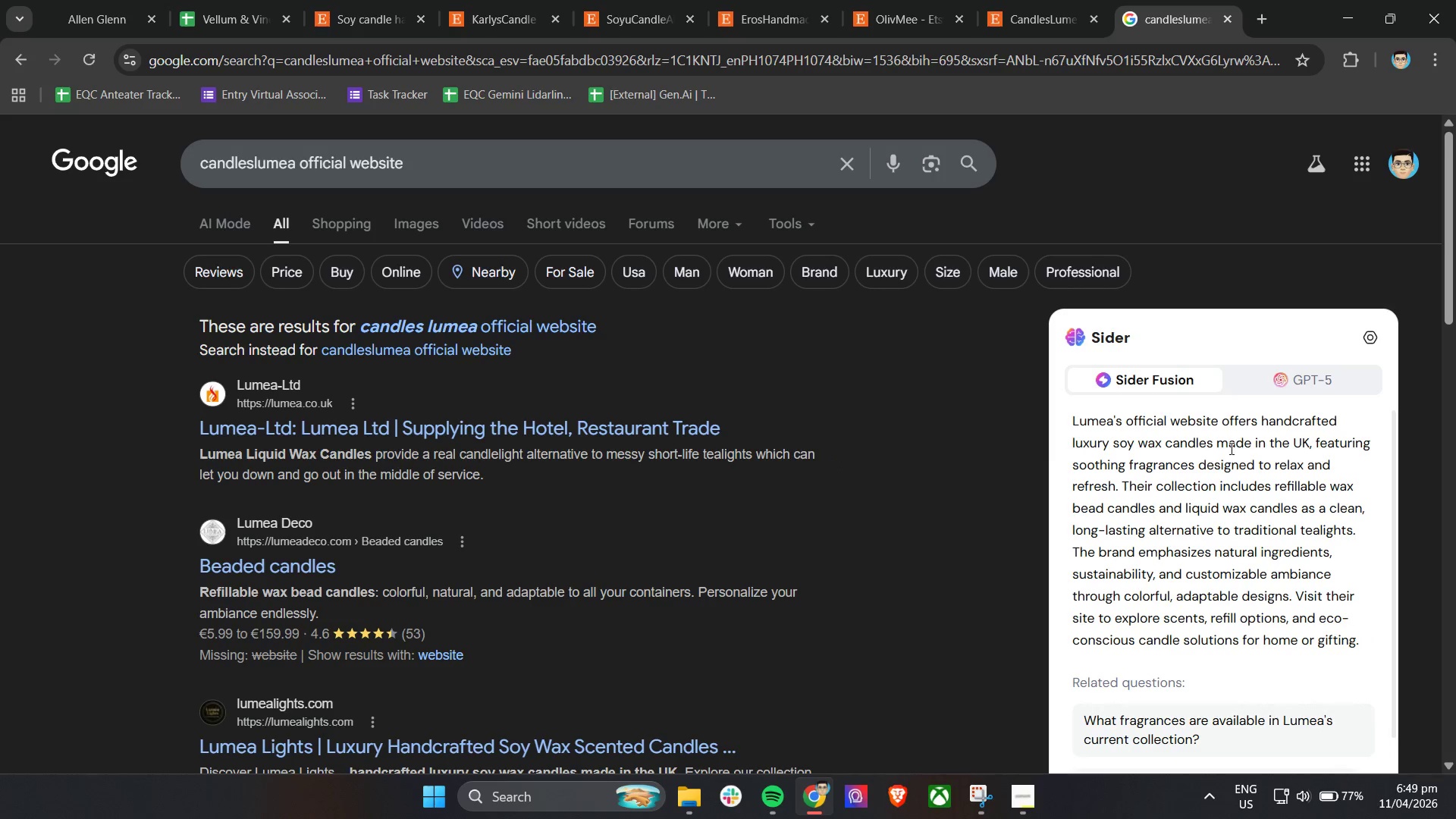 
wait(16.62)
 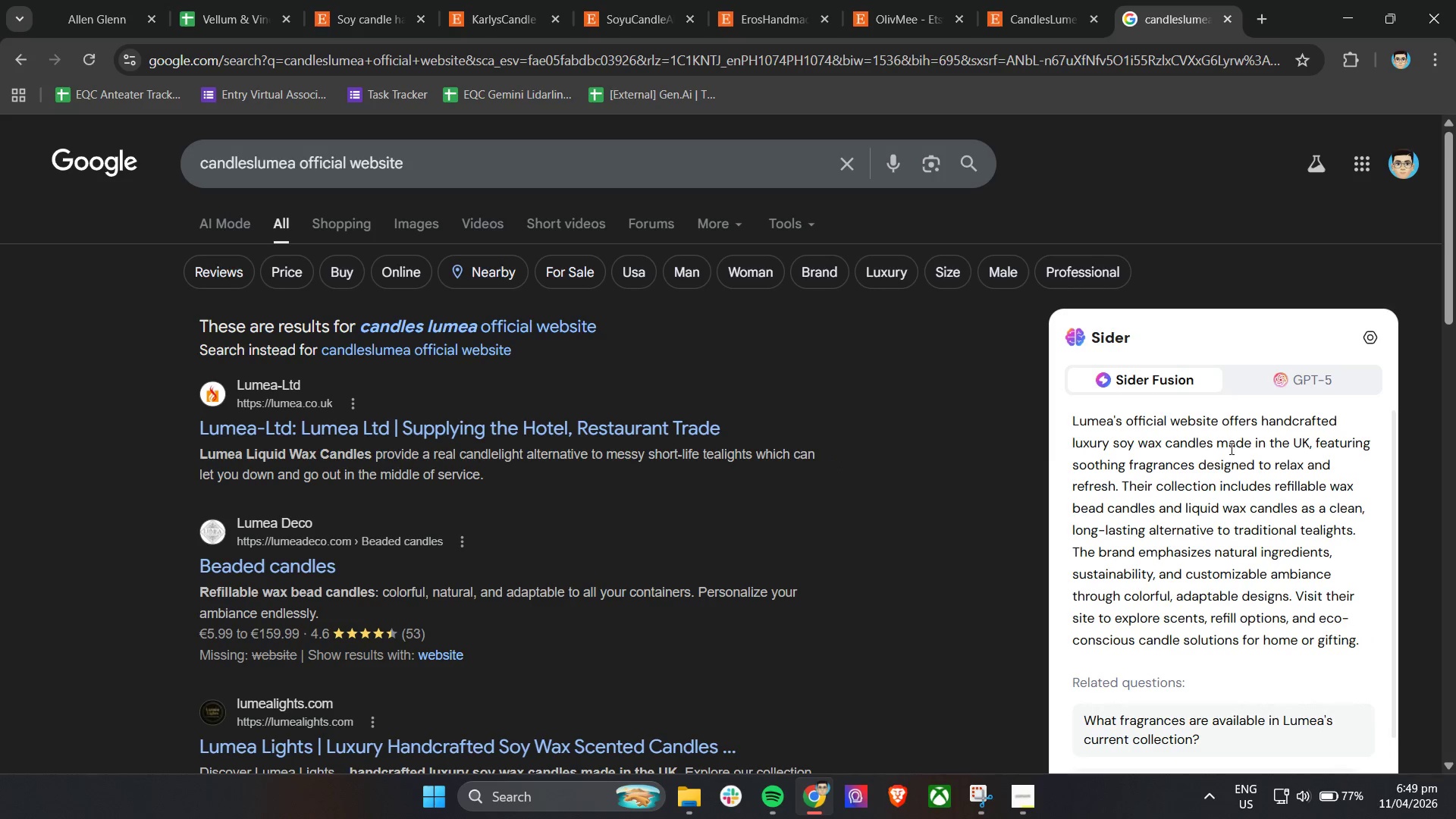 
scroll: coordinate [693, 412], scroll_direction: down, amount: 2.0
 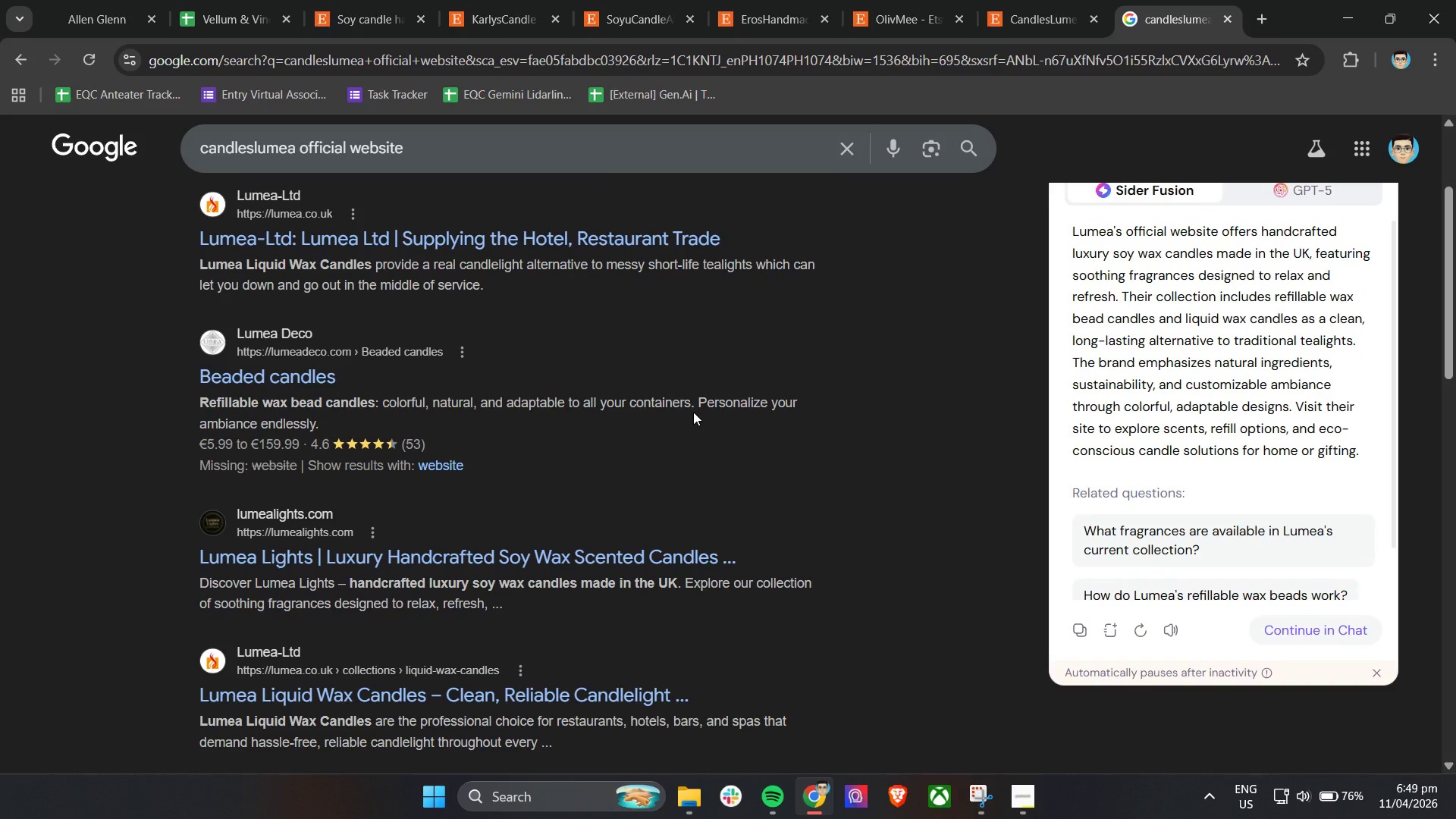 
wait(8.81)
 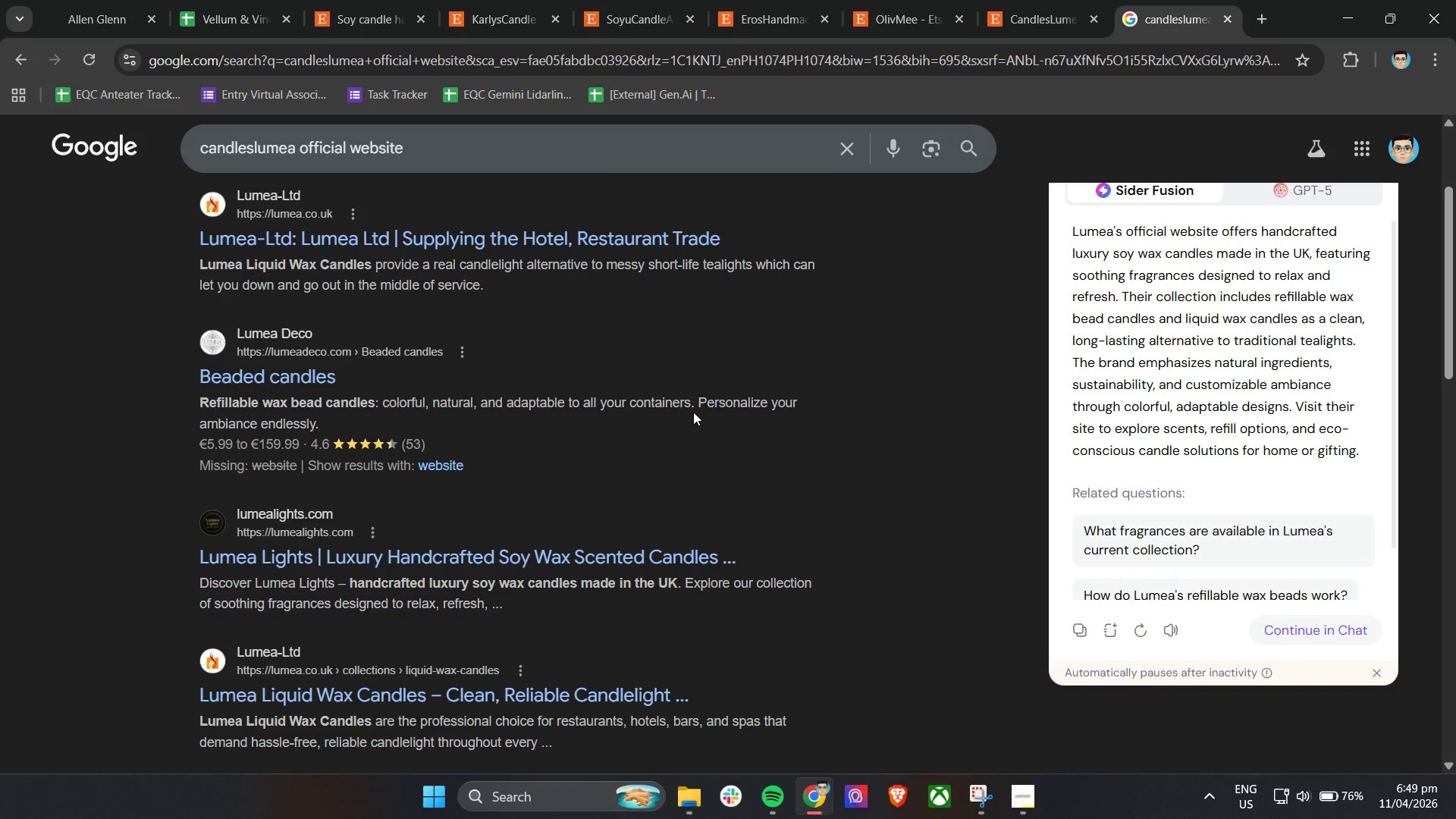 
scroll: coordinate [635, 457], scroll_direction: down, amount: 15.0
 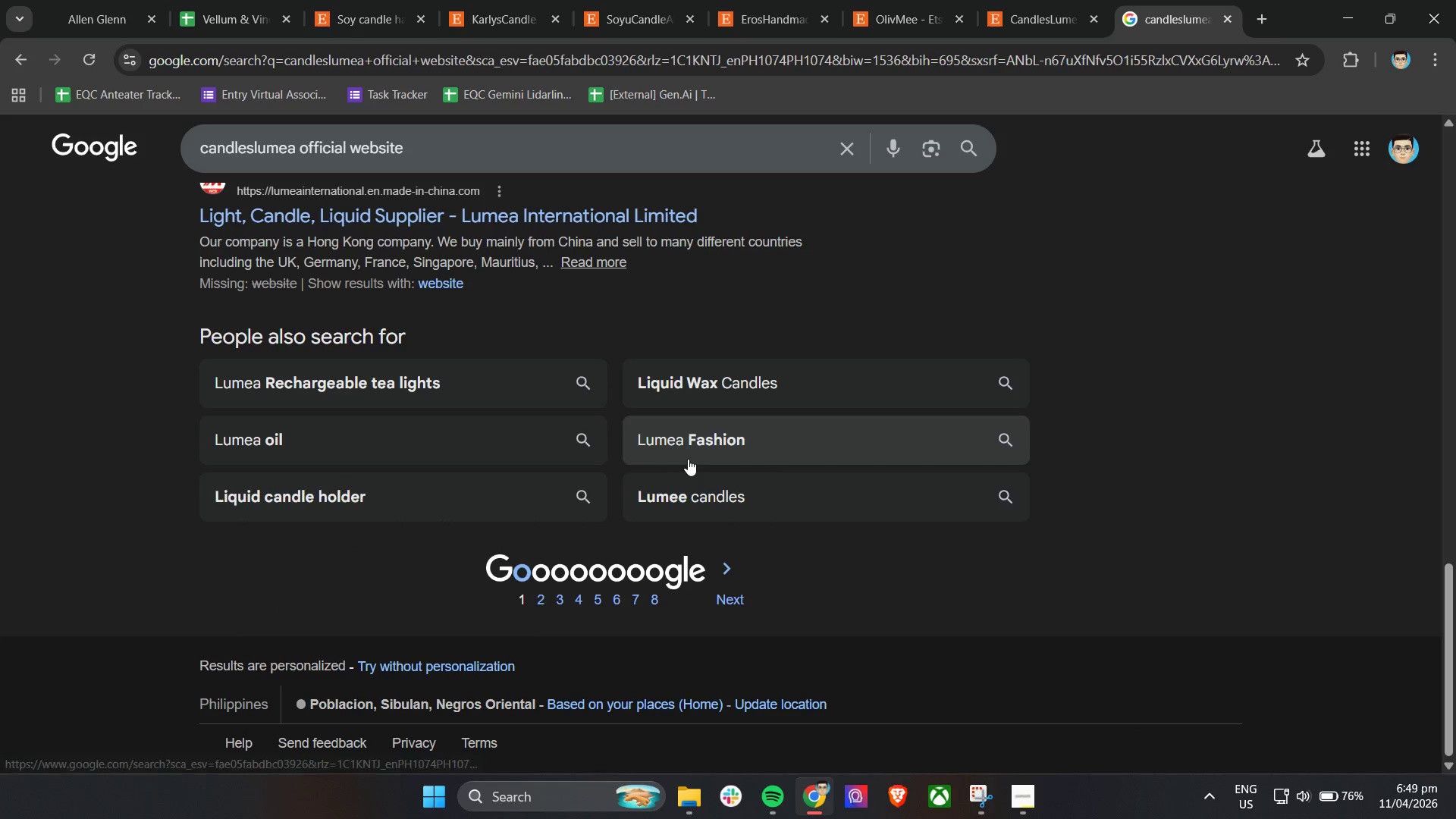 
scroll: coordinate [717, 454], scroll_direction: up, amount: 24.0
 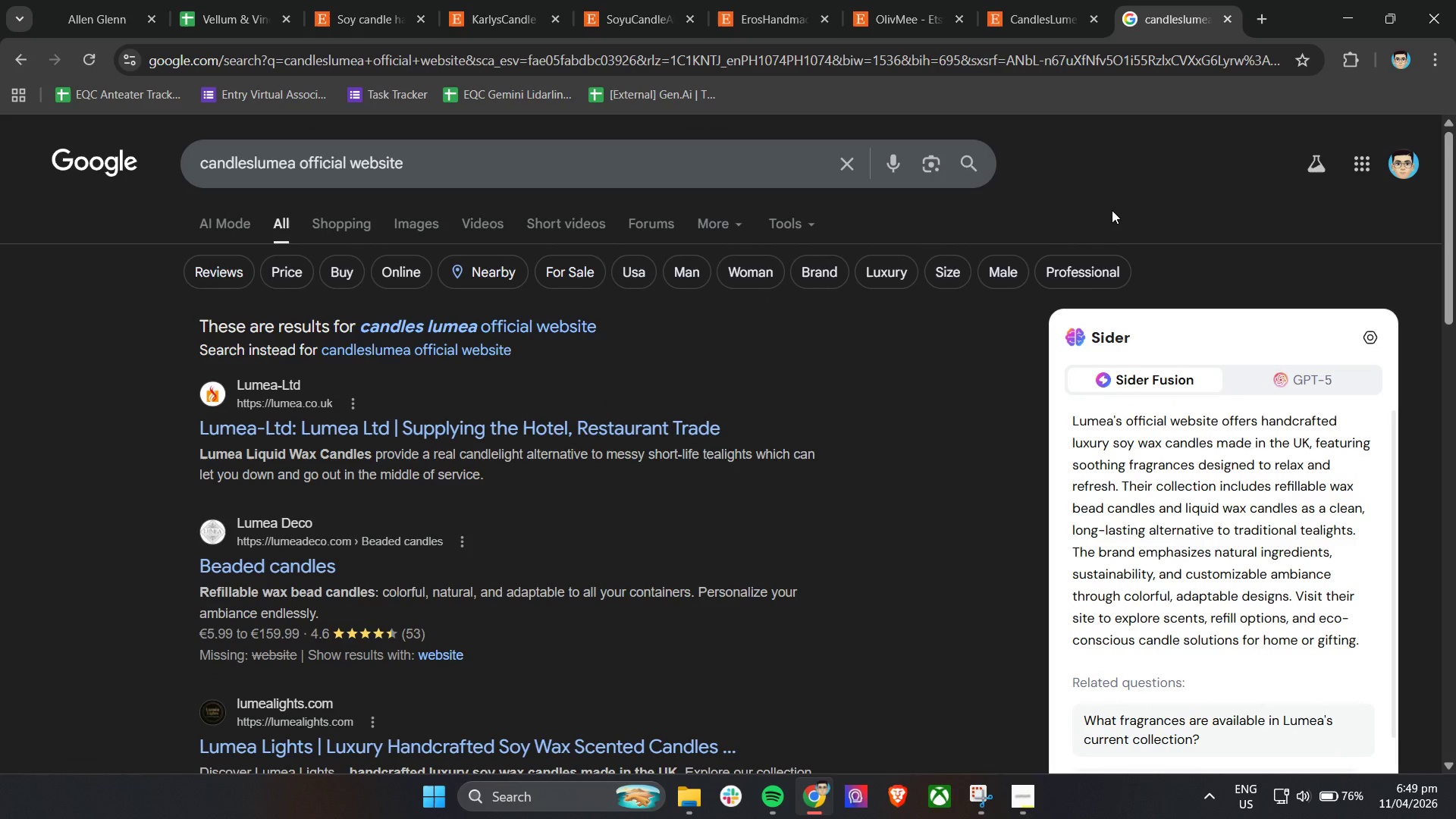 
wait(6.2)
 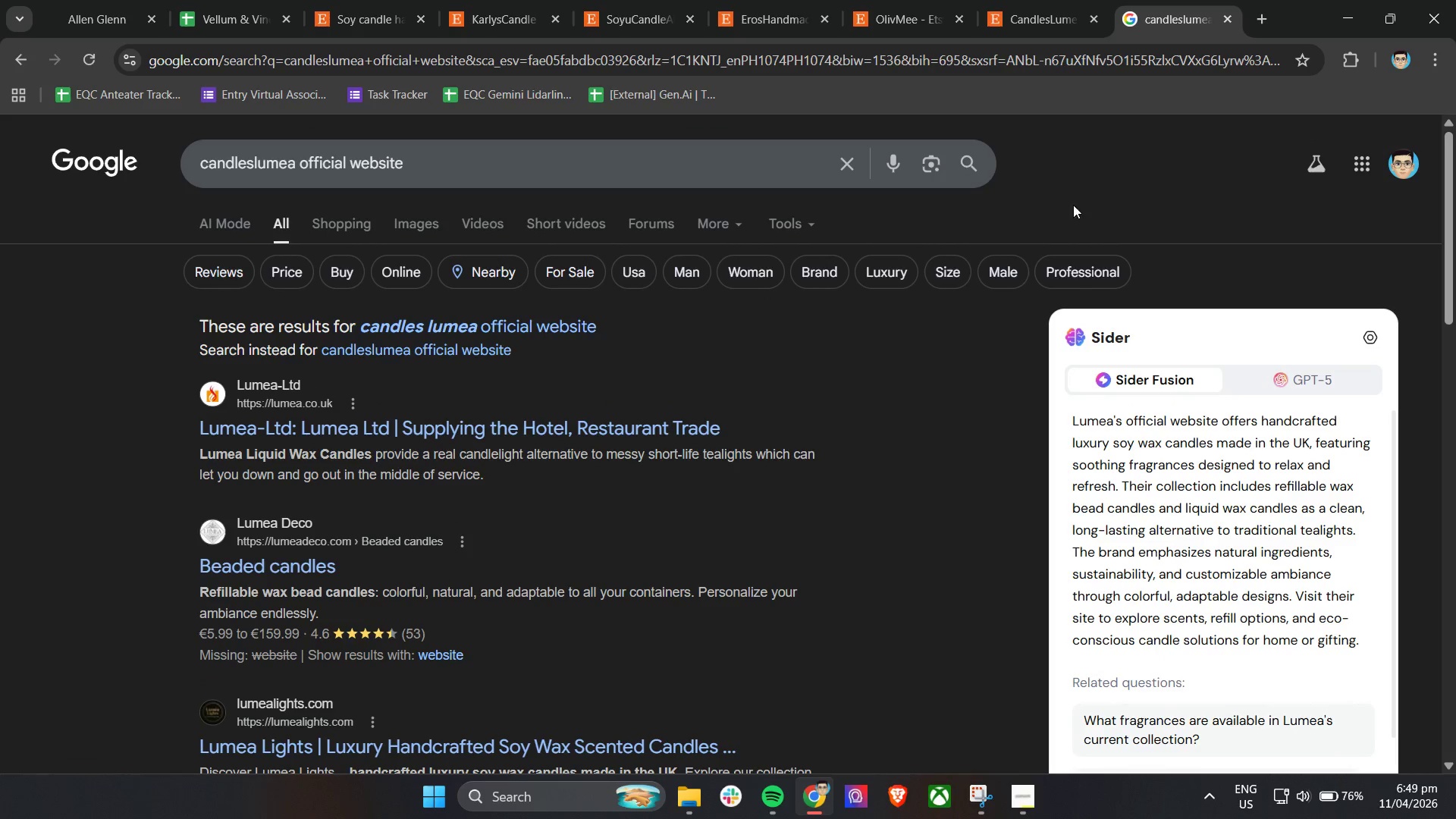 
left_click([1117, 163])
 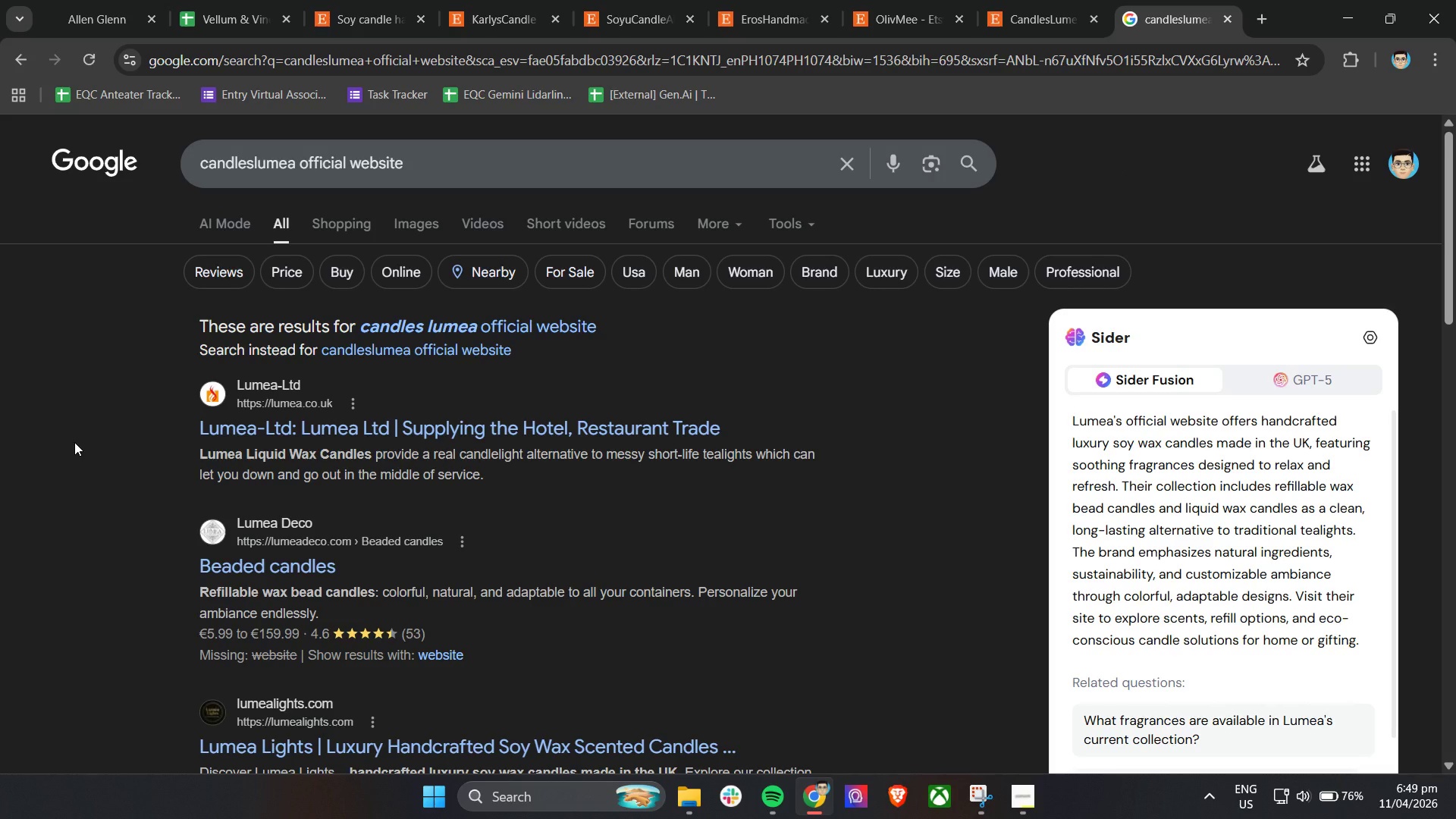 
wait(10.83)
 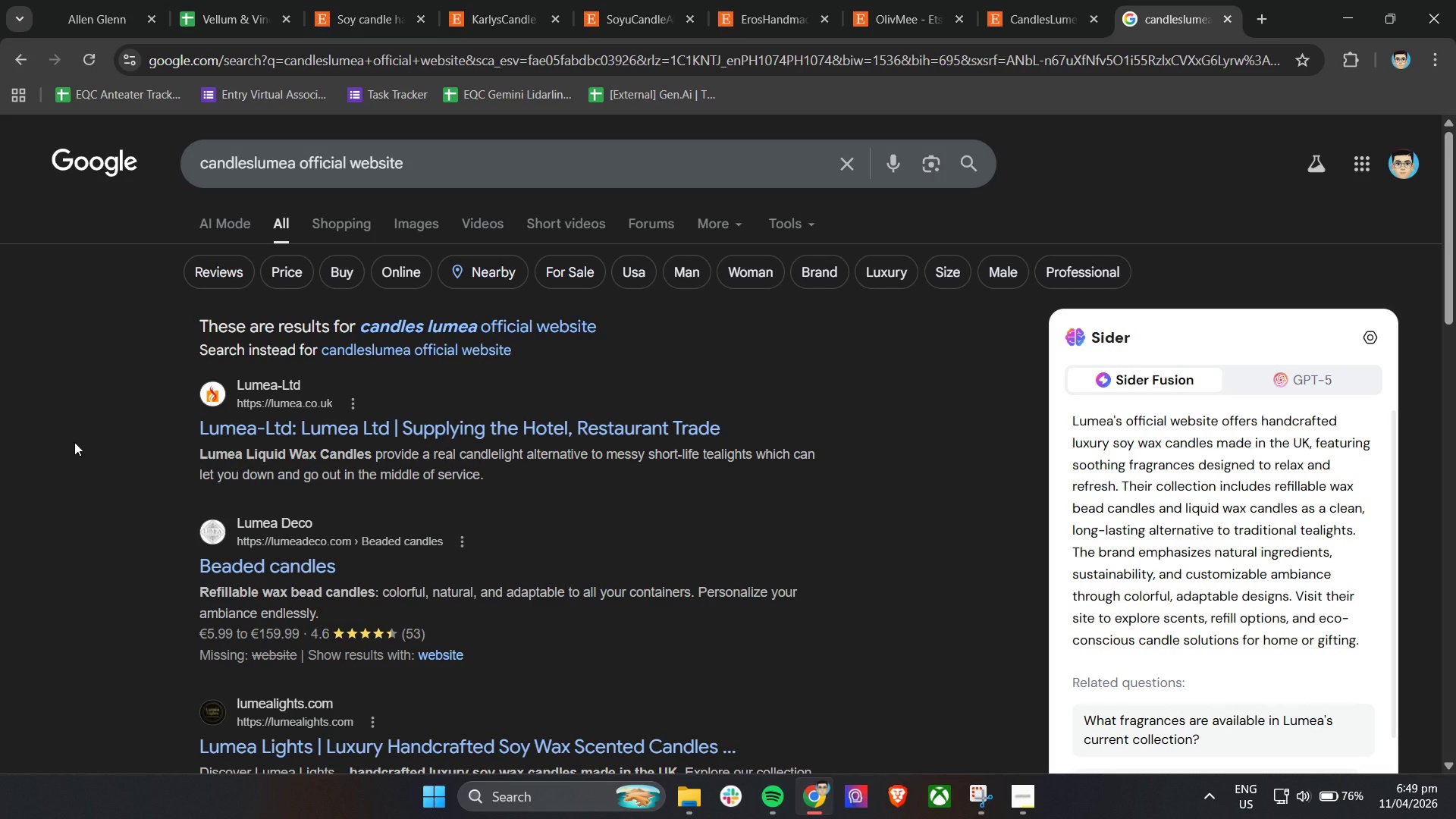 
left_click_drag(start_coordinate=[449, 163], to_coordinate=[301, 161])
 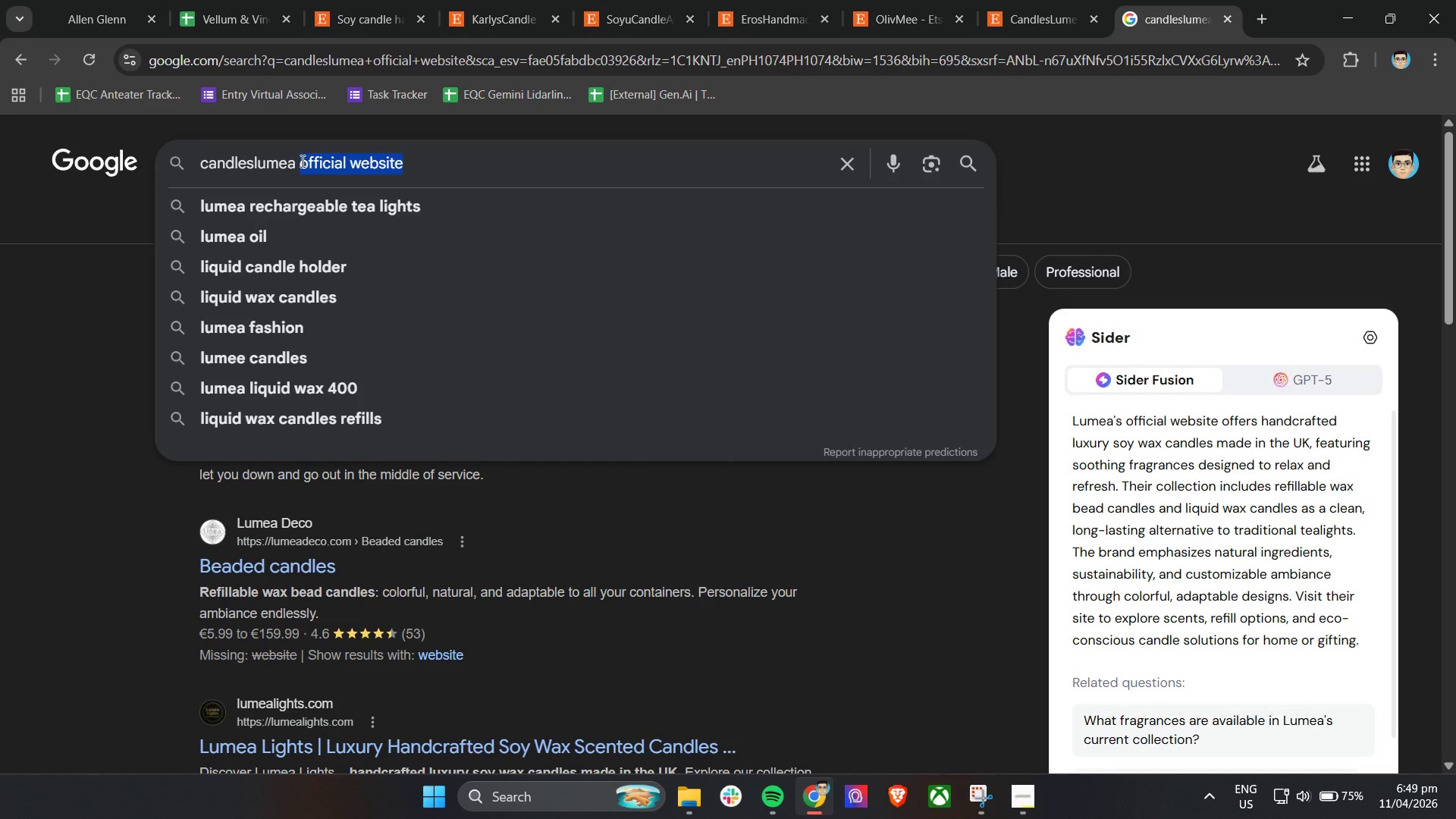 
key(Backspace)
 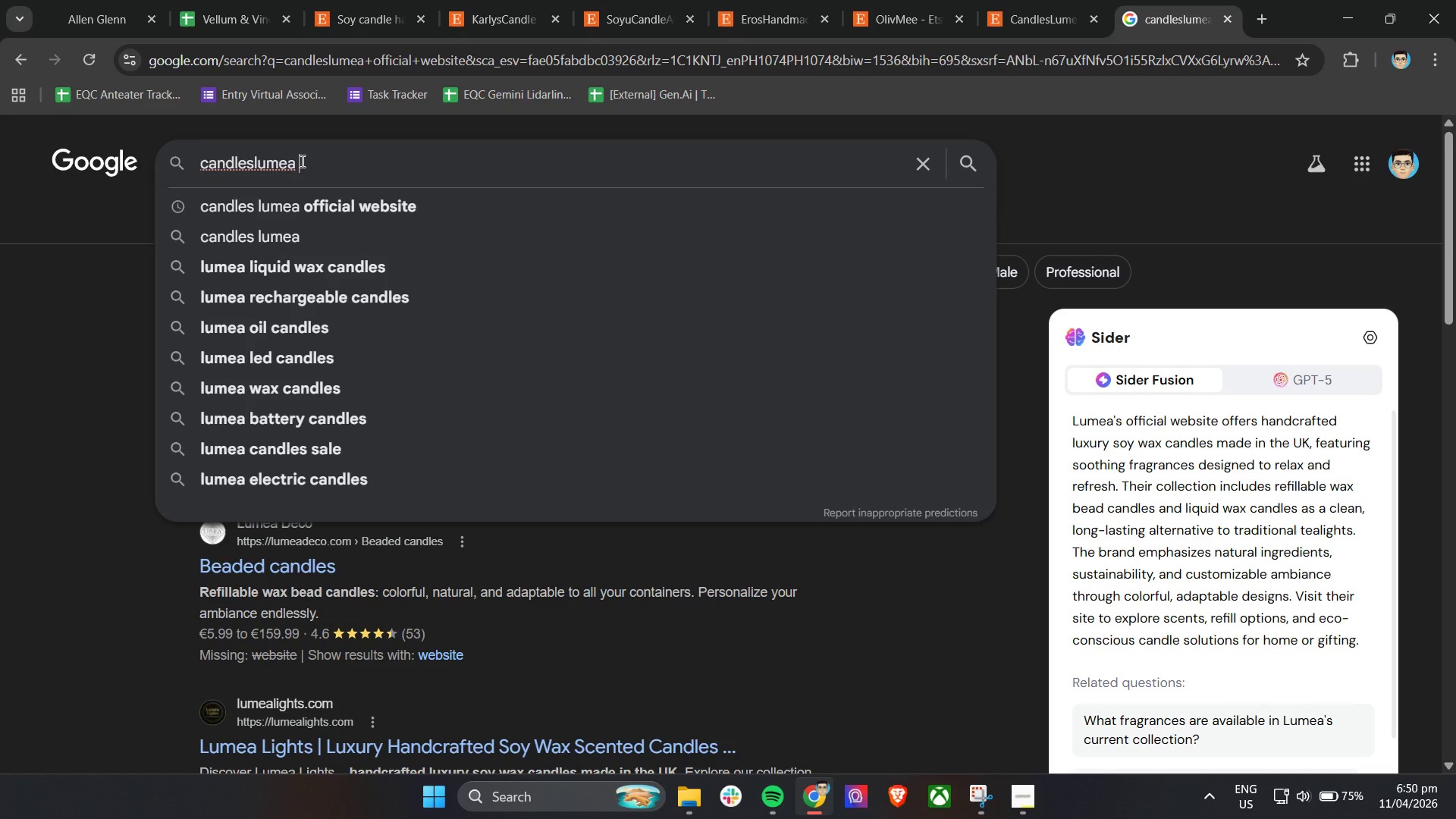 
key(Backspace)
 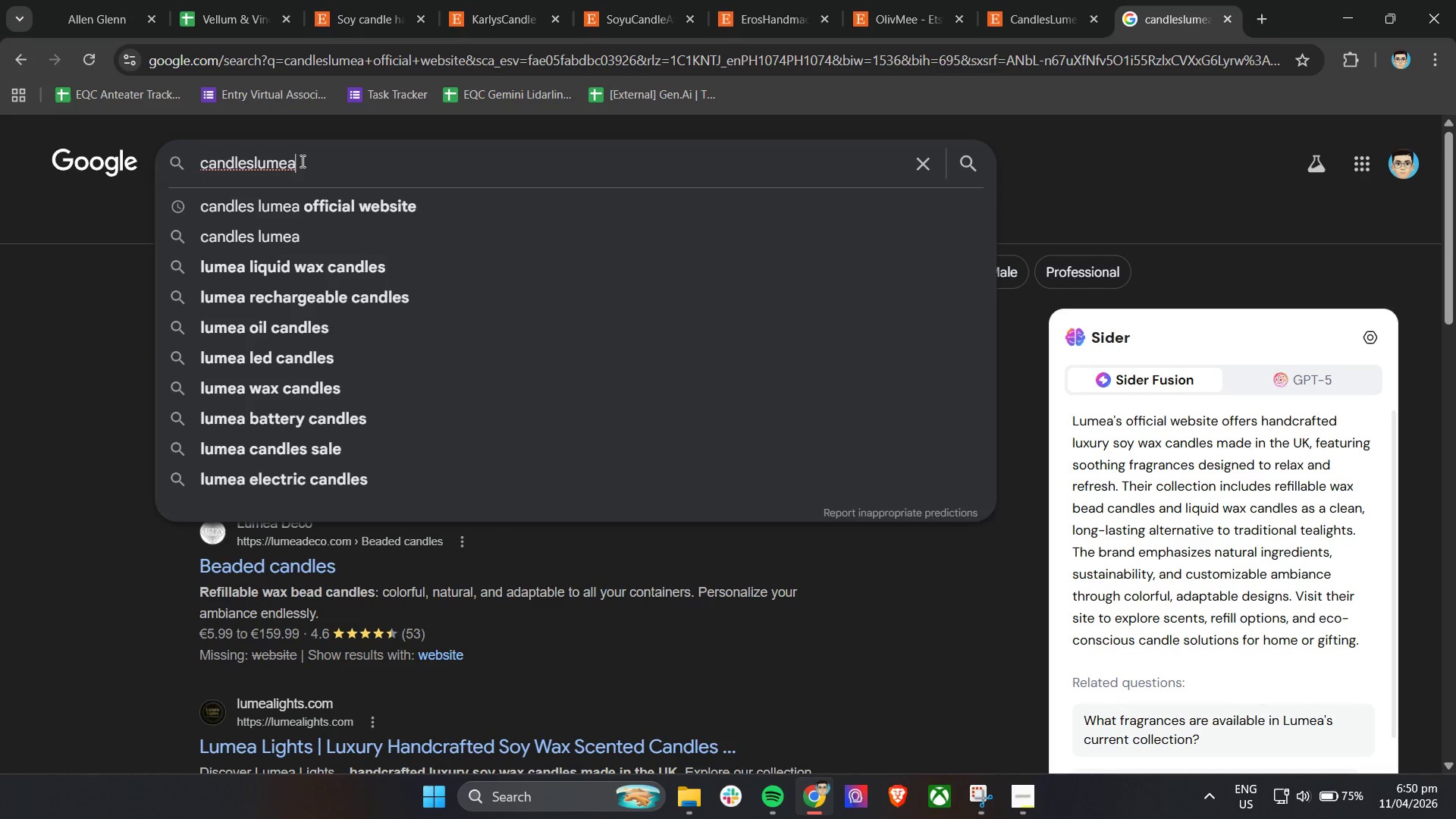 
key(Enter)
 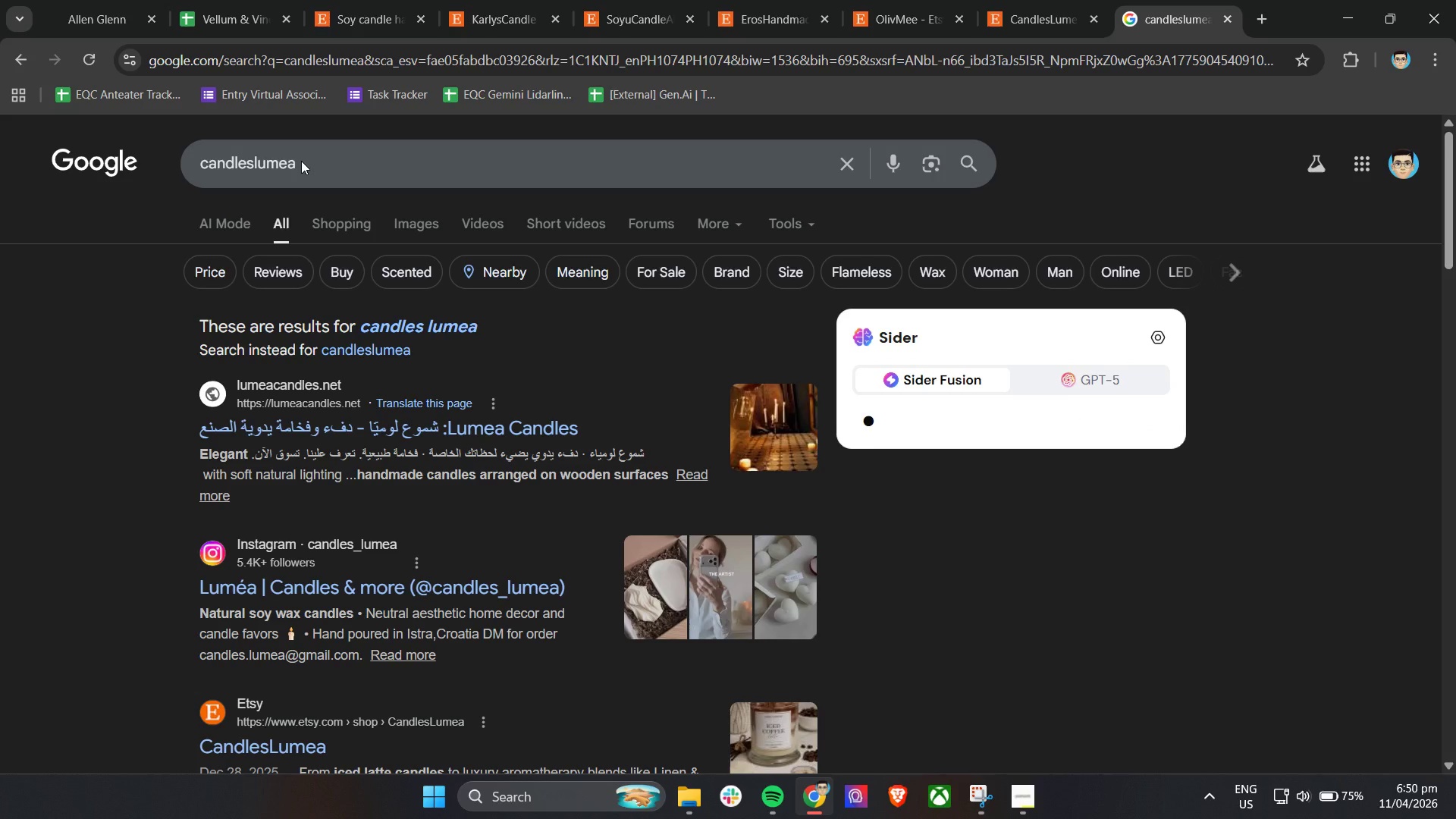 
scroll: coordinate [350, 259], scroll_direction: down, amount: 2.0
 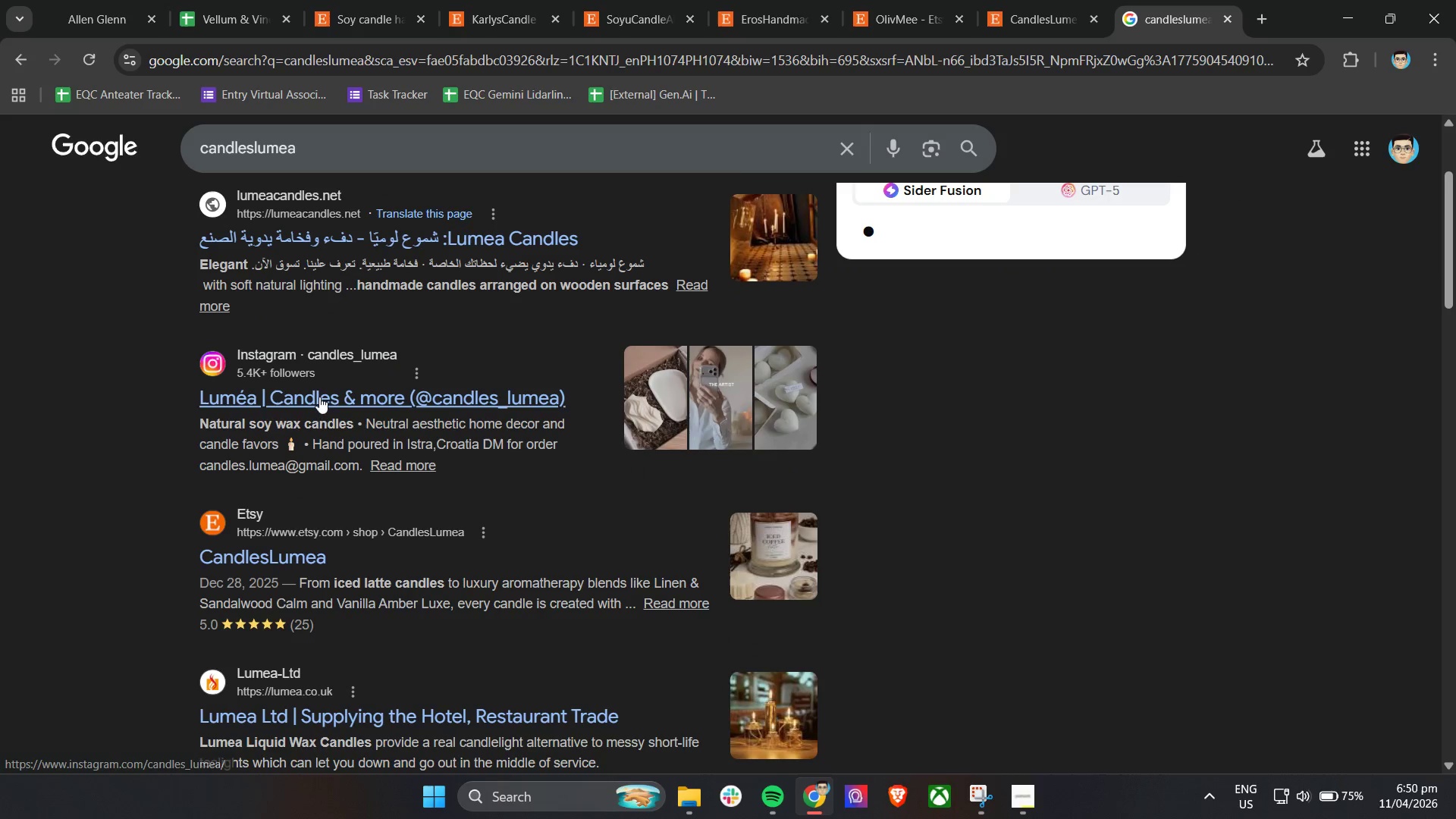 
right_click([328, 400])
 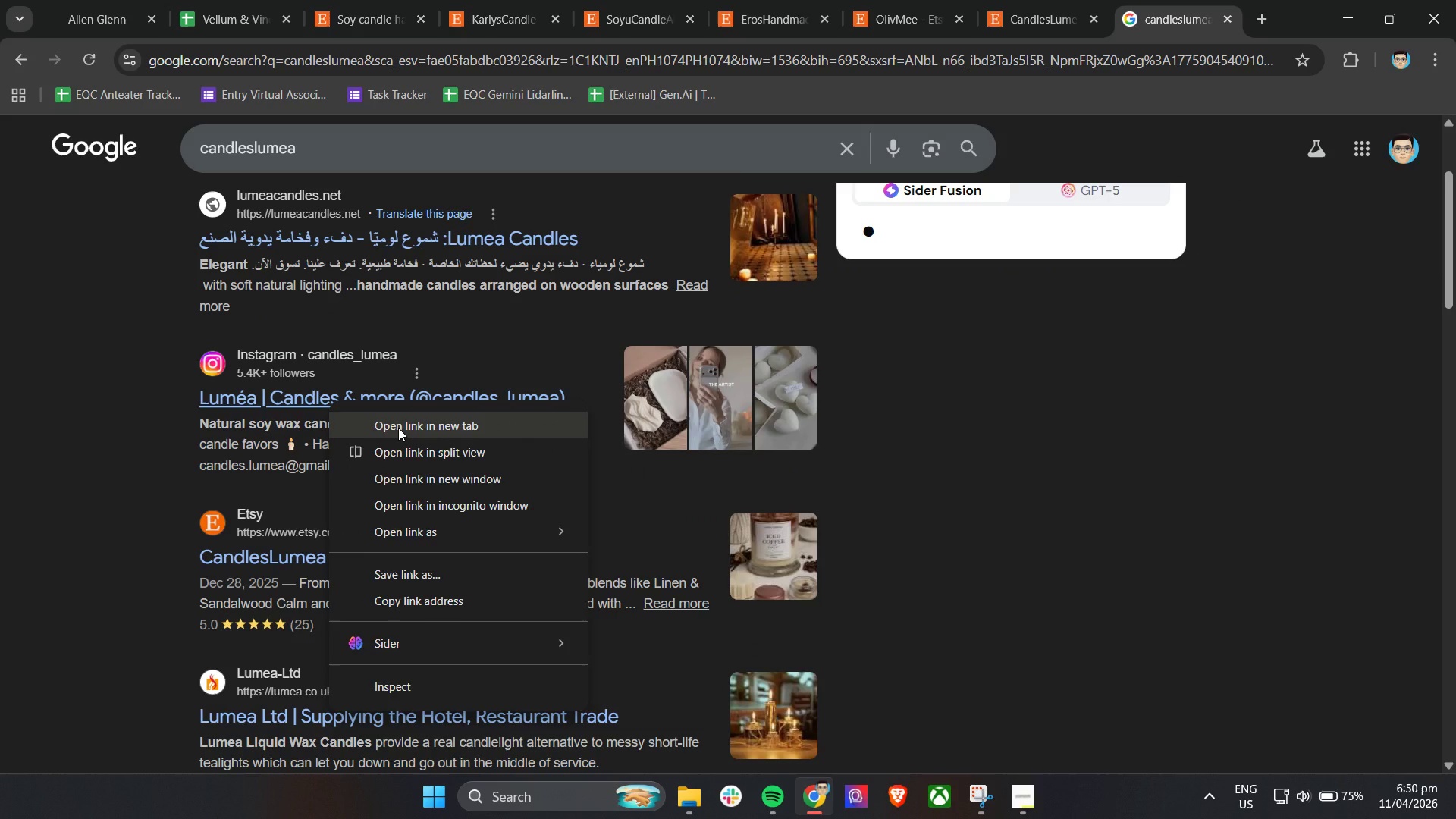 
left_click([398, 428])
 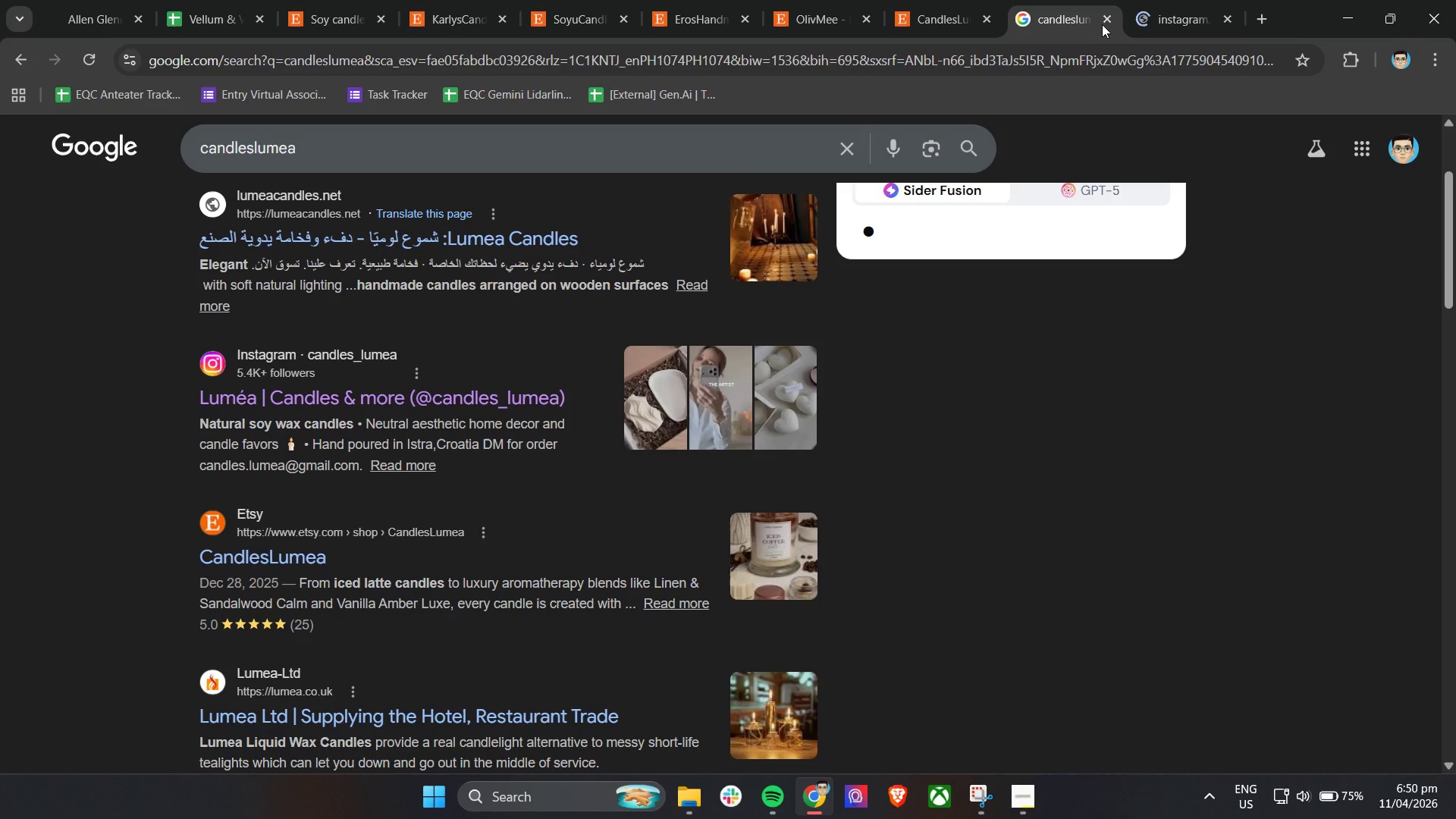 
left_click([1166, 0])
 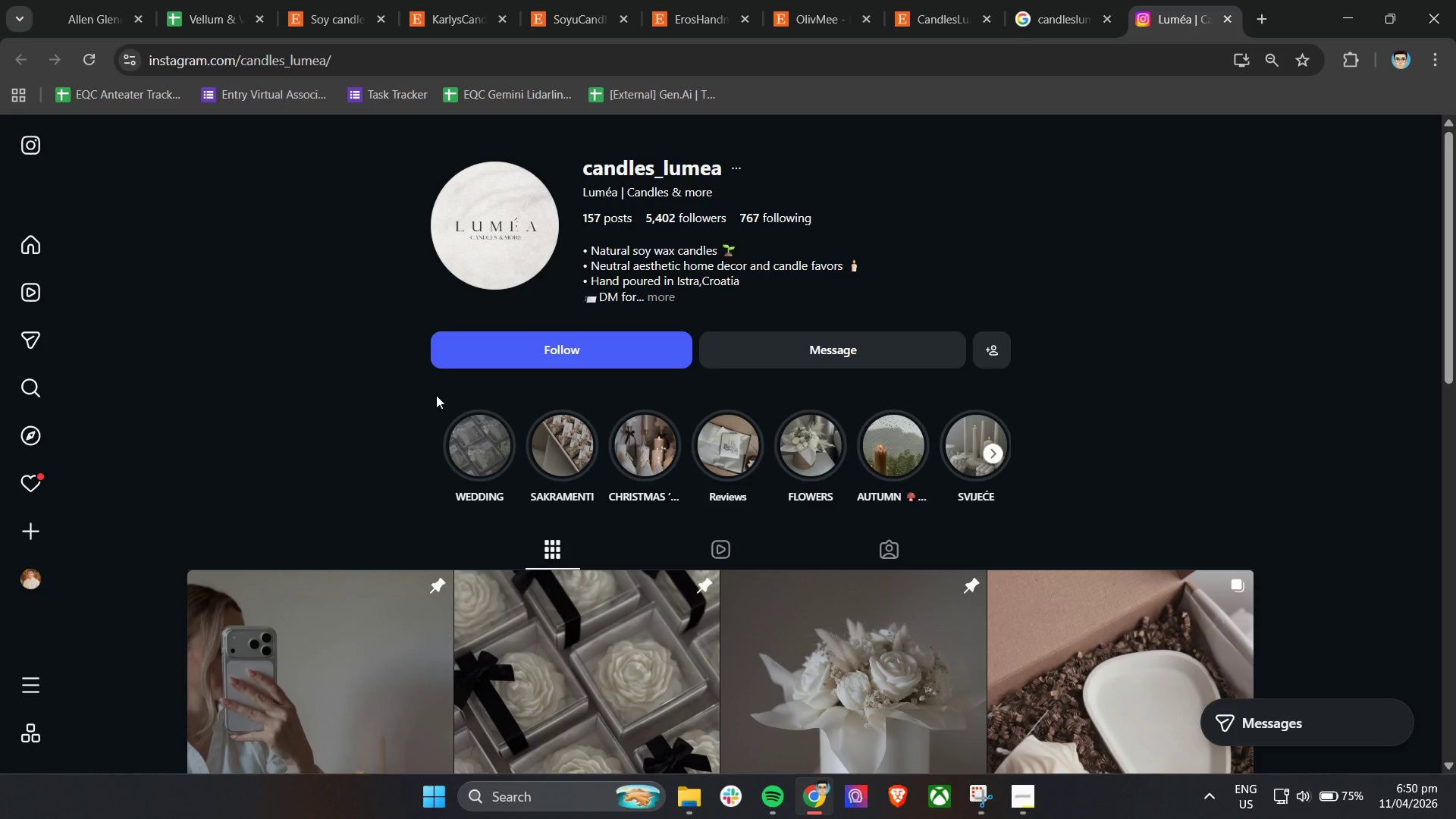 
left_click([657, 297])
 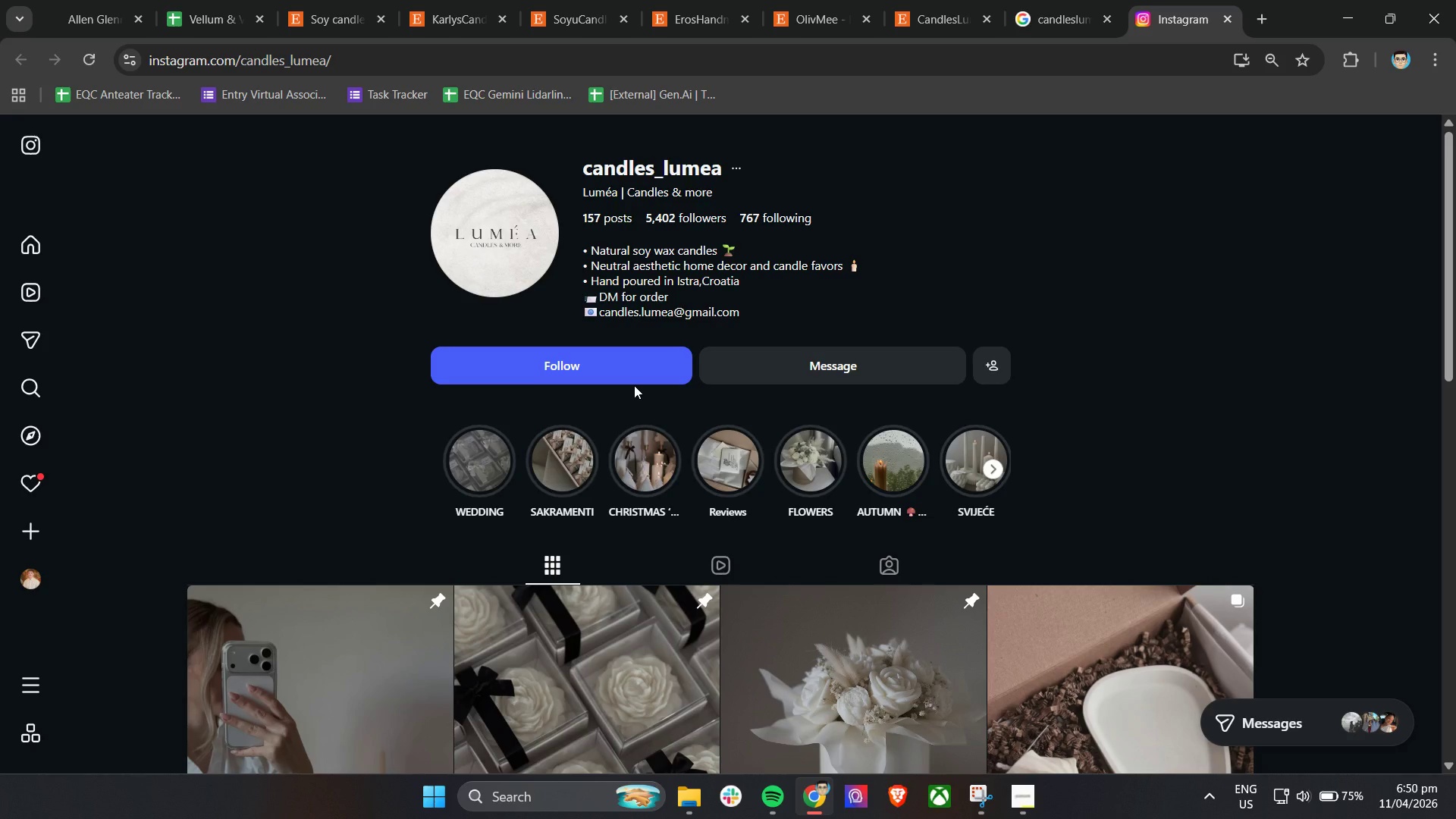 
scroll: coordinate [645, 391], scroll_direction: down, amount: 7.0
 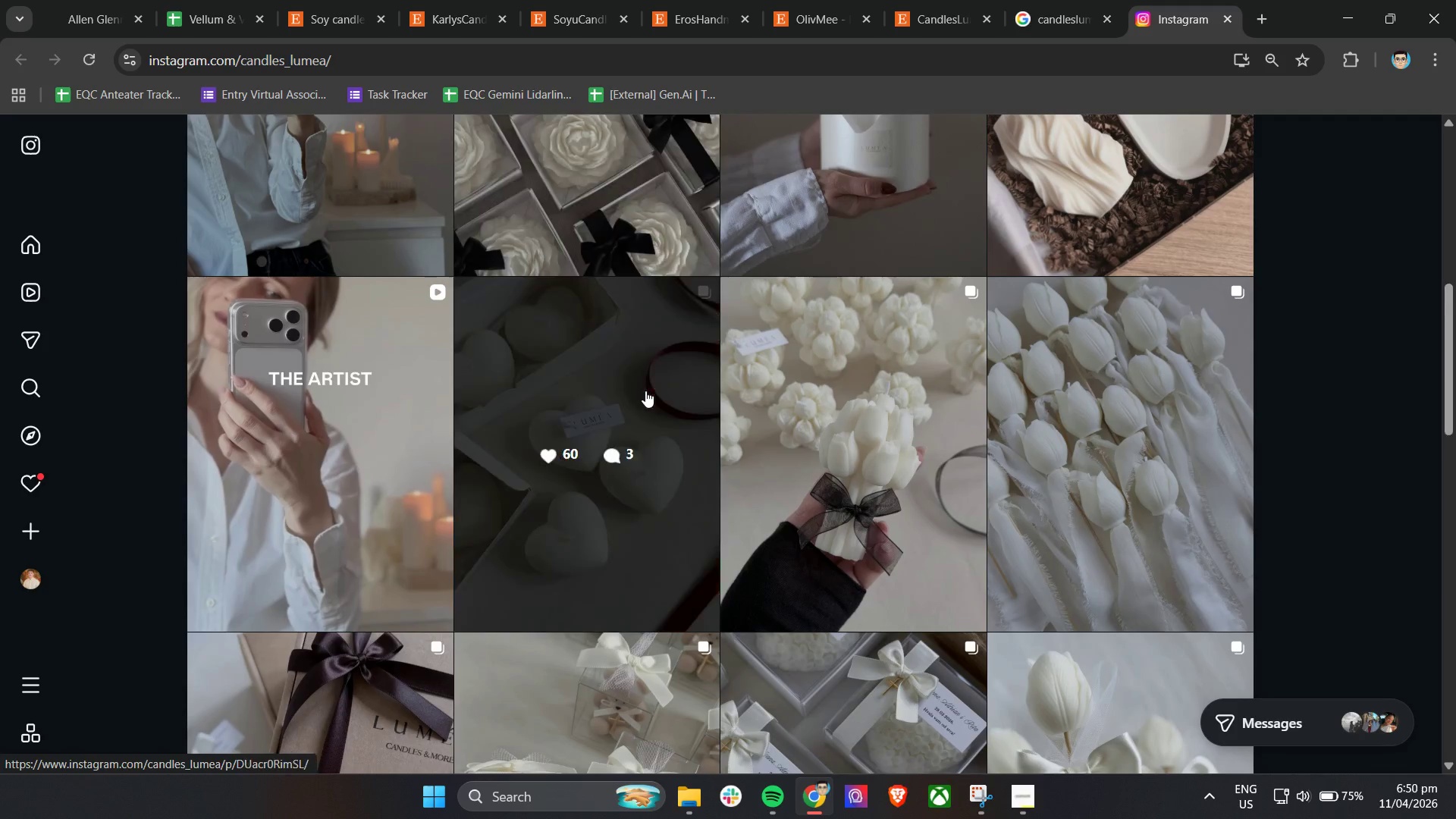 
scroll: coordinate [648, 383], scroll_direction: up, amount: 12.0
 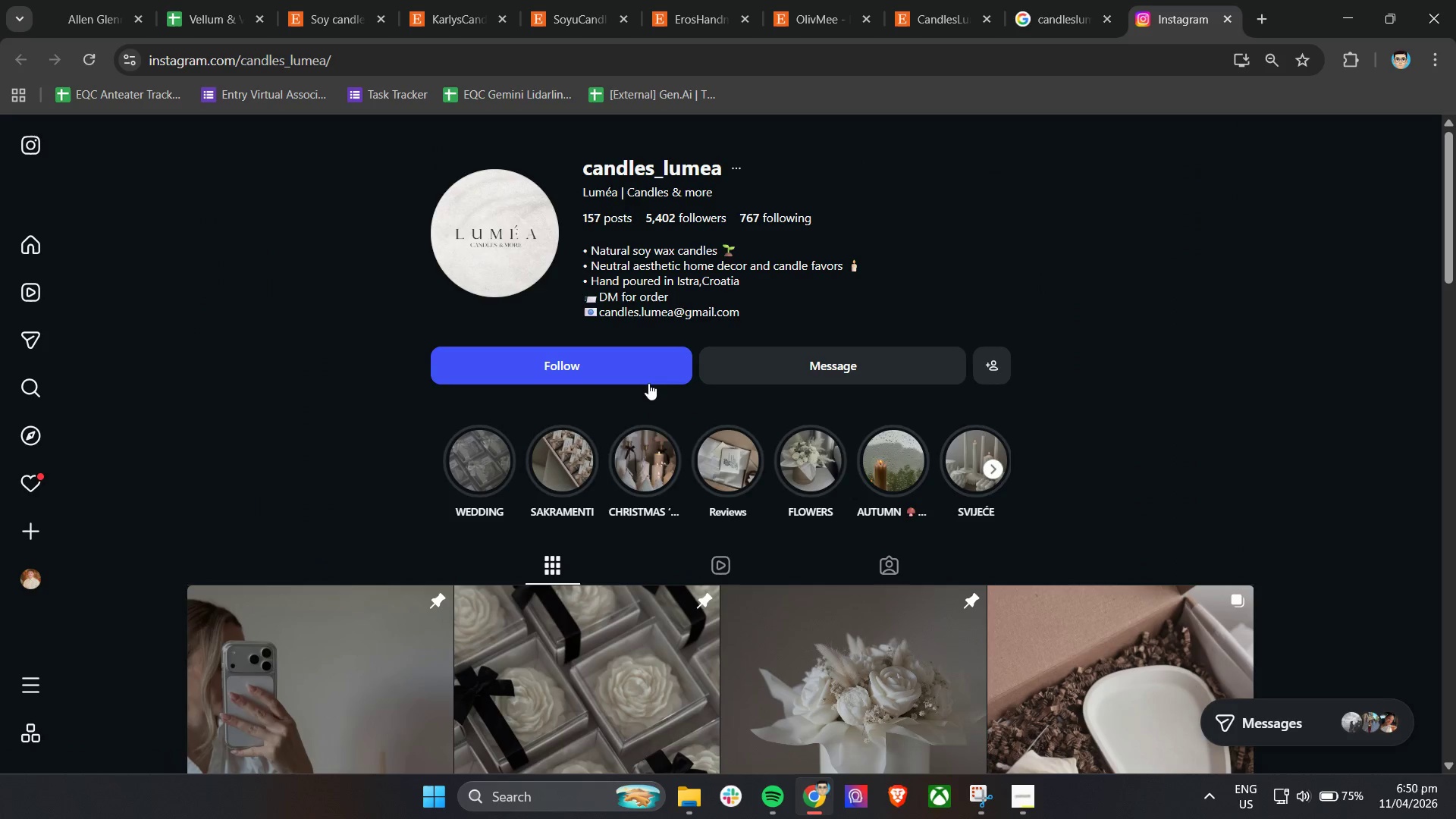 
double_click([936, 0])
 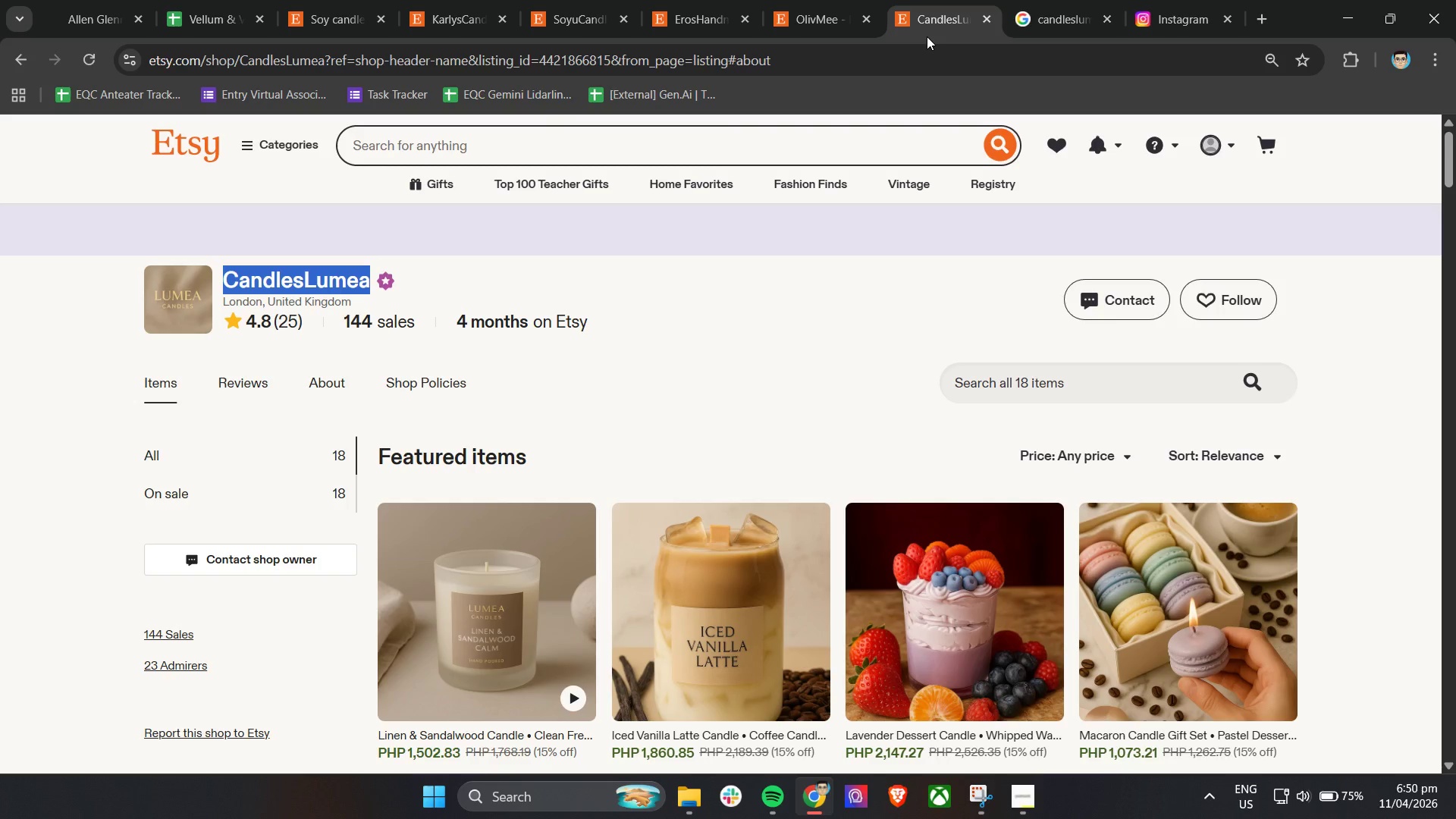 
wait(6.02)
 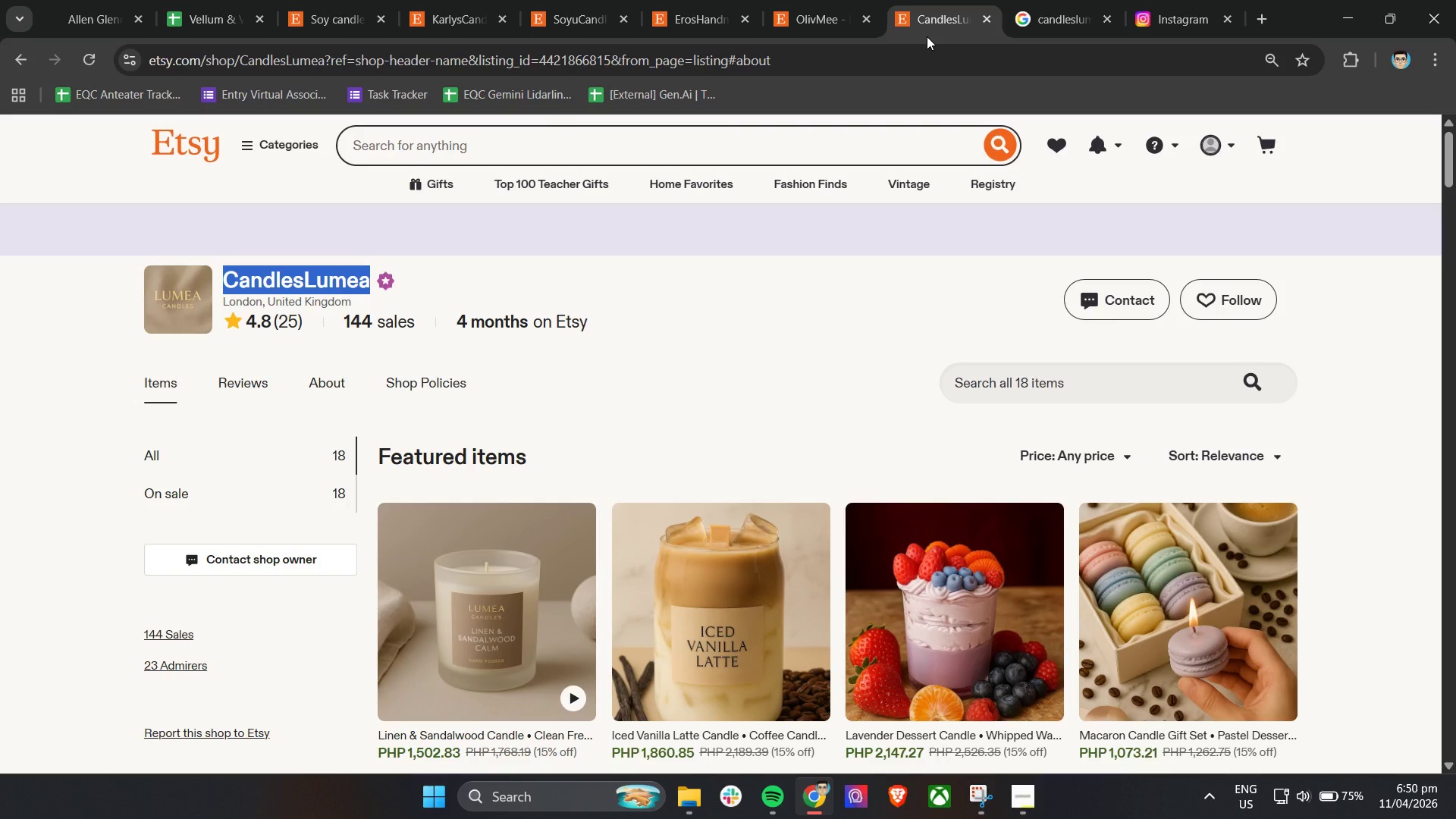 
left_click([1169, 0])
 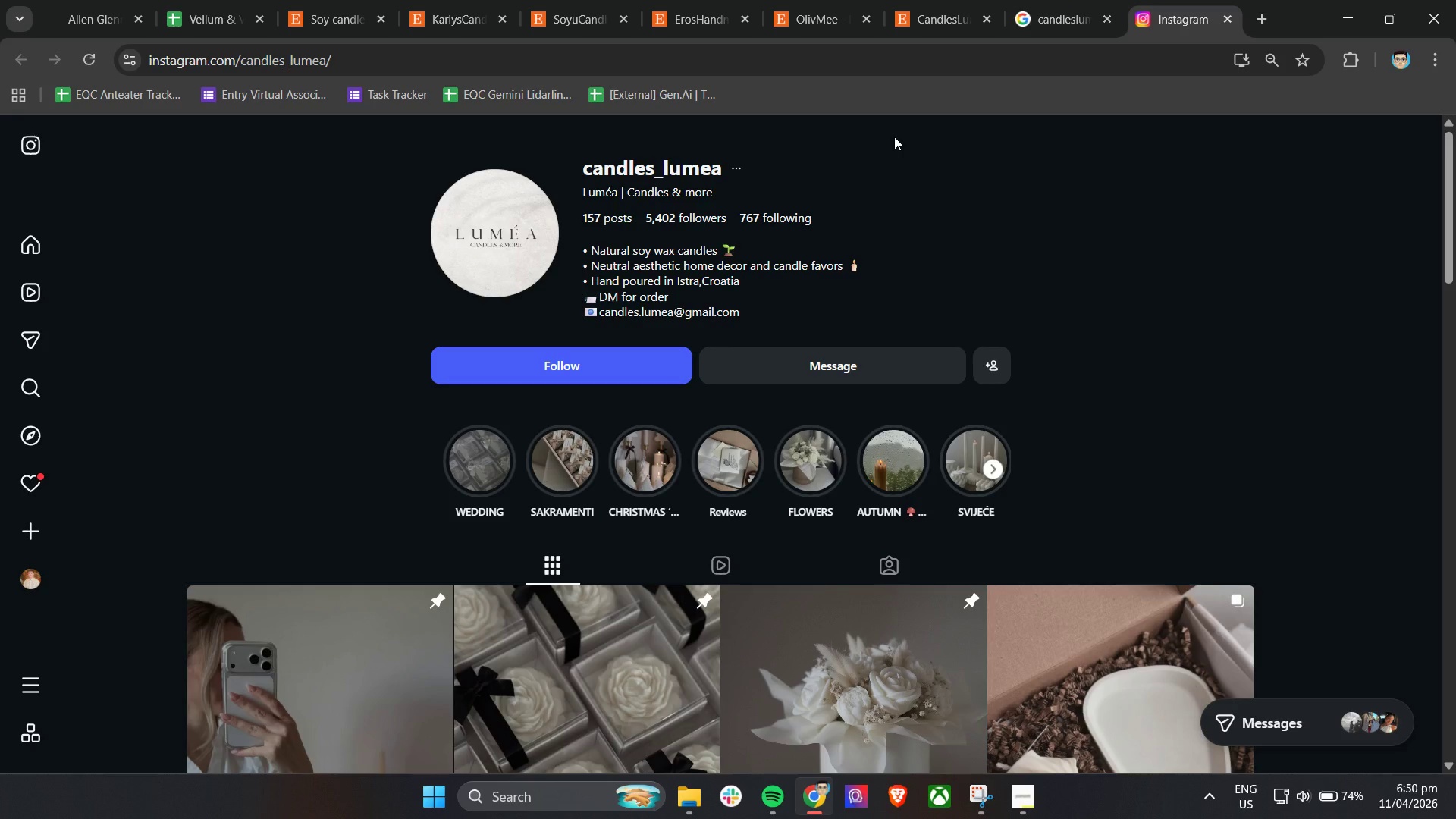 
scroll: coordinate [668, 415], scroll_direction: down, amount: 10.0
 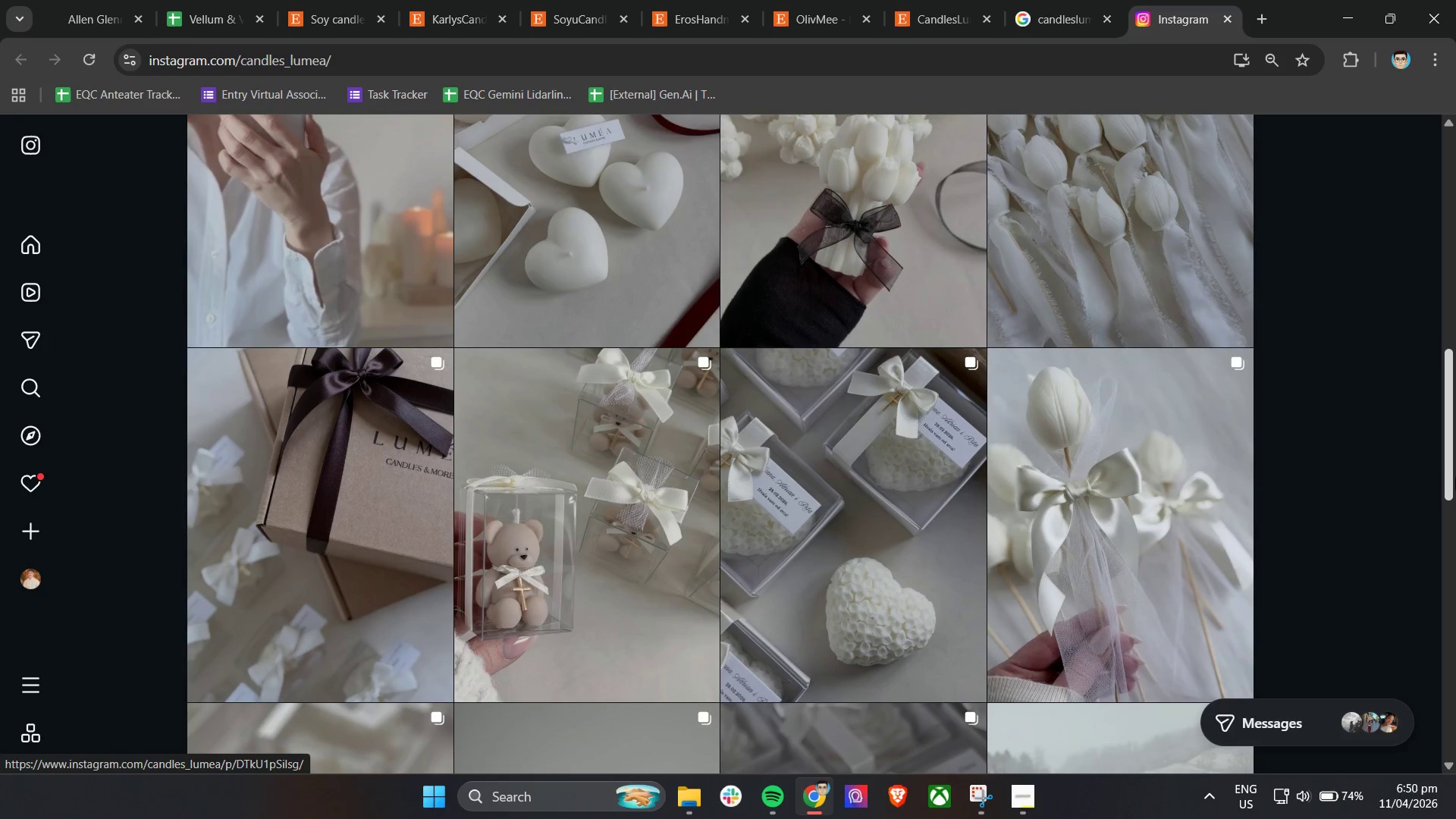 
scroll: coordinate [1402, 464], scroll_direction: up, amount: 12.0
 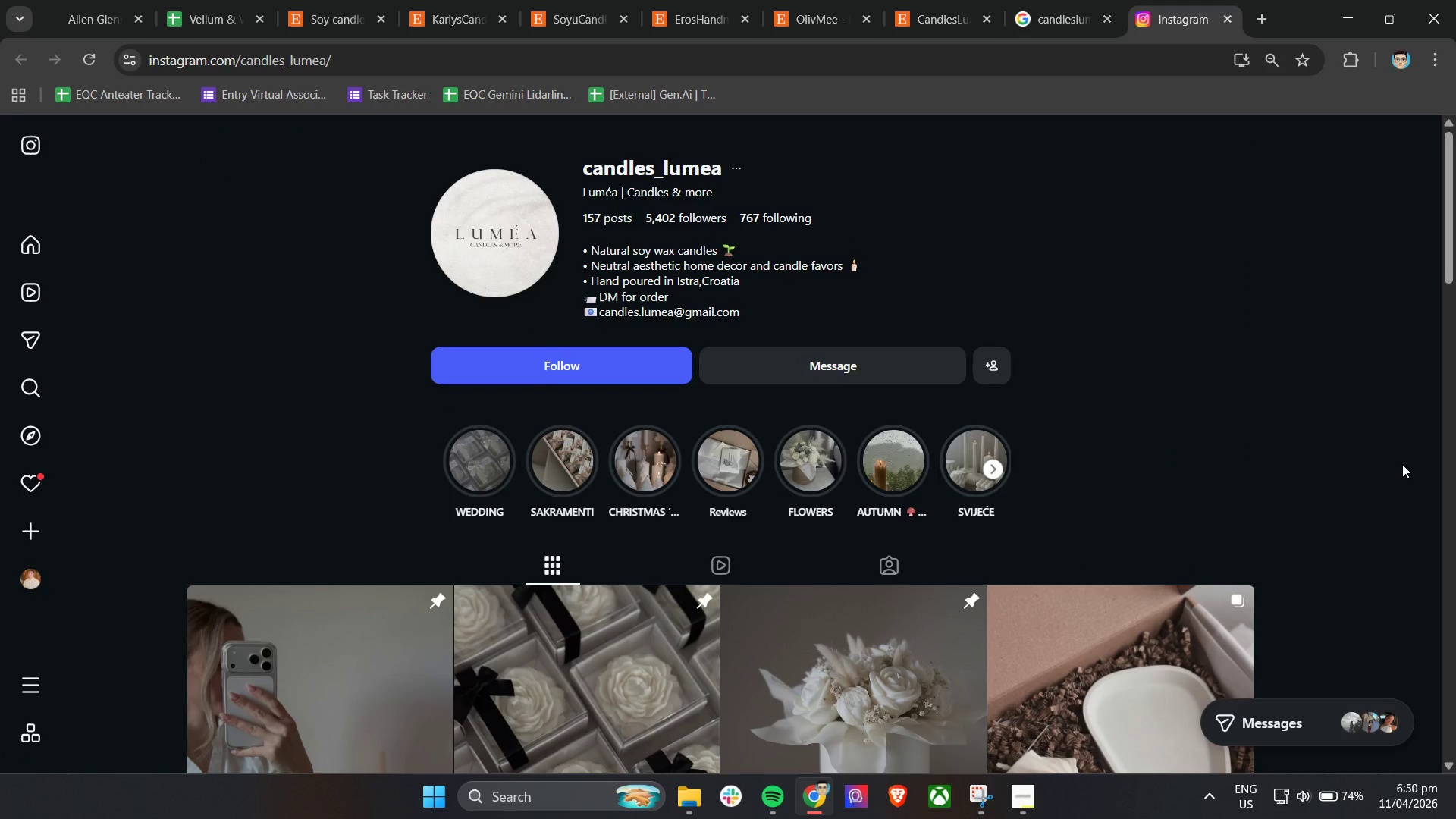 
scroll: coordinate [1402, 464], scroll_direction: down, amount: 20.0
 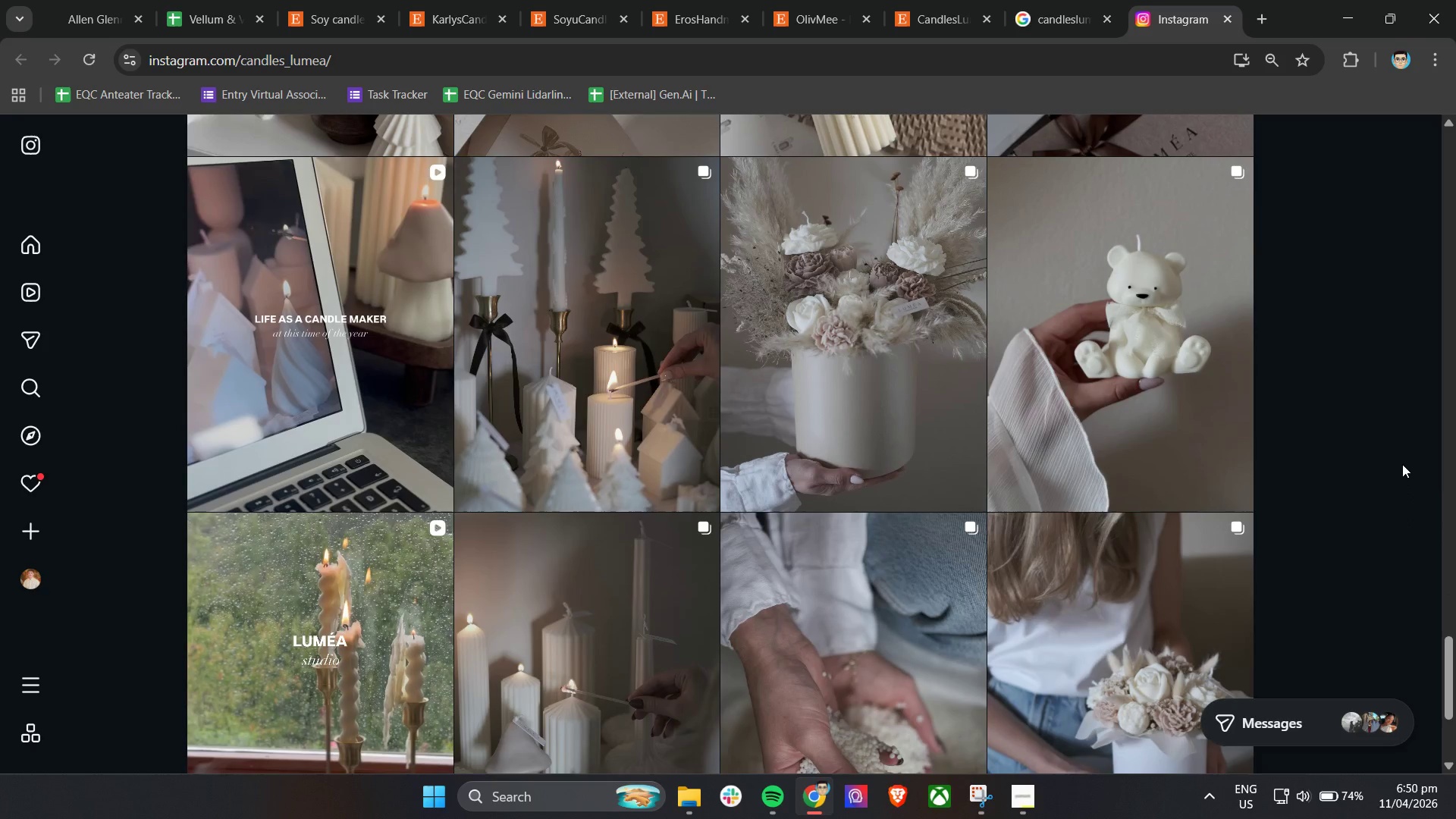 
scroll: coordinate [1404, 441], scroll_direction: up, amount: 49.0
 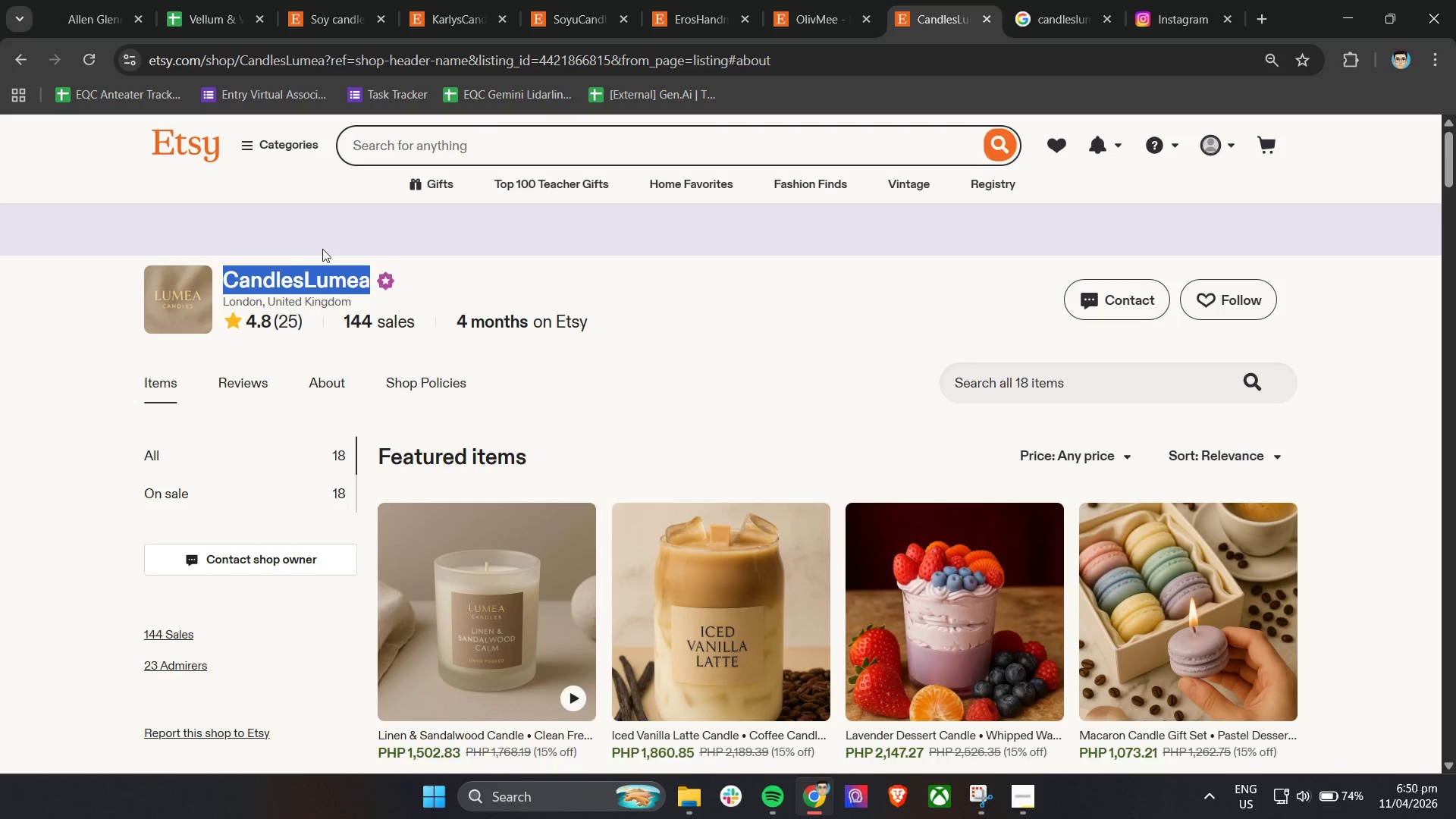 
key(Control+C)
 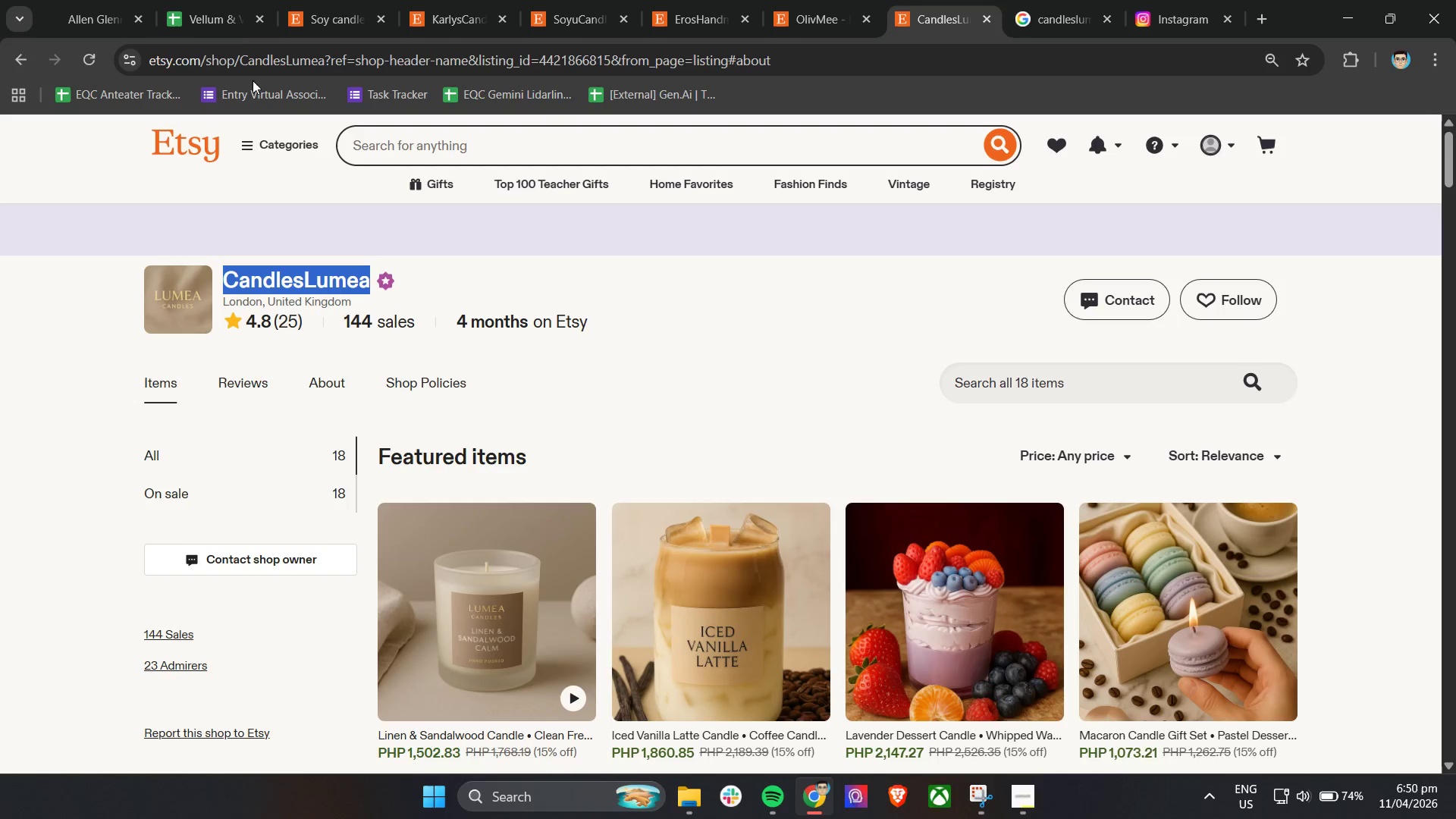 
key(Control+C)
 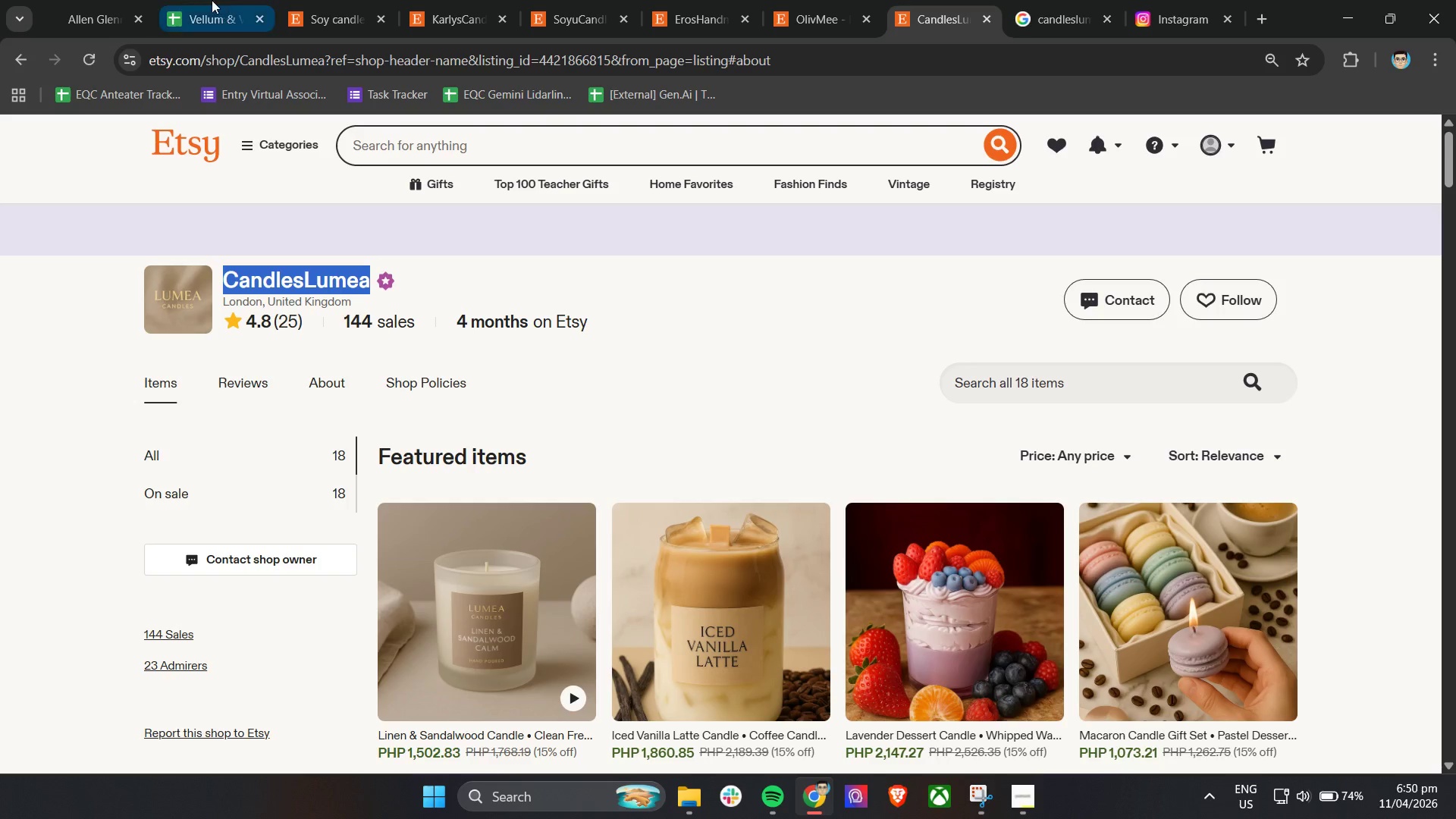 
left_click([211, 0])
 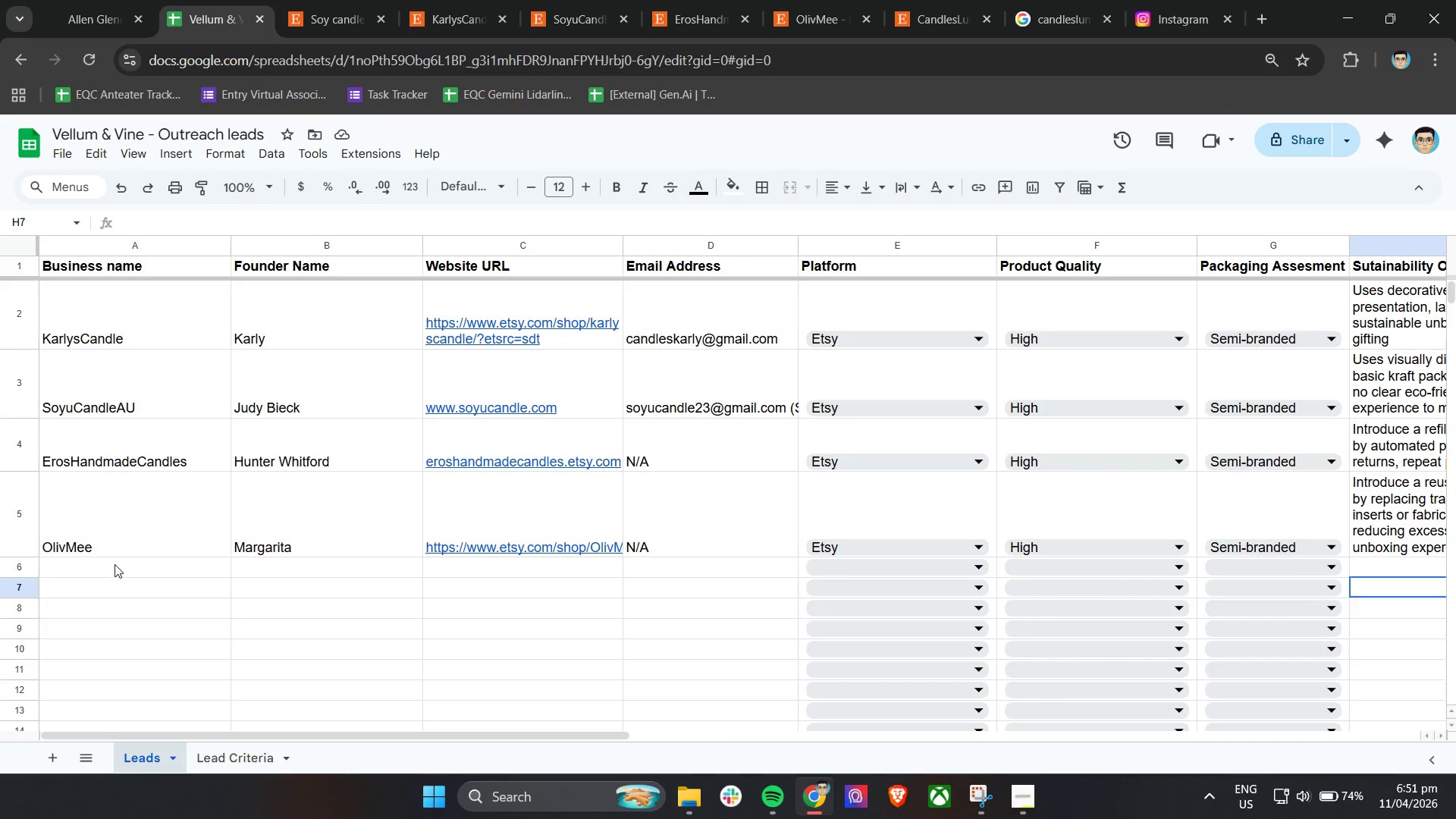 
double_click([115, 565])
 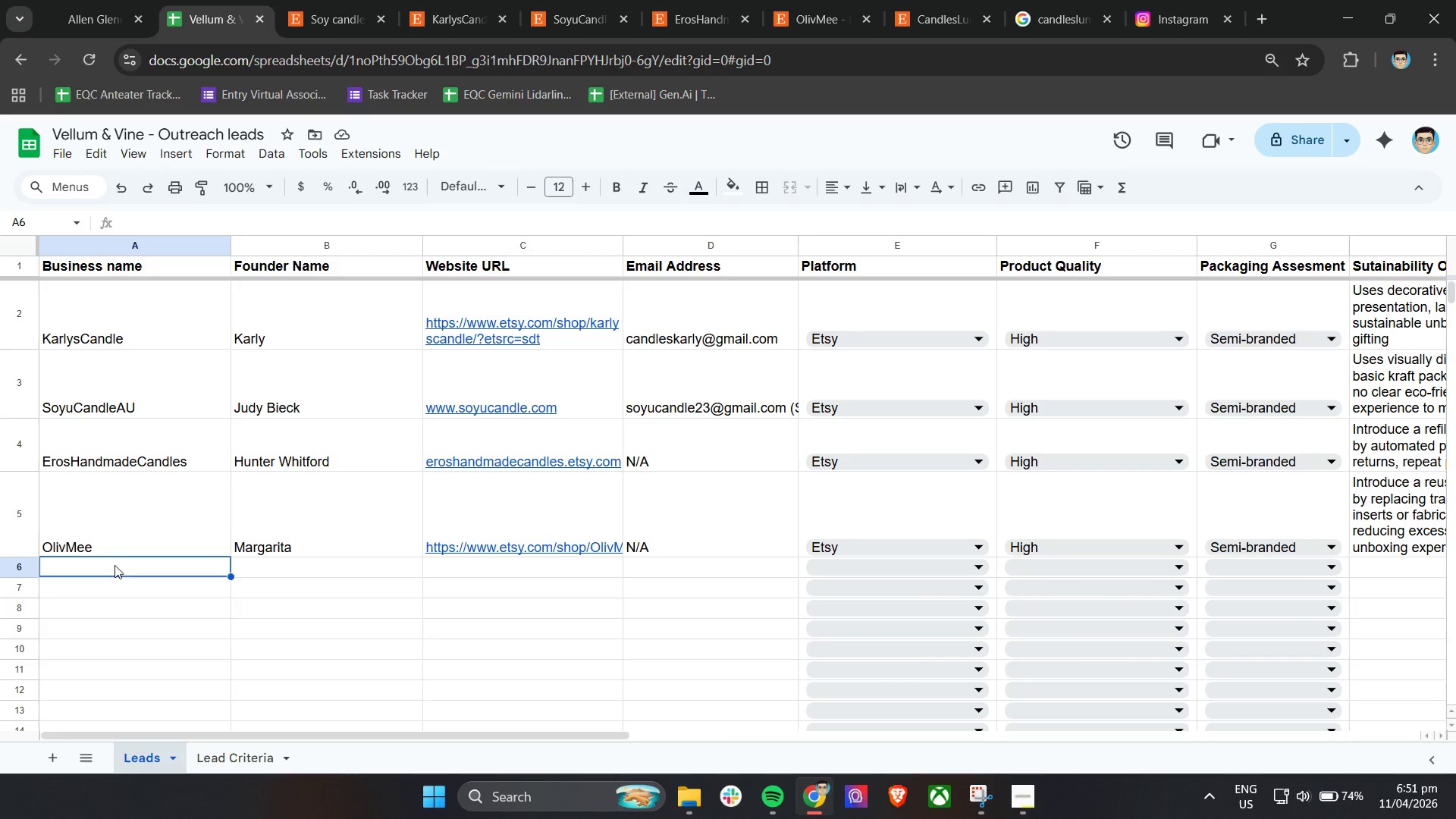 
key(Control+V)
 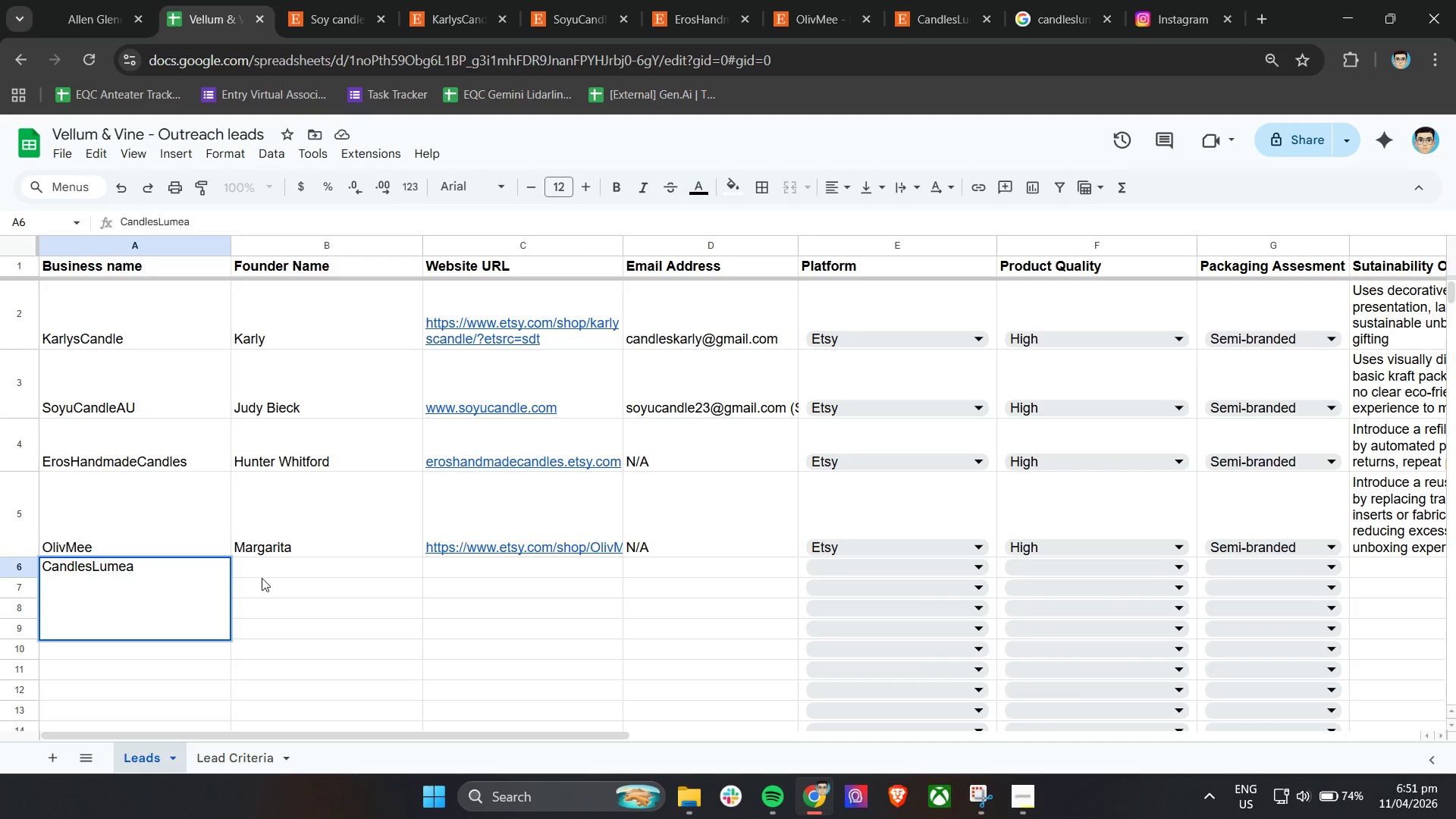 
key(ArrowDown)
 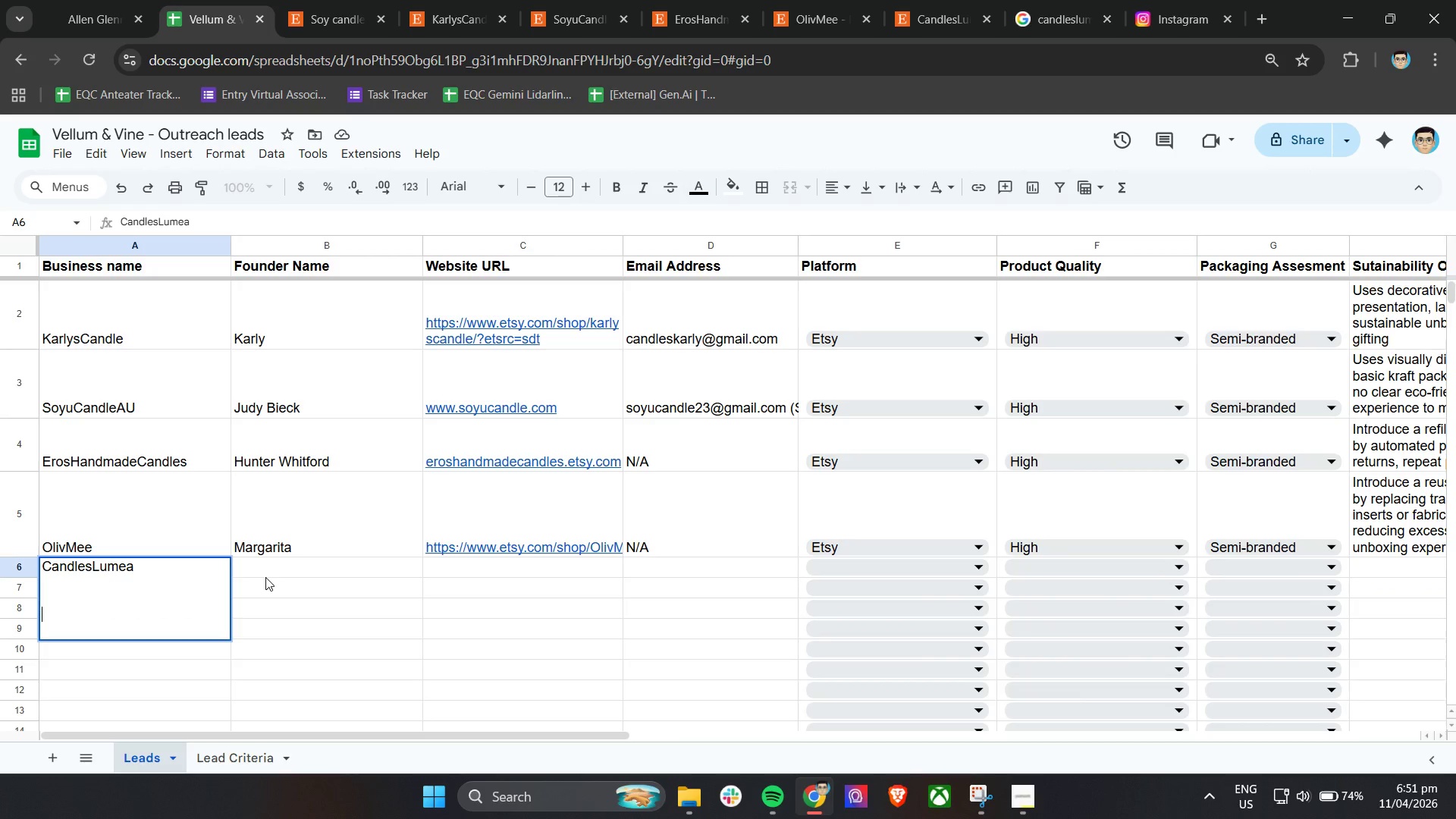 
key(ArrowDown)
 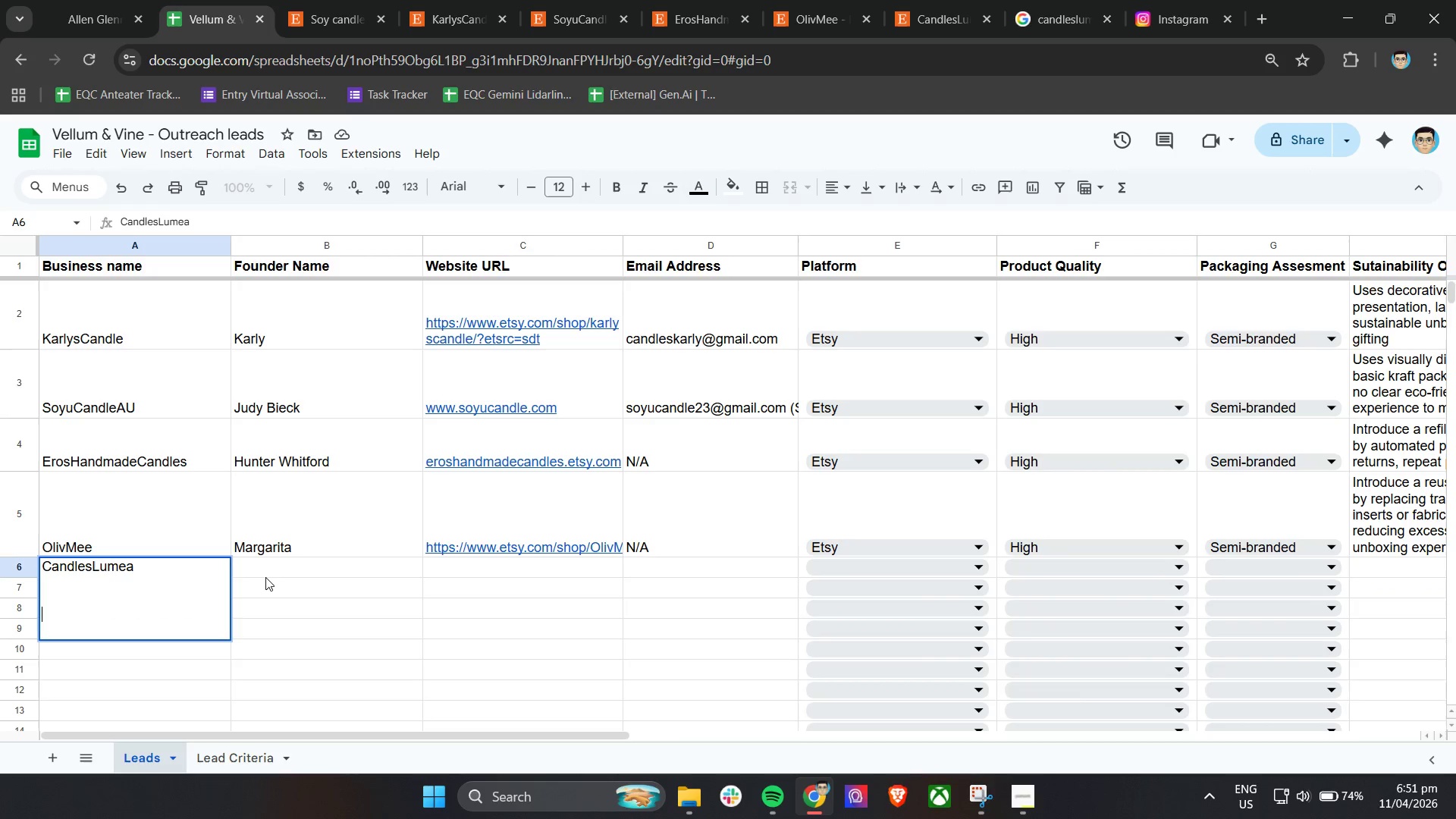 
key(ArrowDown)
 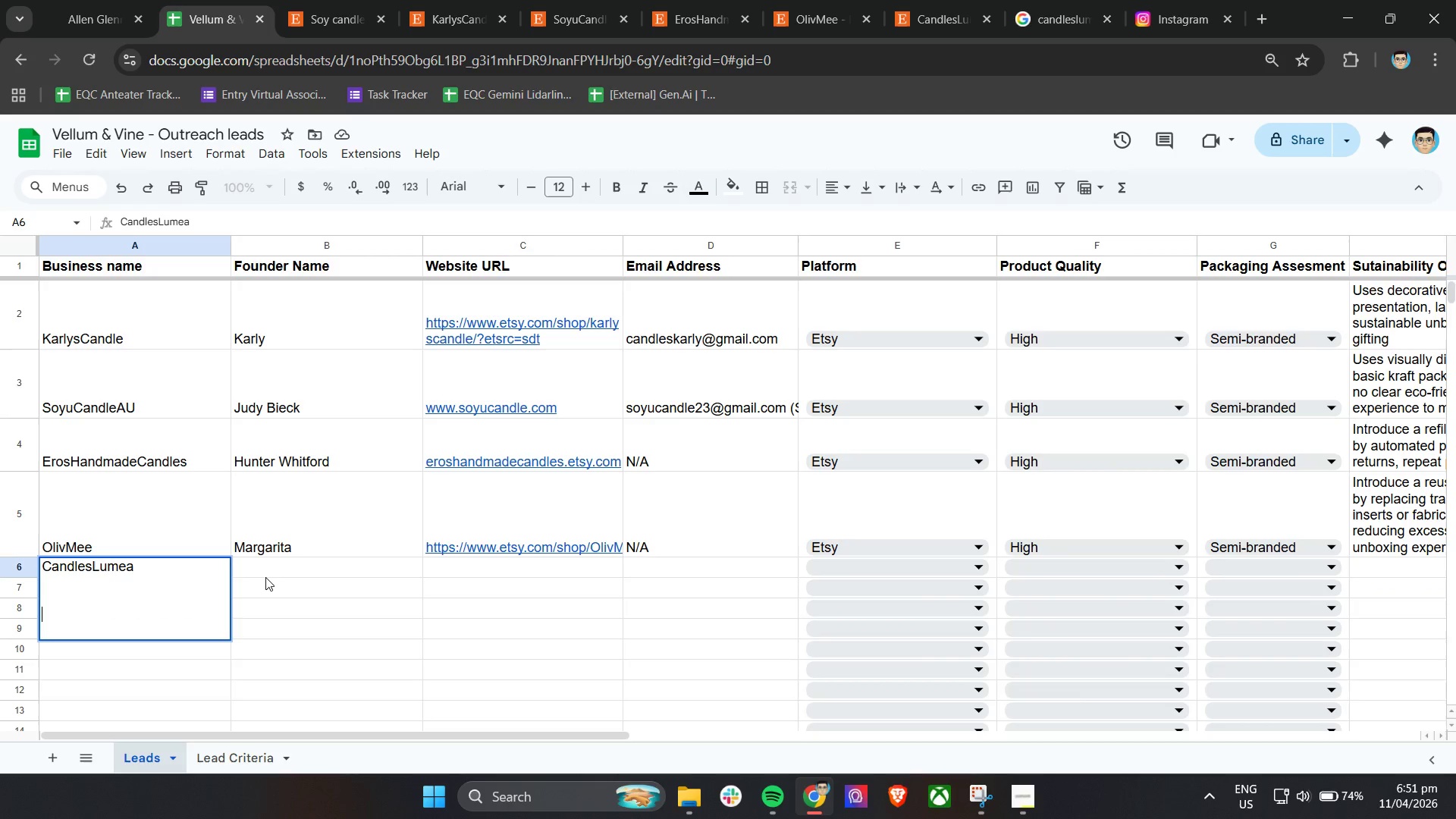 
key(ArrowDown)
 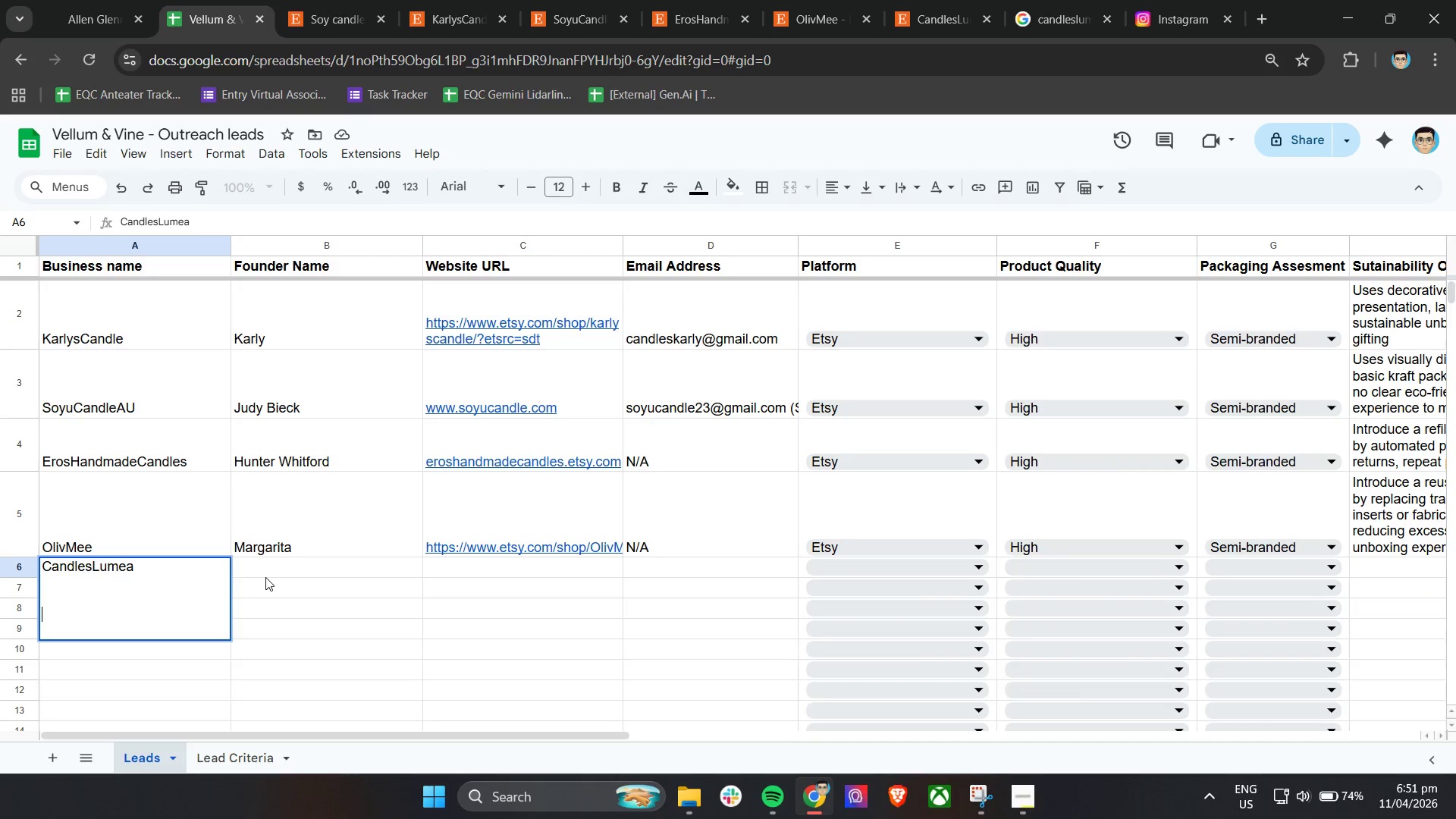 
key(ArrowDown)
 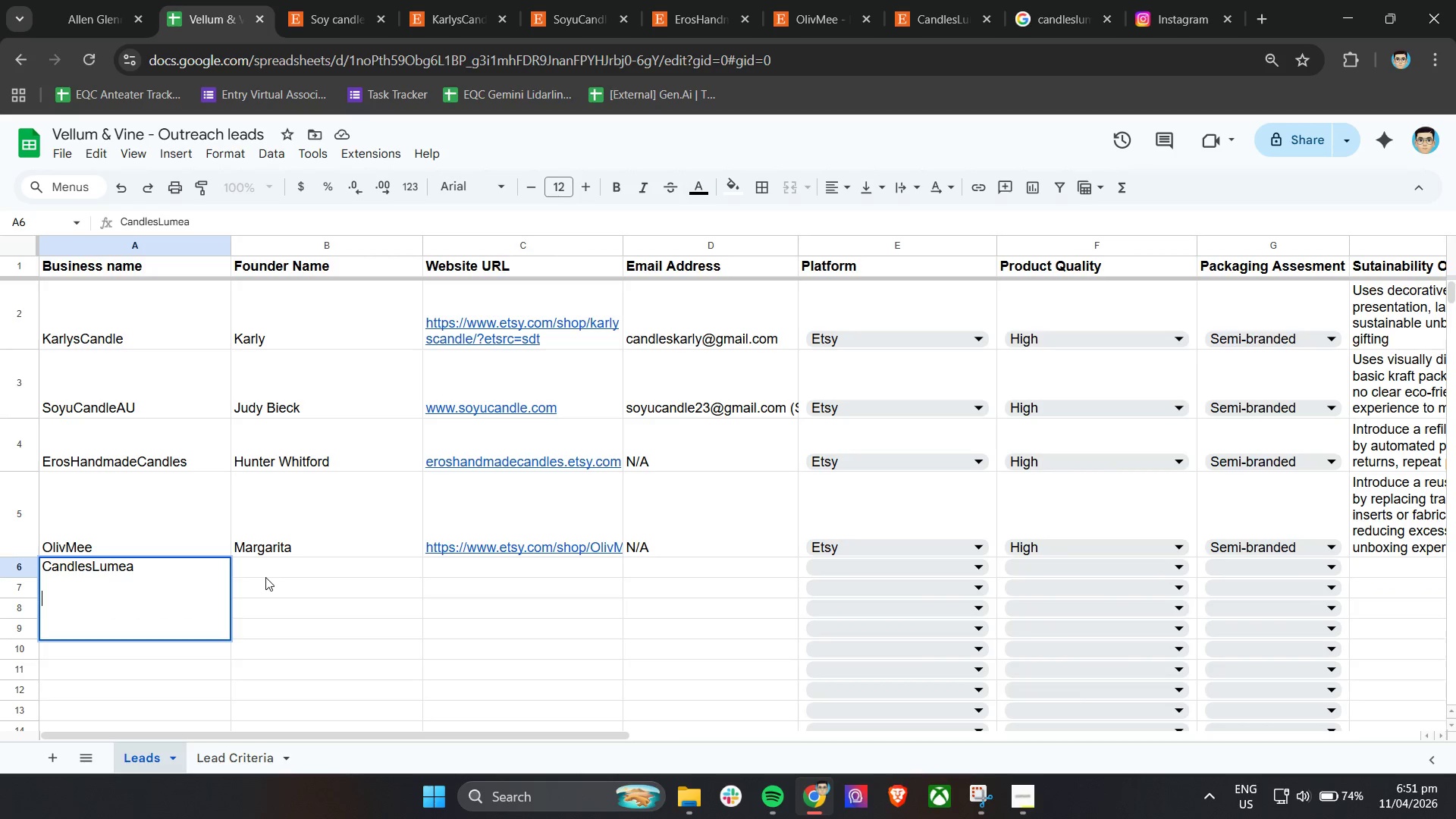 
key(ArrowDown)
 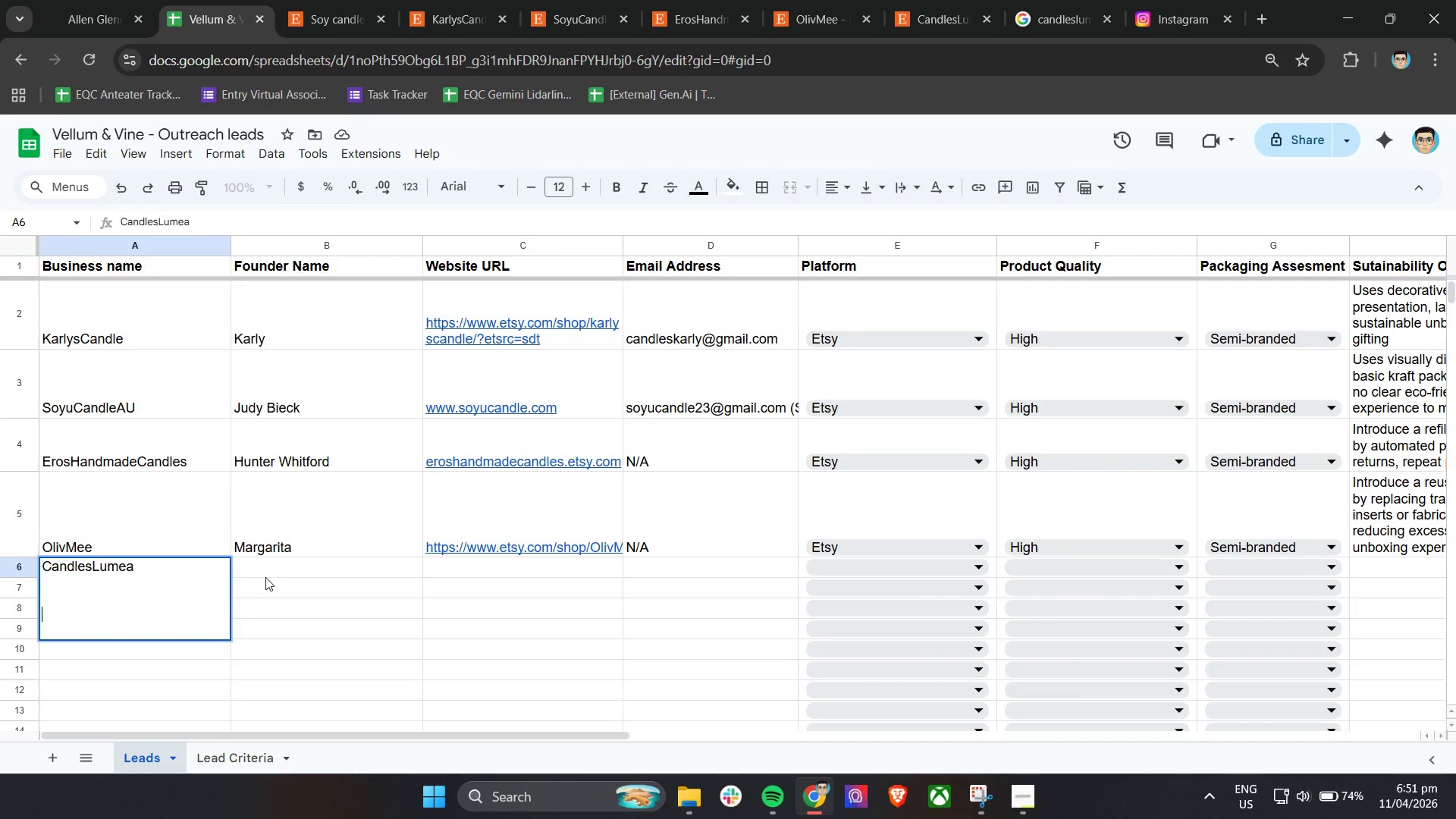 
key(ArrowDown)
 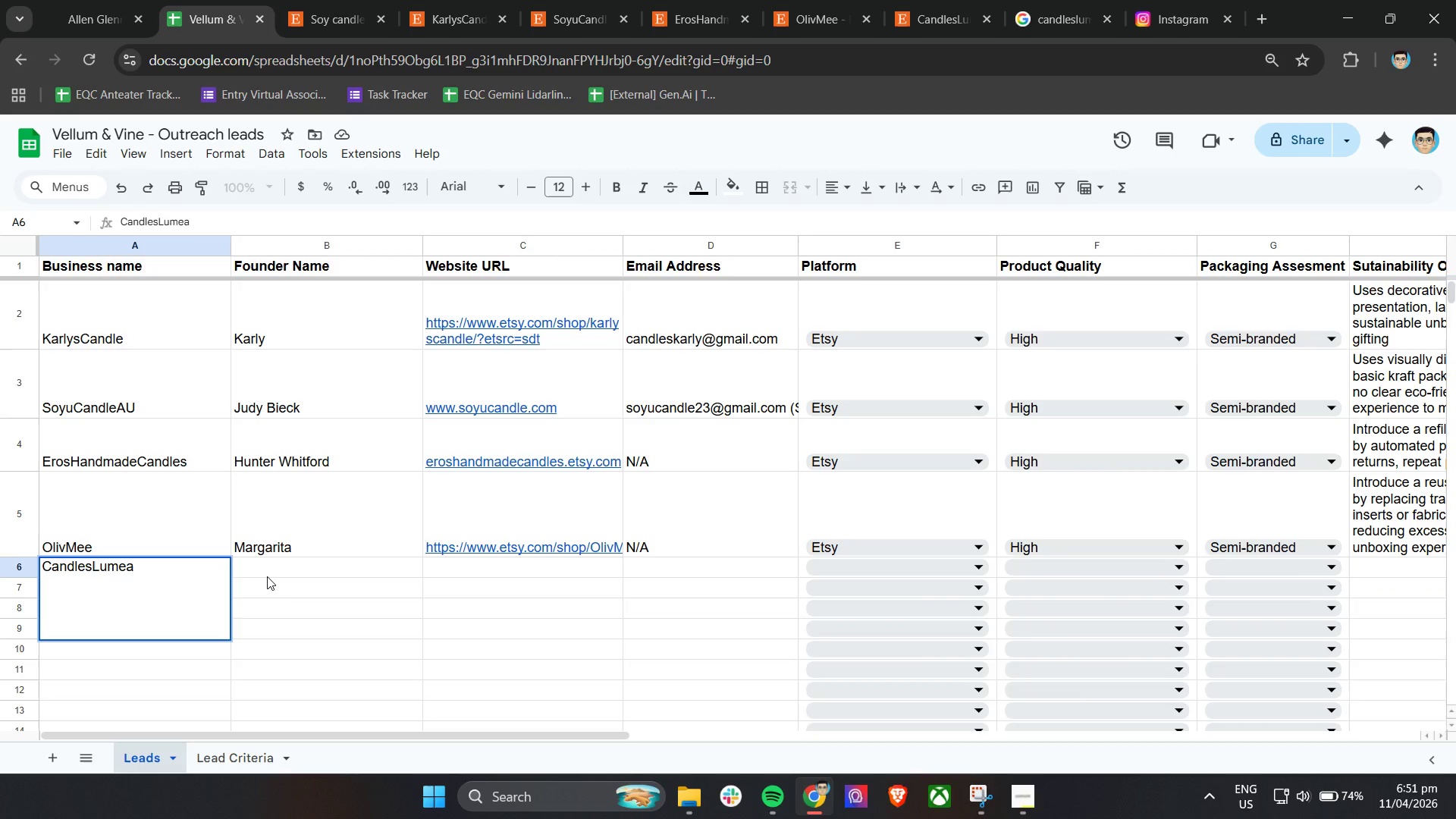 
key(ArrowDown)
 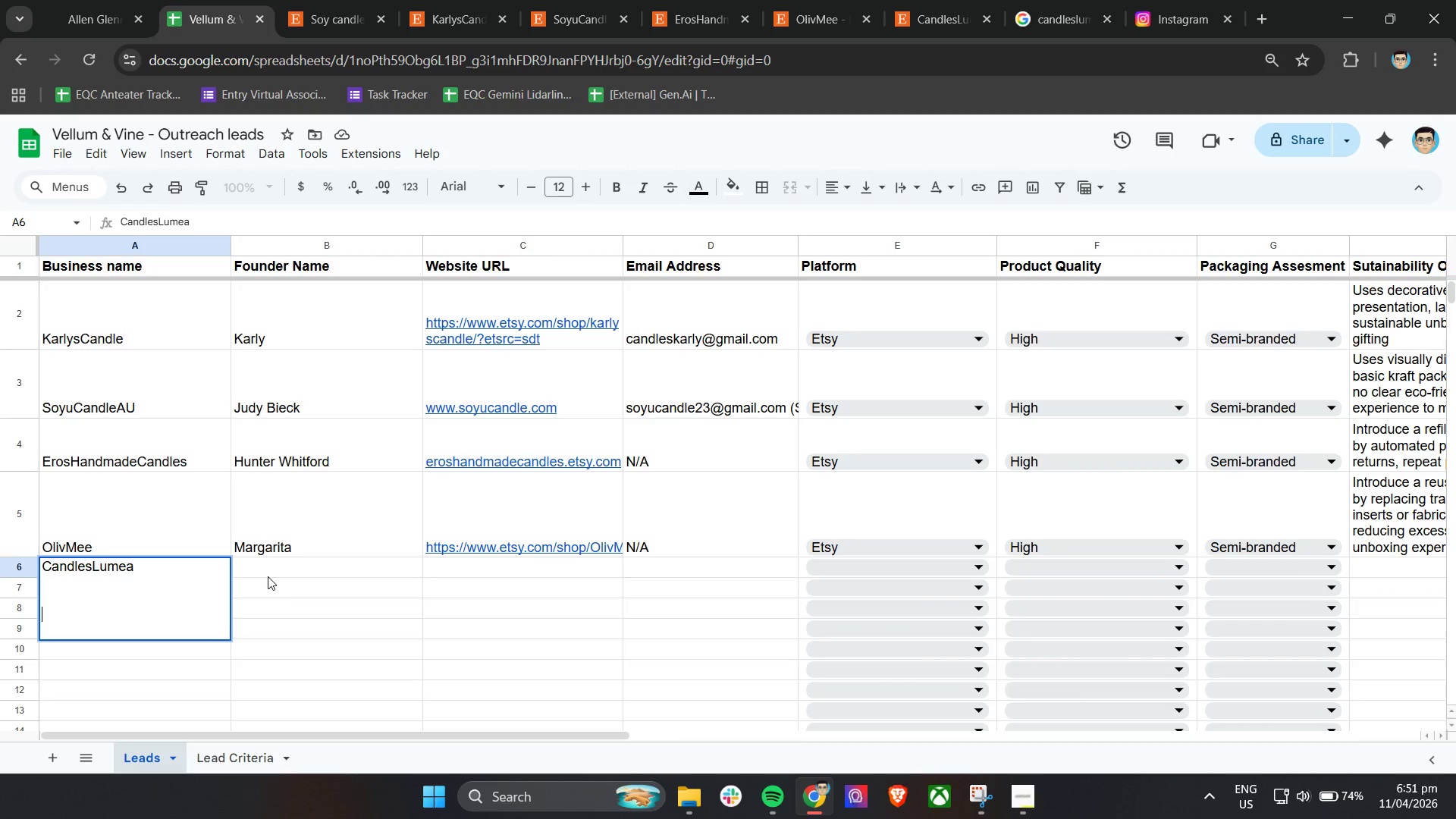 
key(Backspace)
 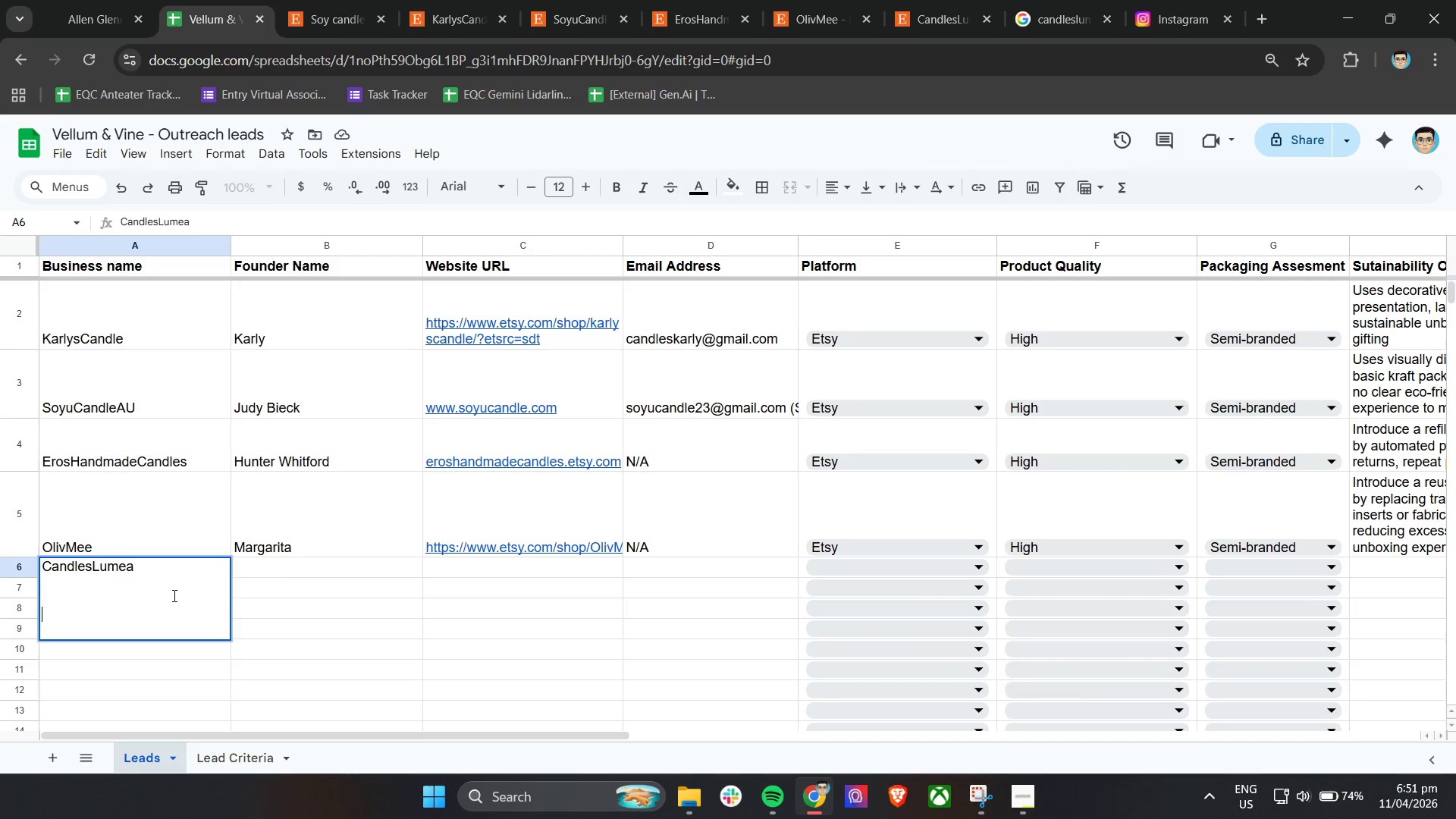 
key(Backspace)
 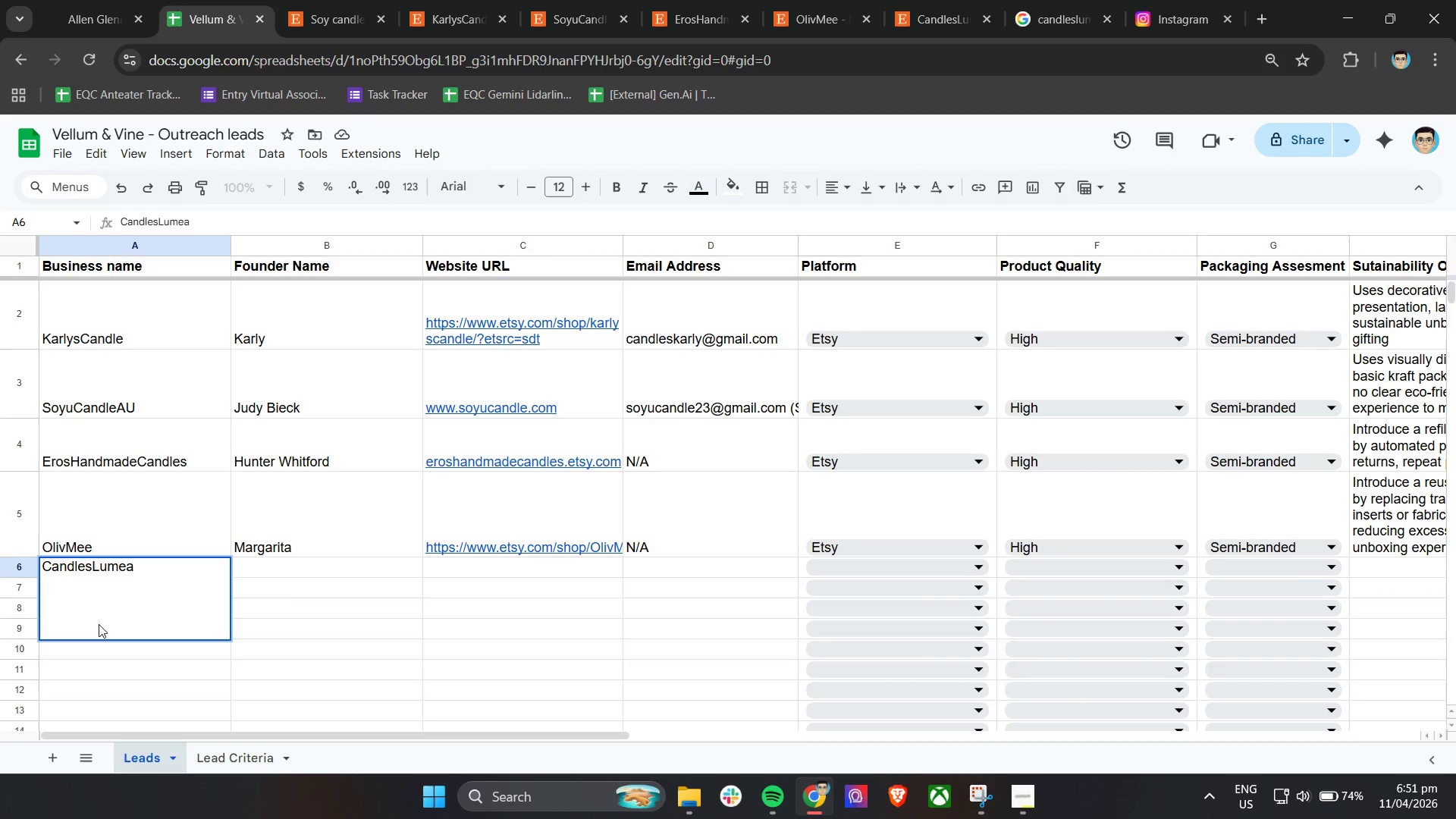 
key(Backspace)
 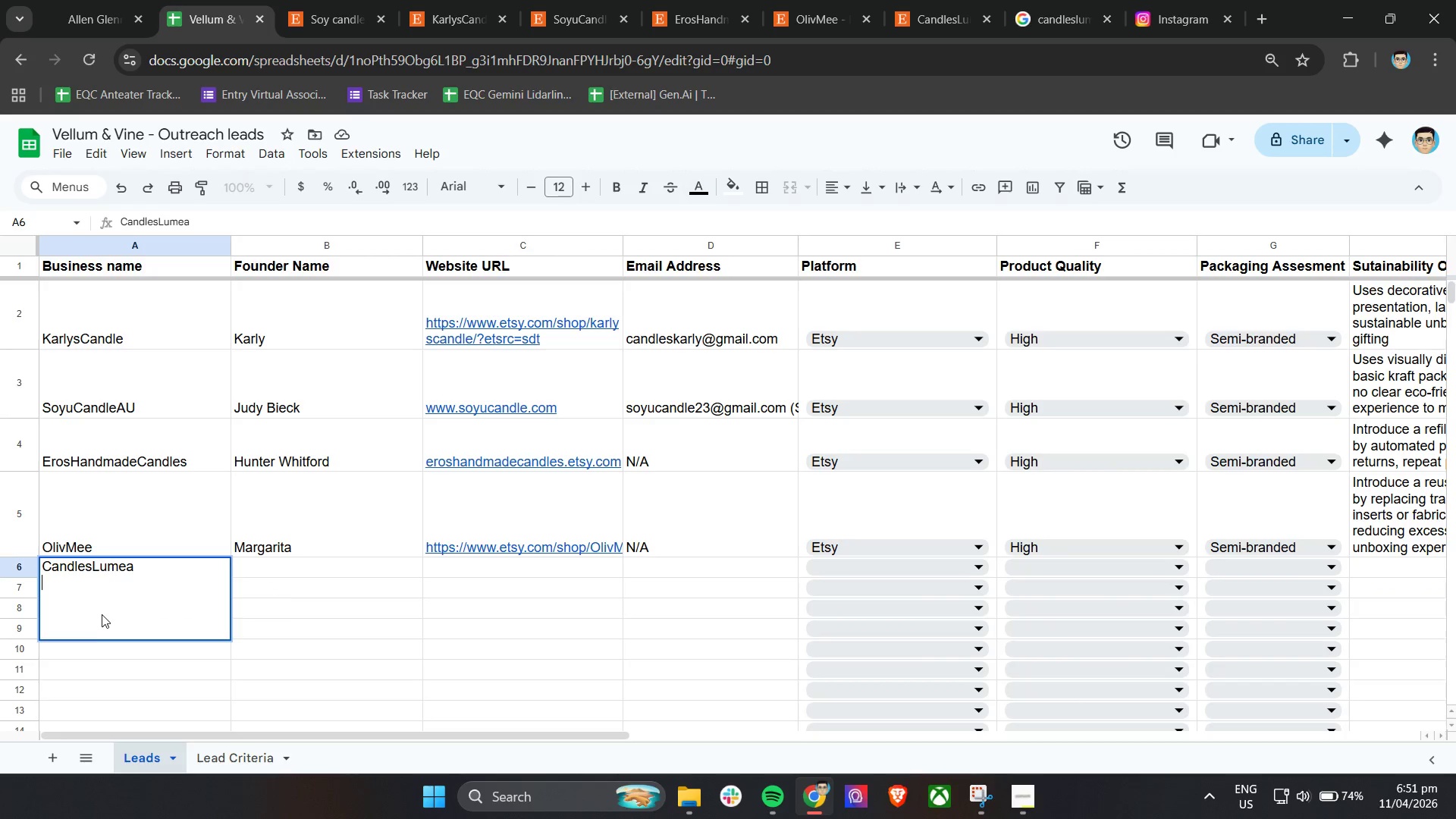 
key(Backspace)
 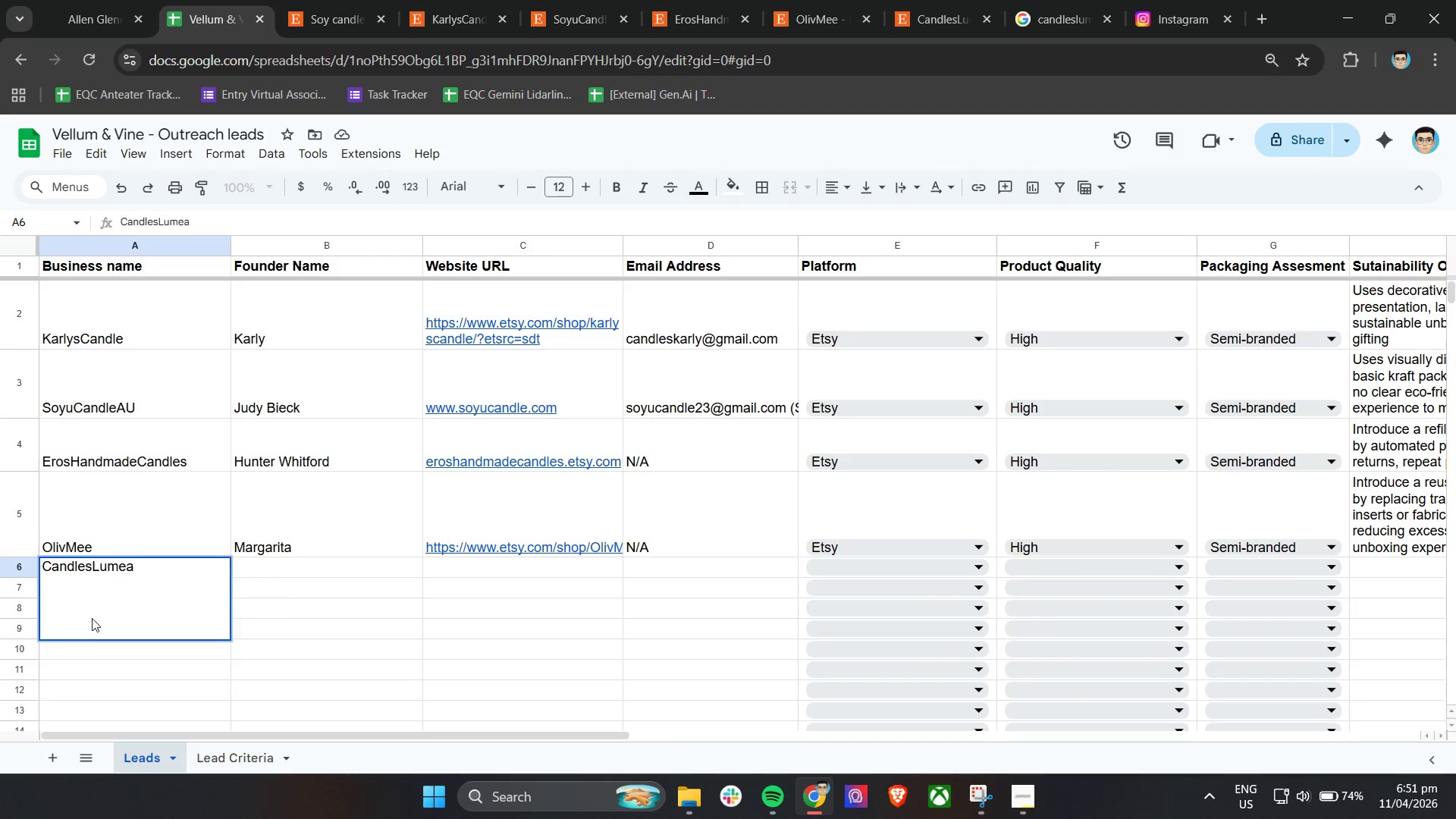 
left_click([87, 637])
 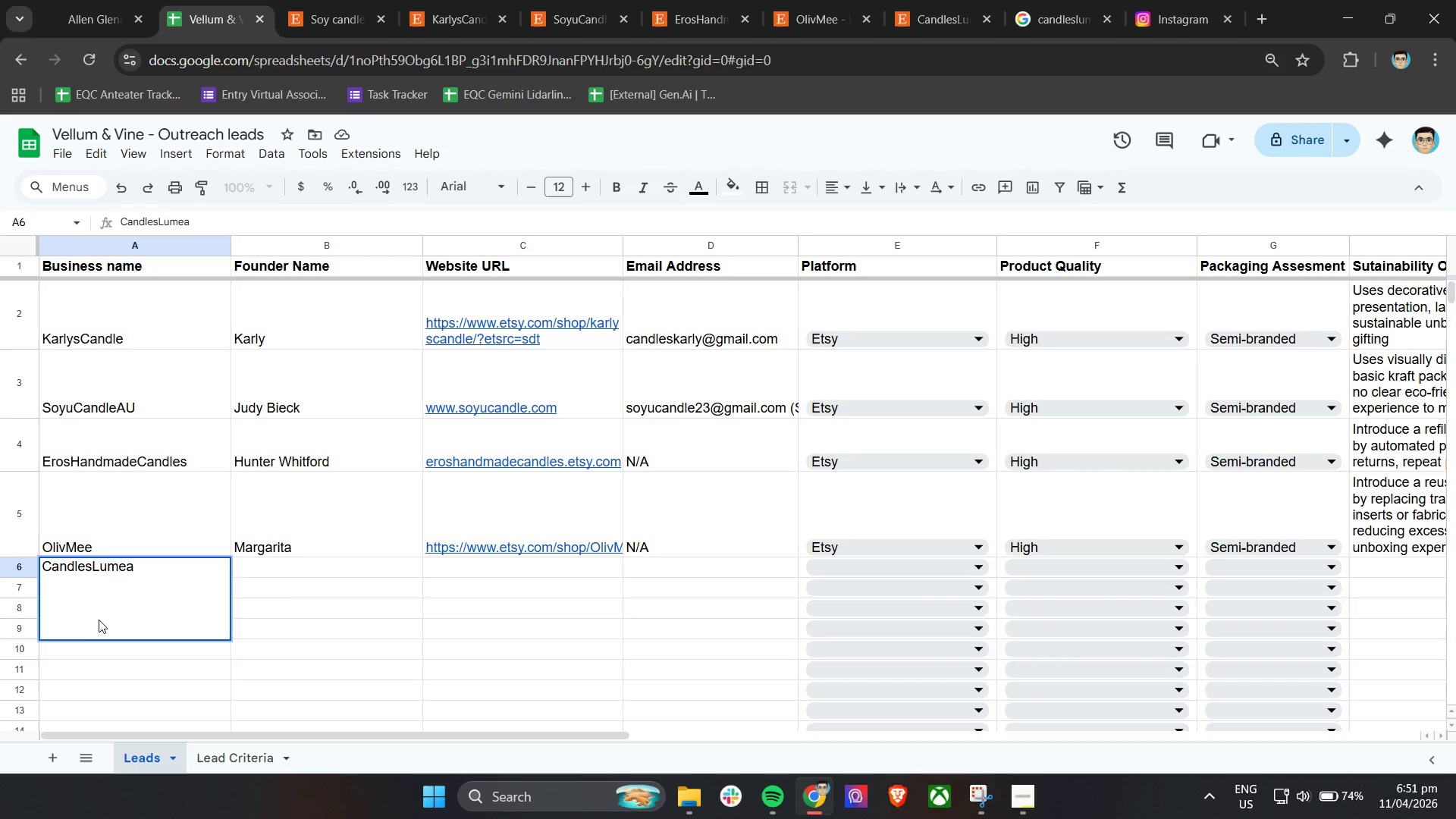 
key(ArrowDown)
 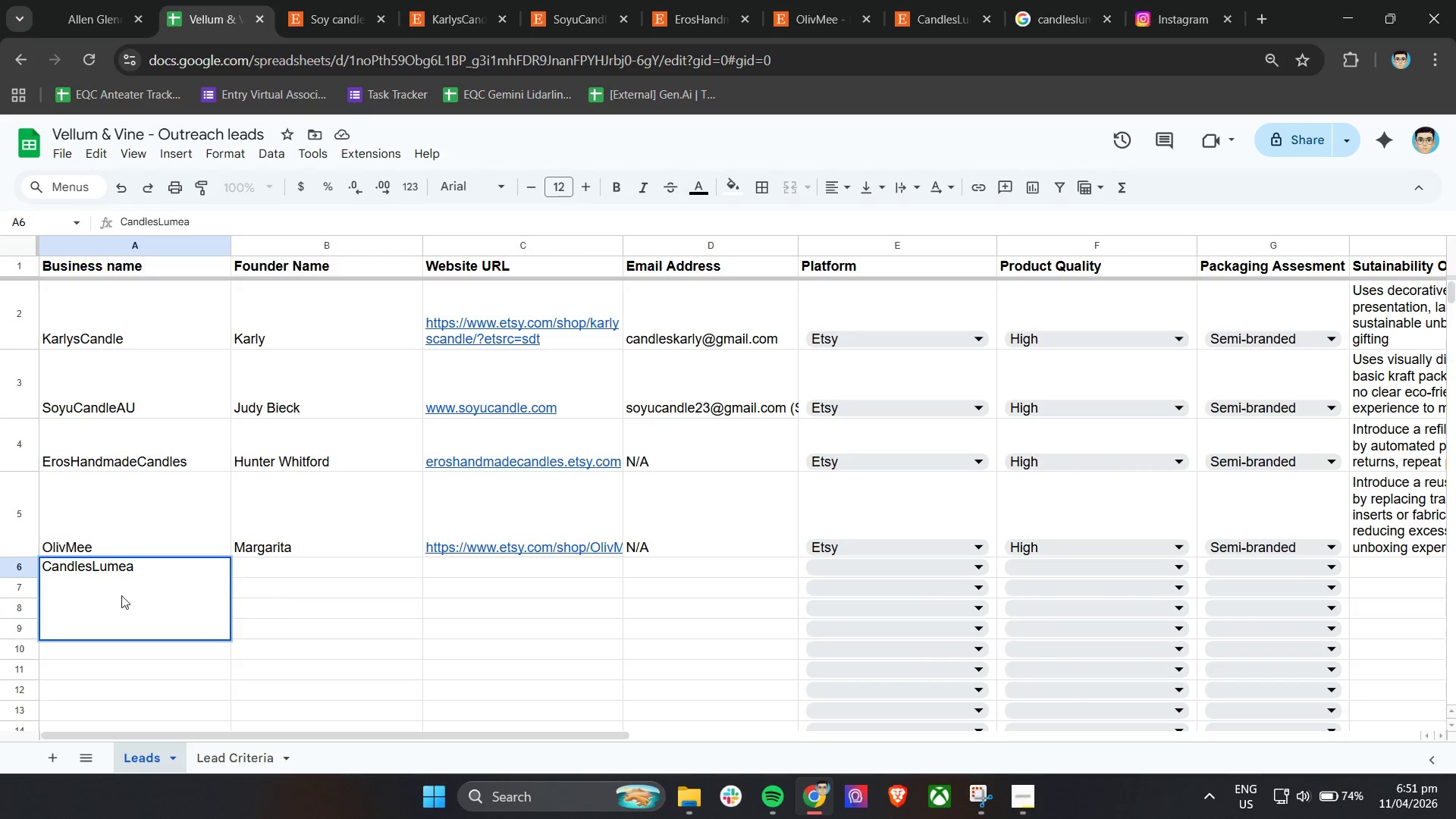 
left_click([151, 575])
 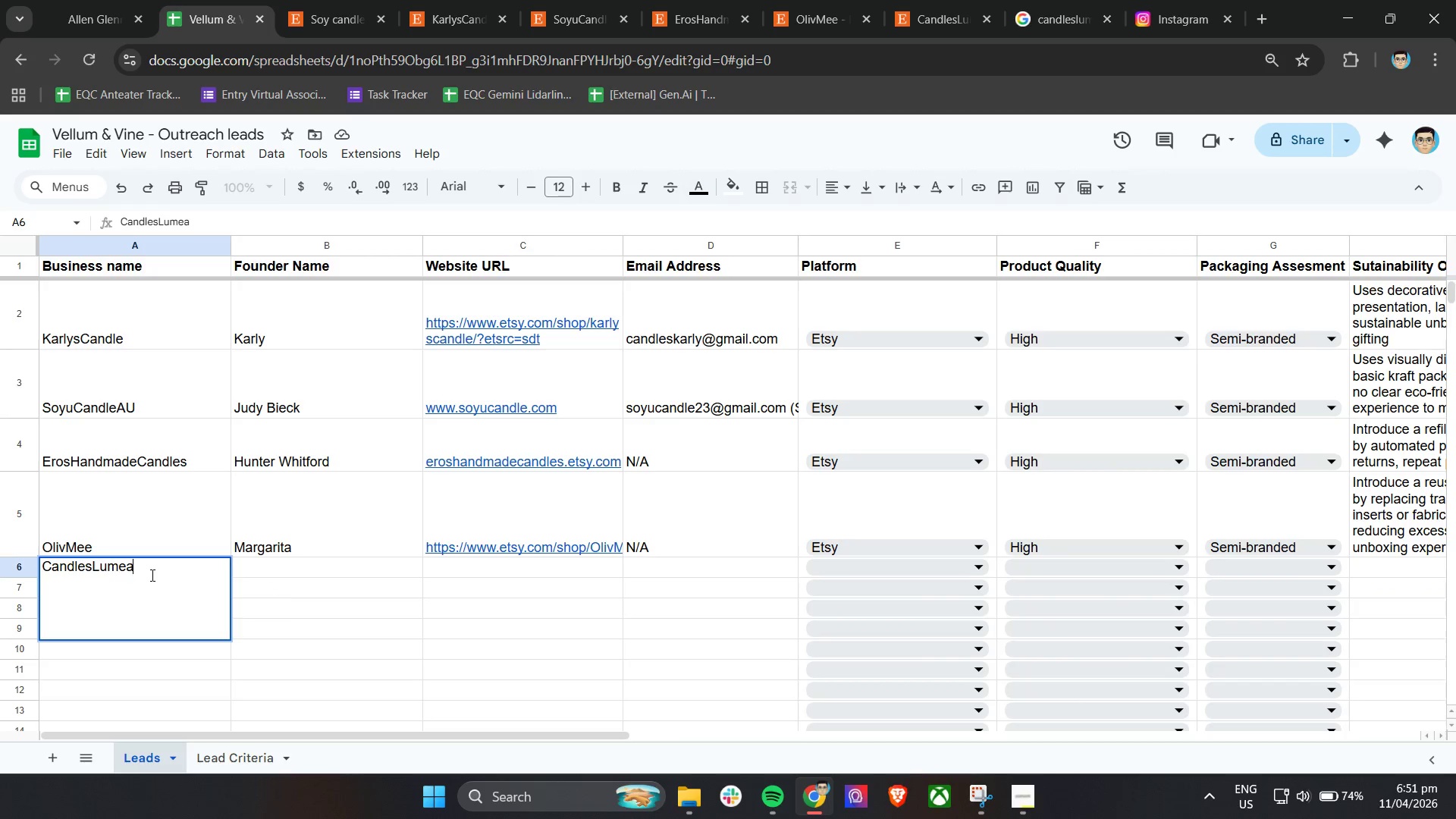 
key(ArrowDown)
 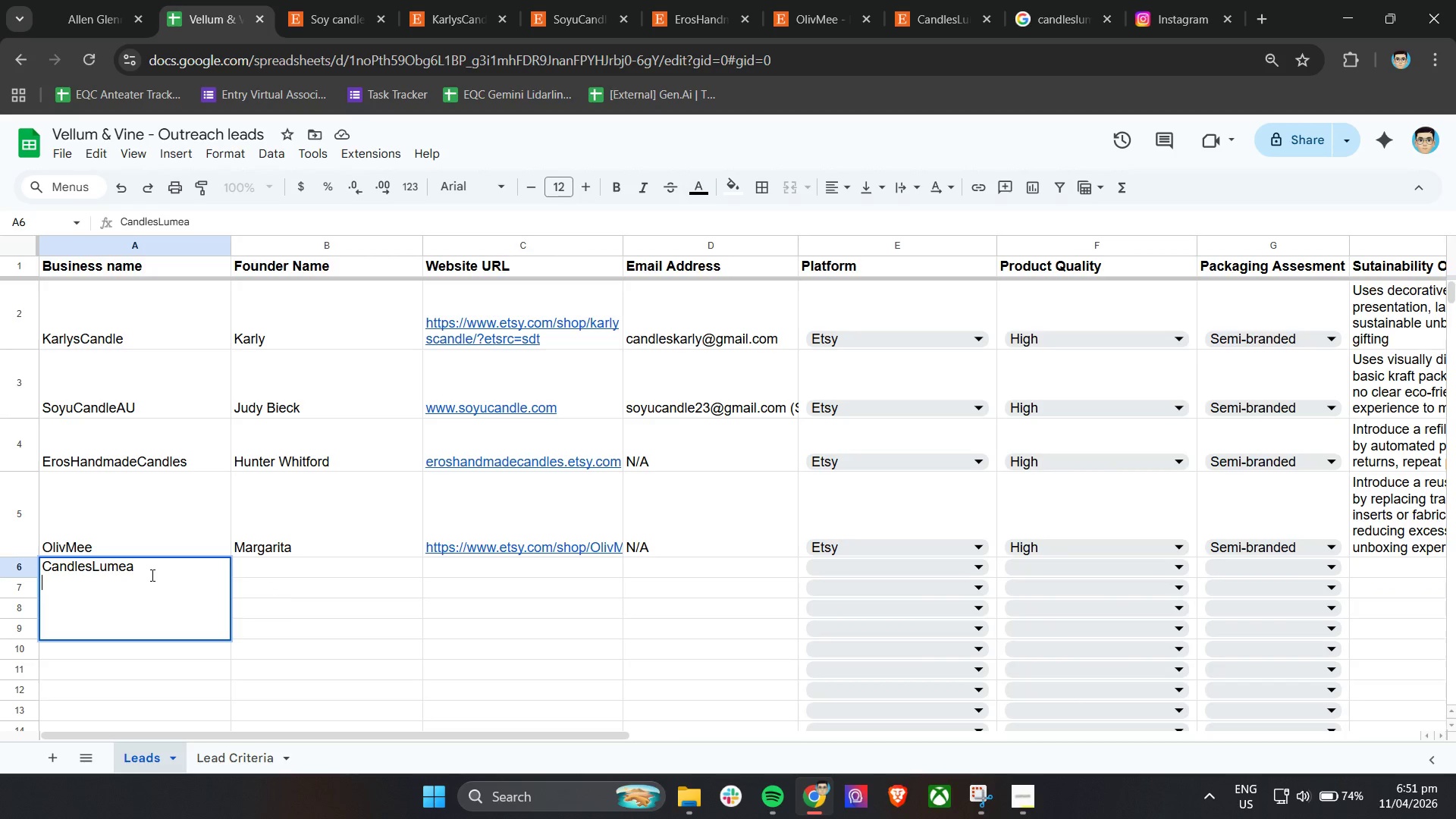 
key(Backspace)
 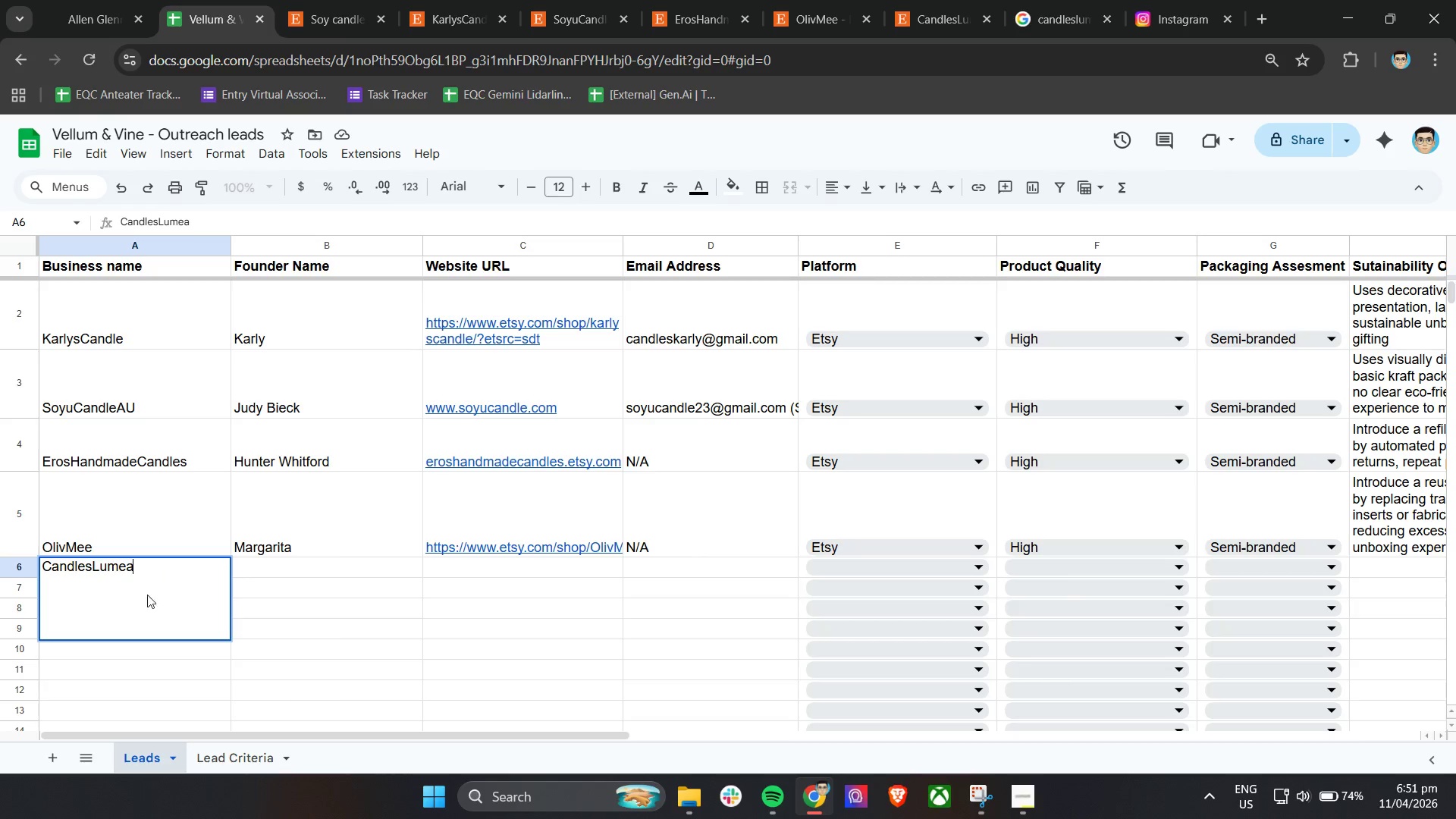 
left_click([143, 616])
 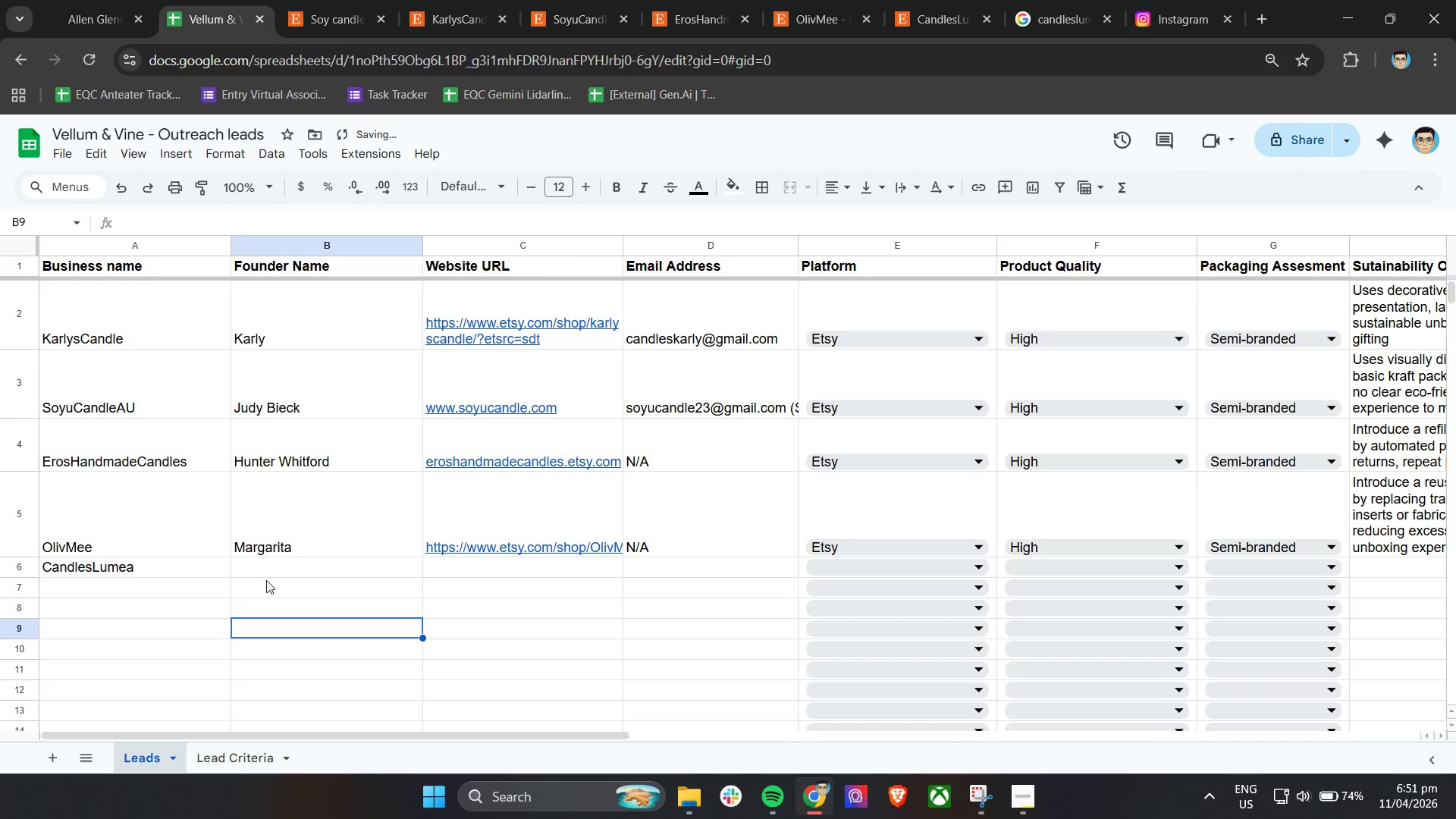 
double_click([273, 571])
 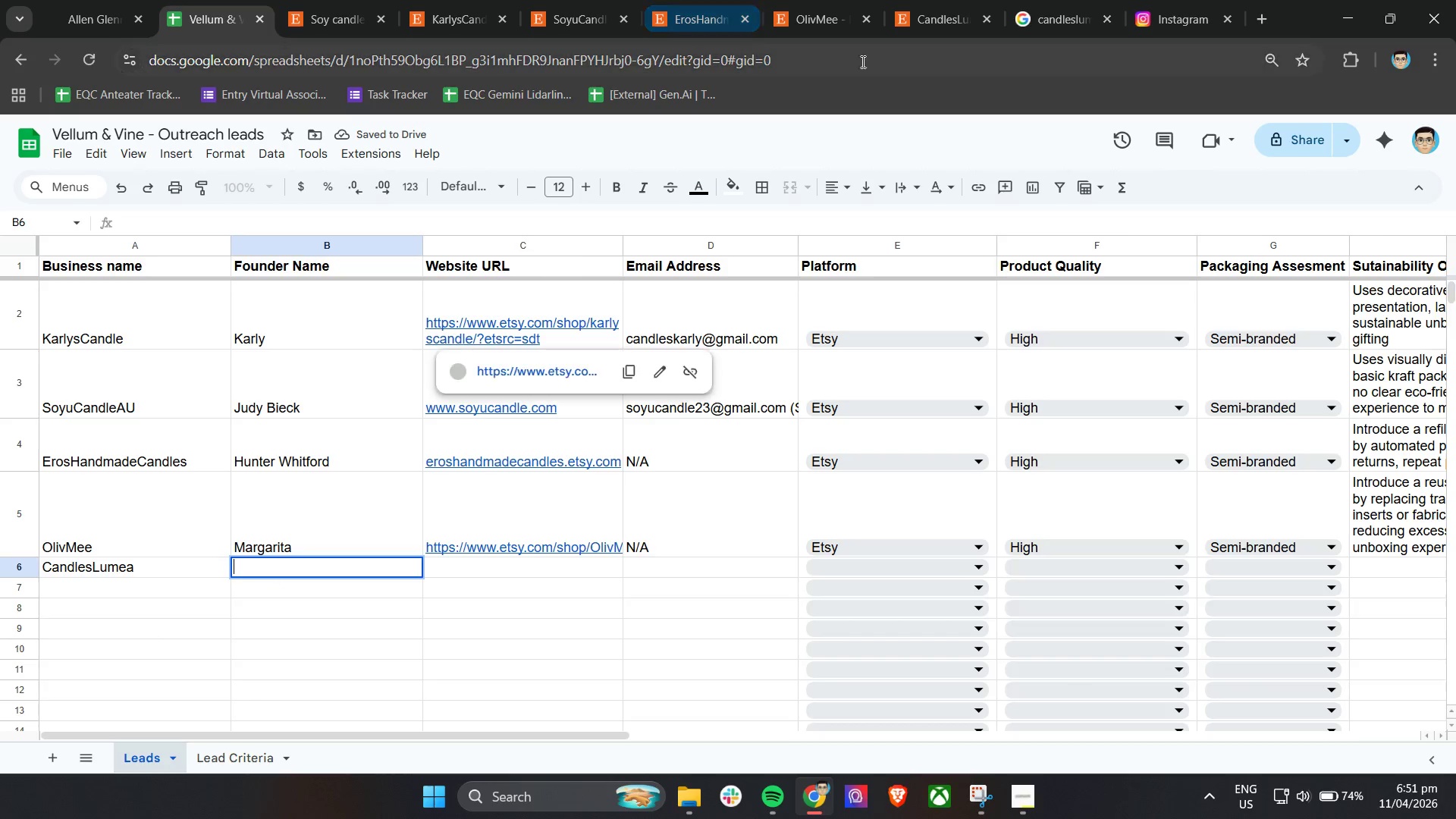 
left_click([1059, 5])
 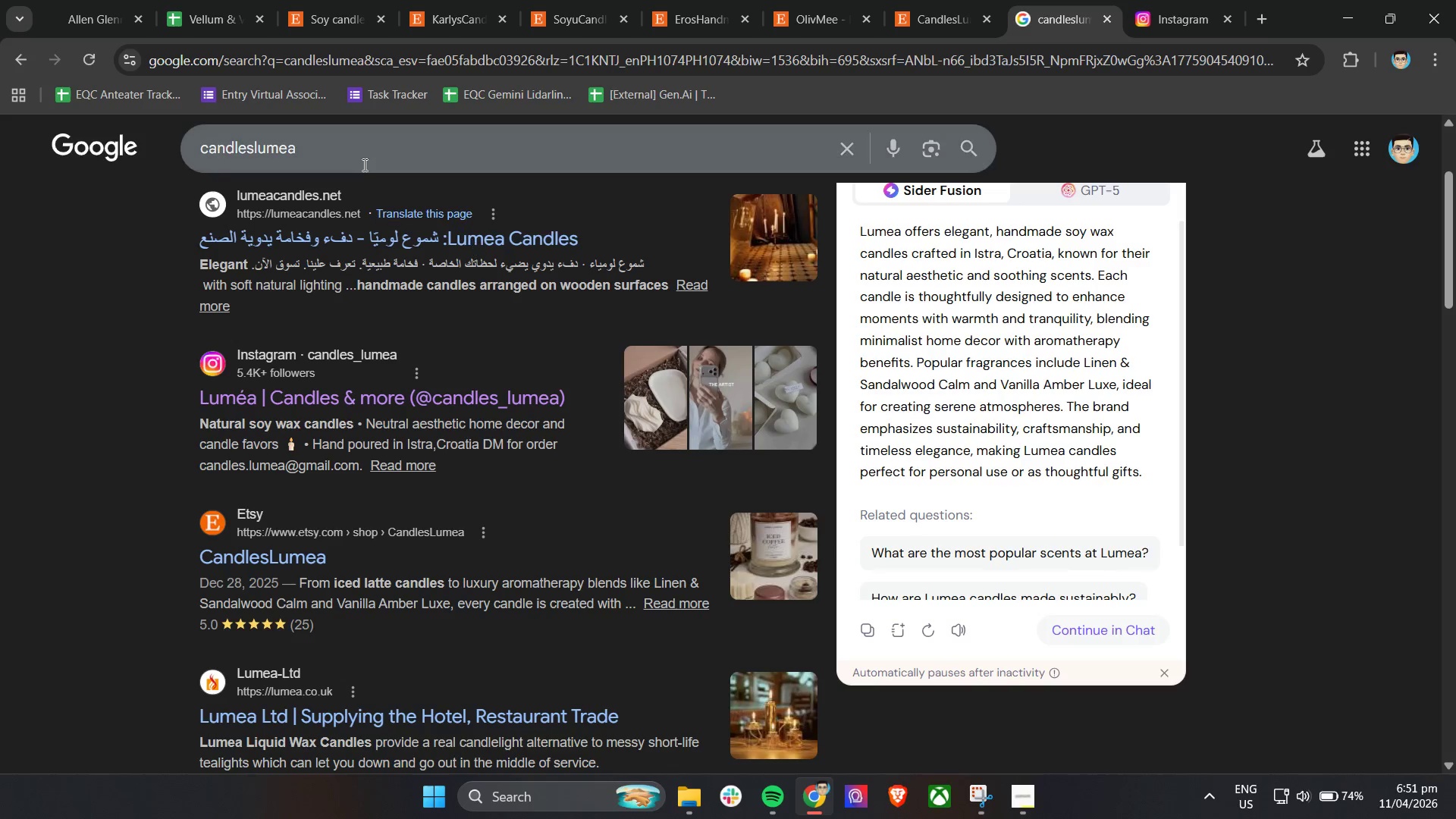 
left_click([360, 158])
 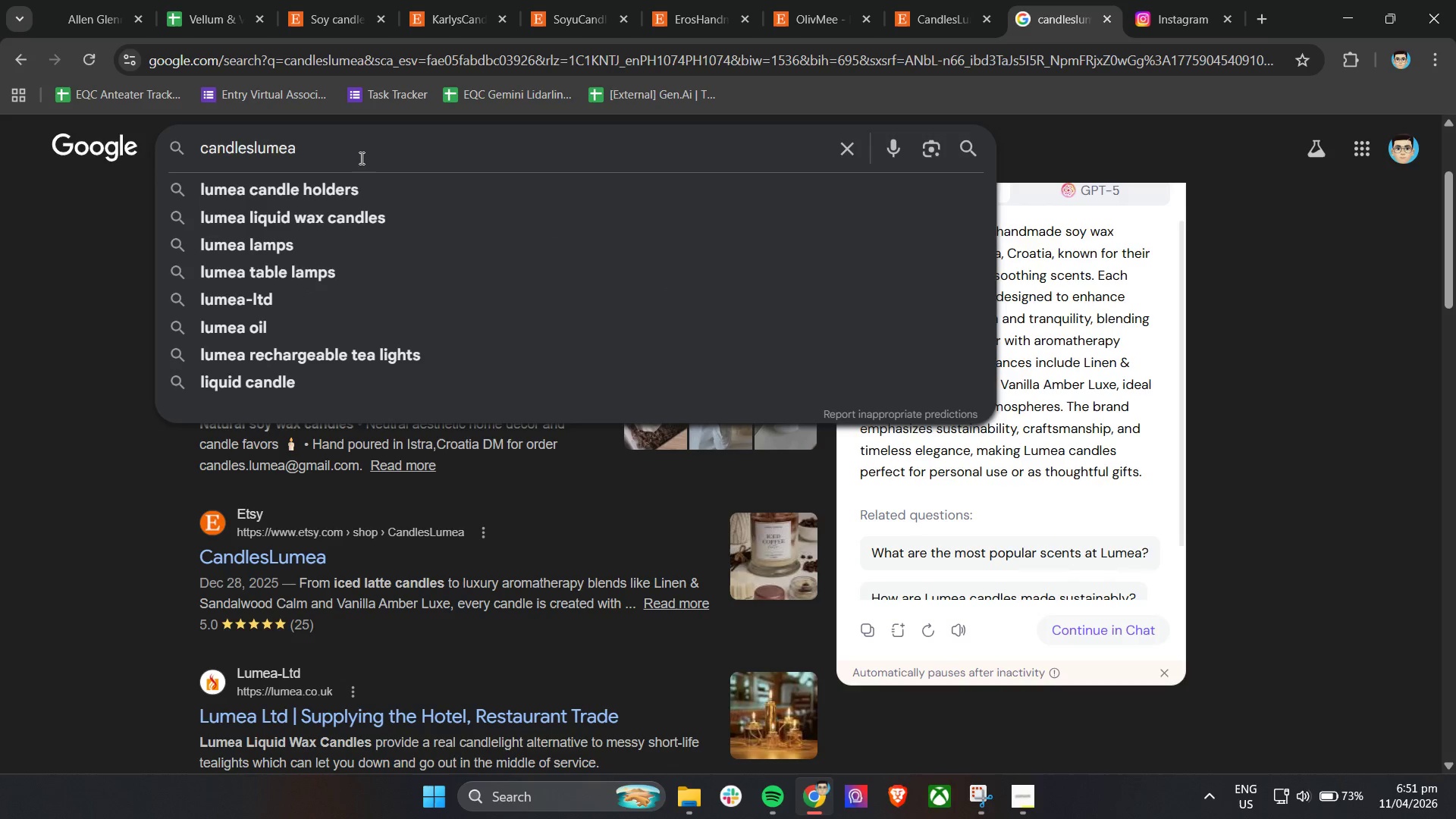 
left_click([212, 0])
 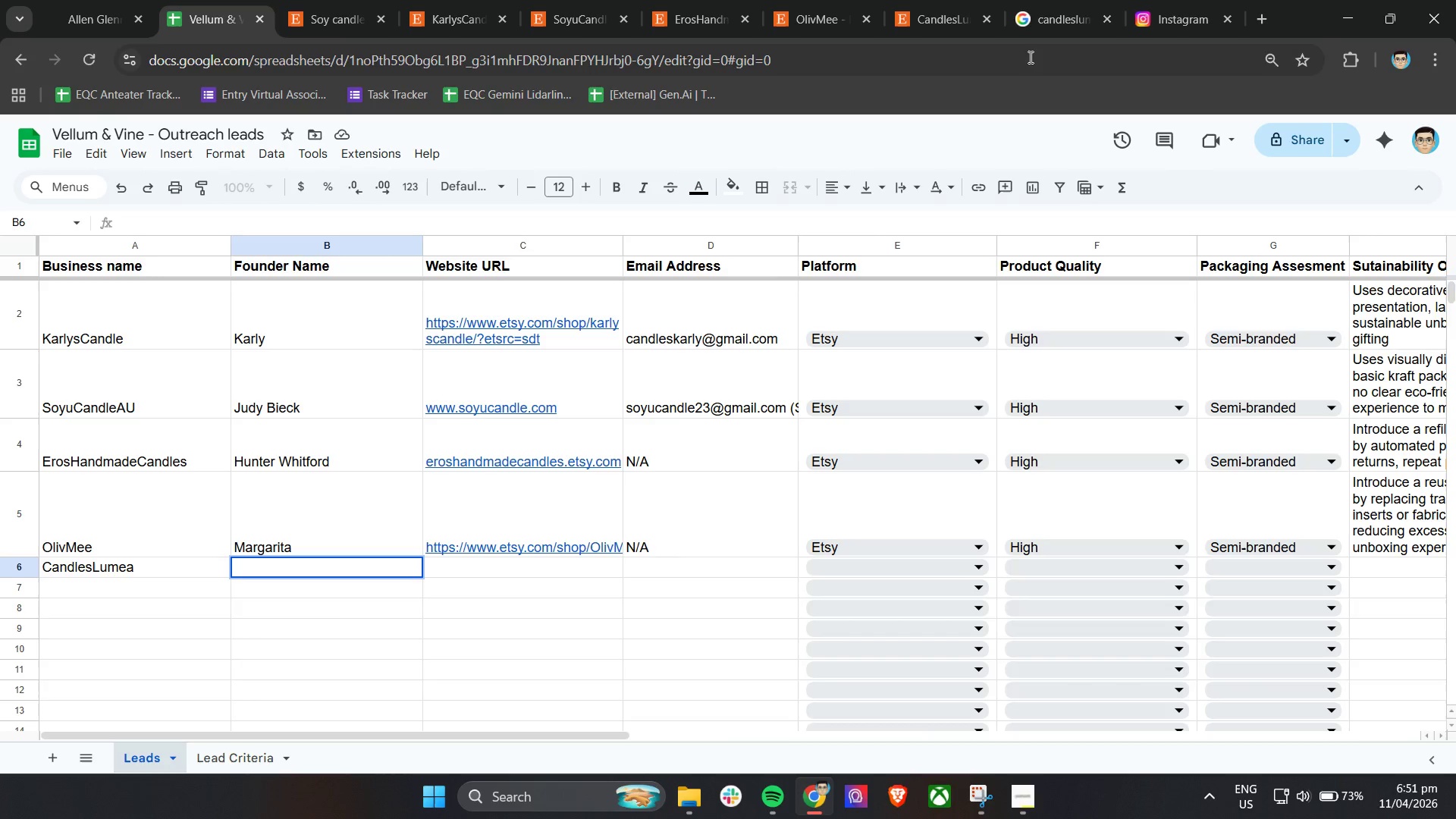 
left_click([1058, 6])
 